 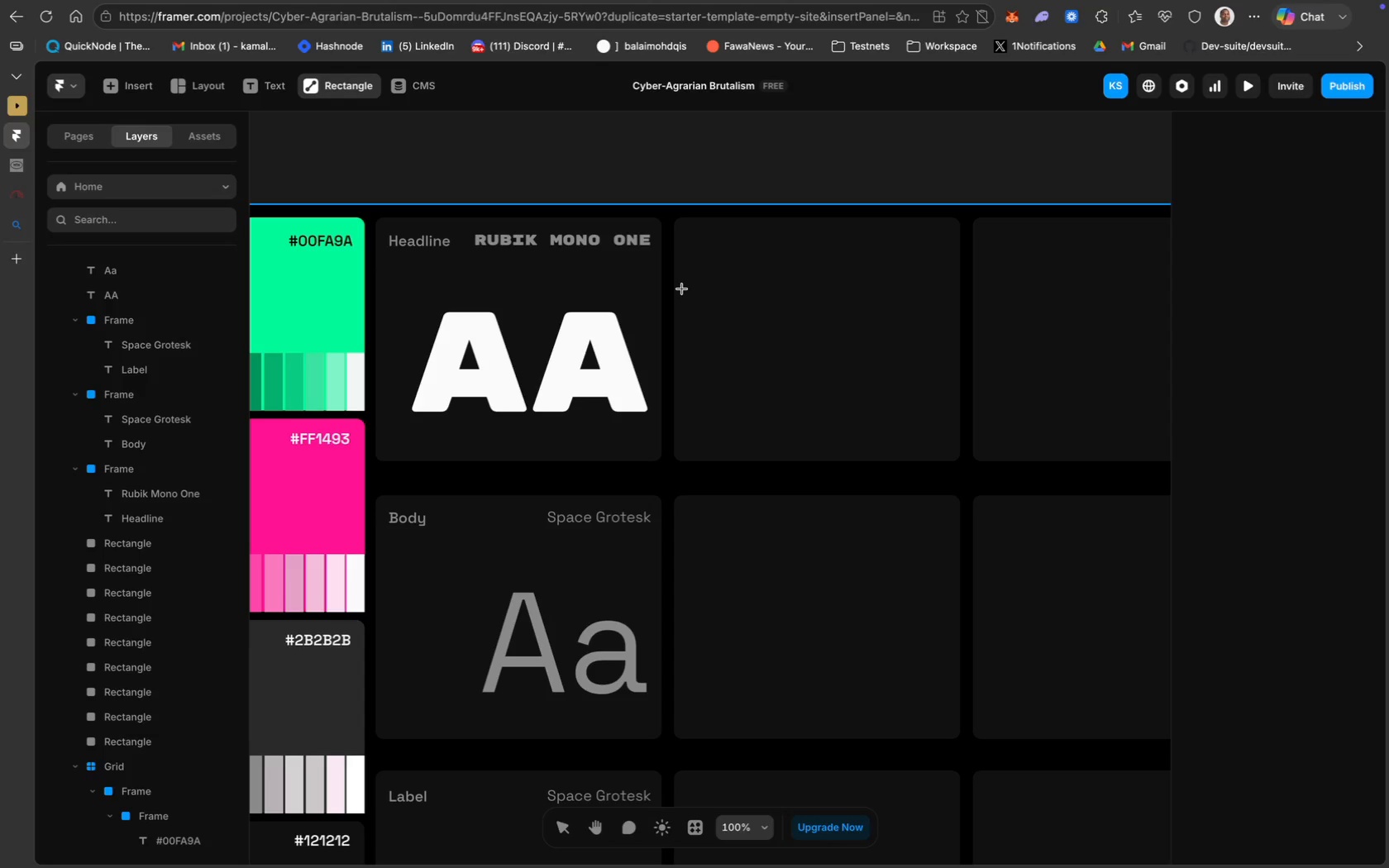 
left_click([352, 88])
 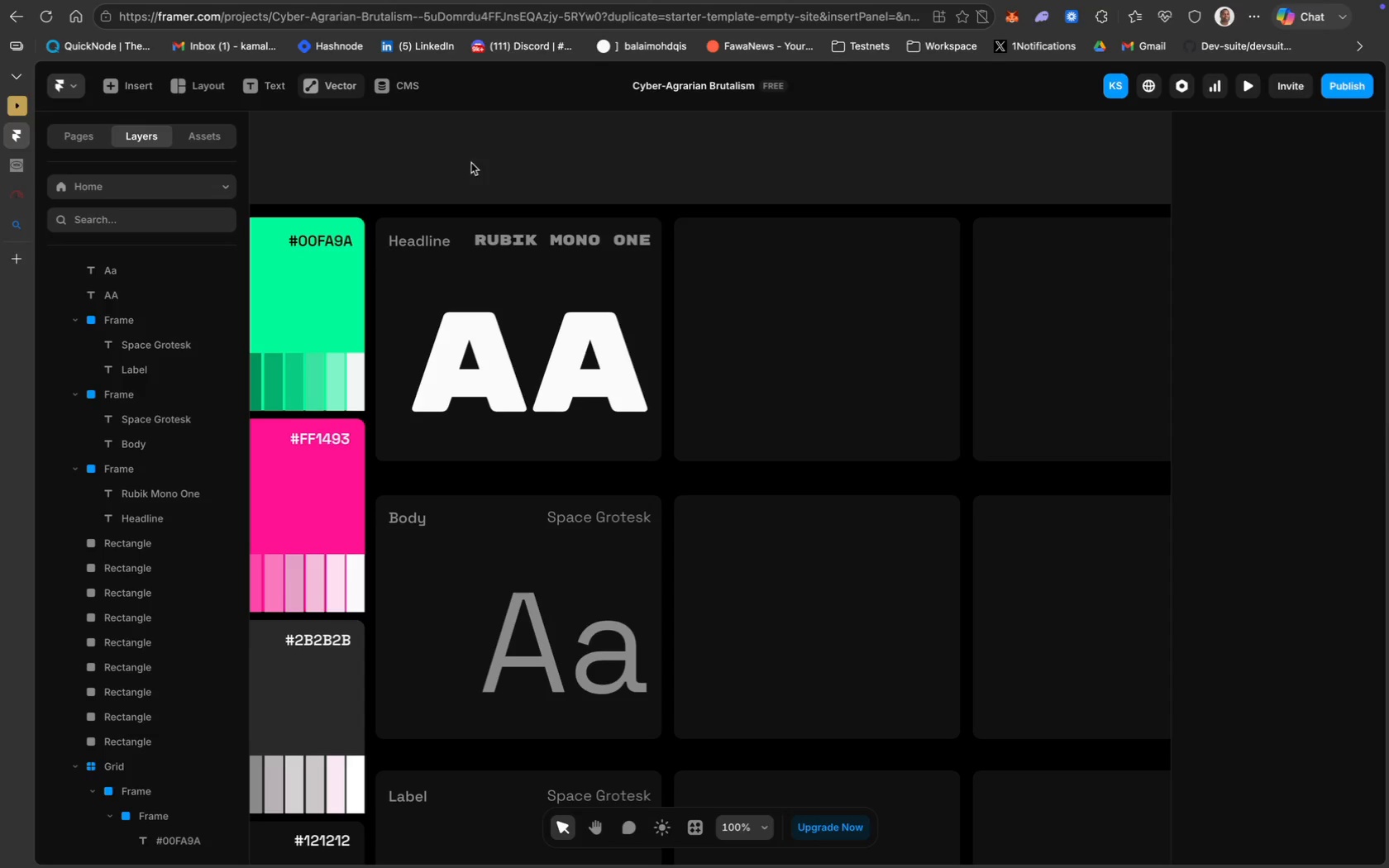 
wait(6.09)
 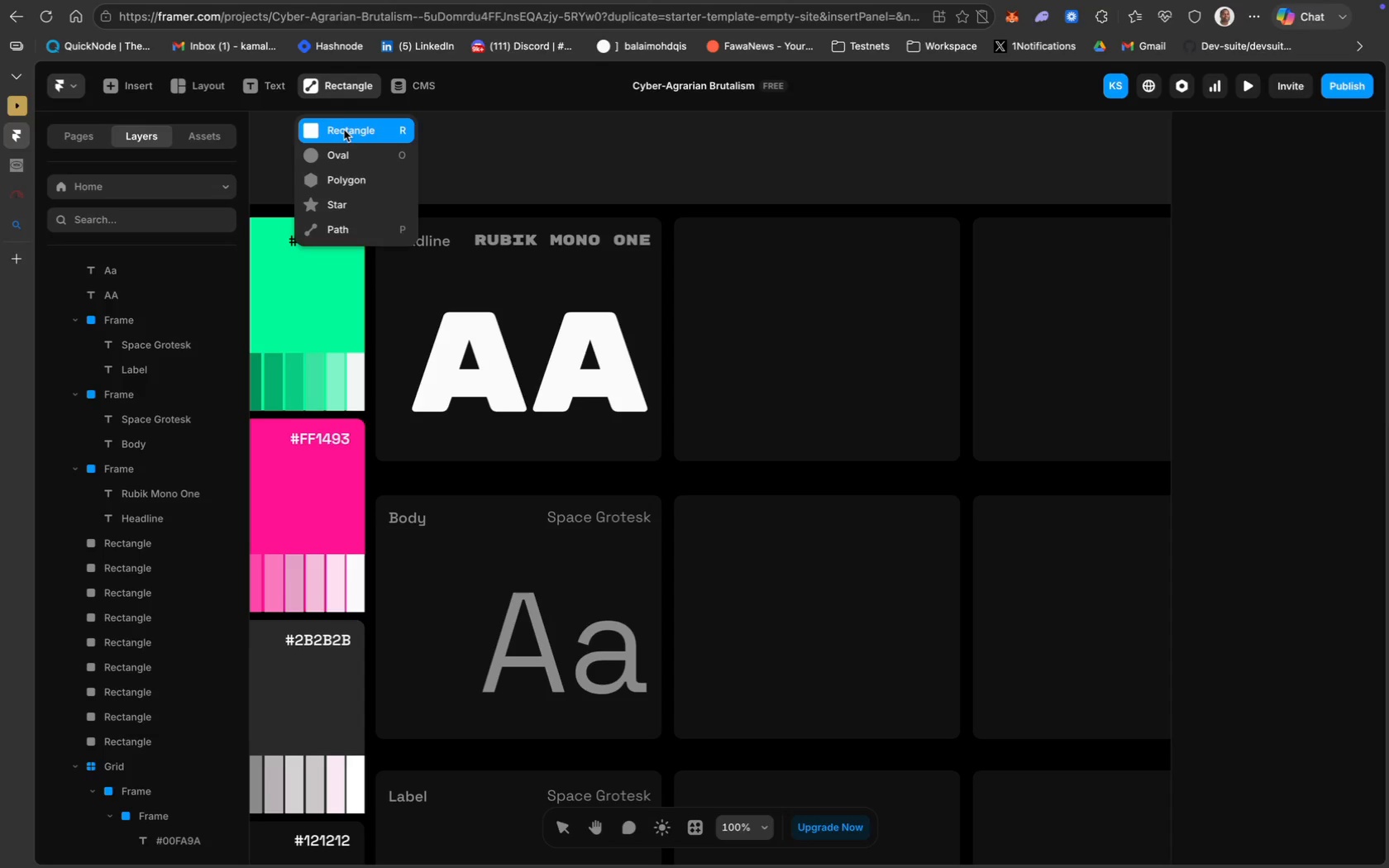 
left_click_drag(start_coordinate=[681, 298], to_coordinate=[698, 341])
 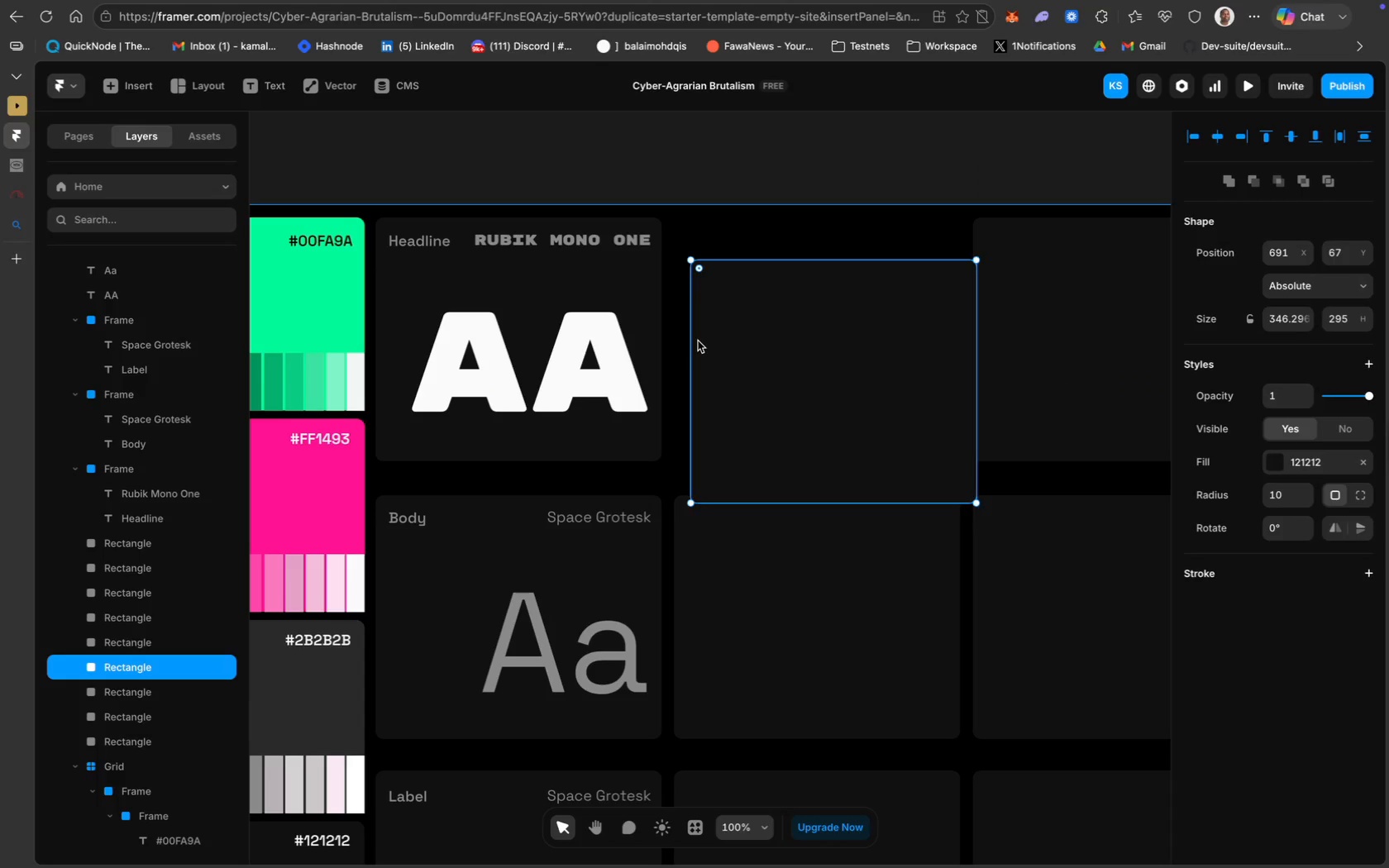 
key(Meta+Z)
 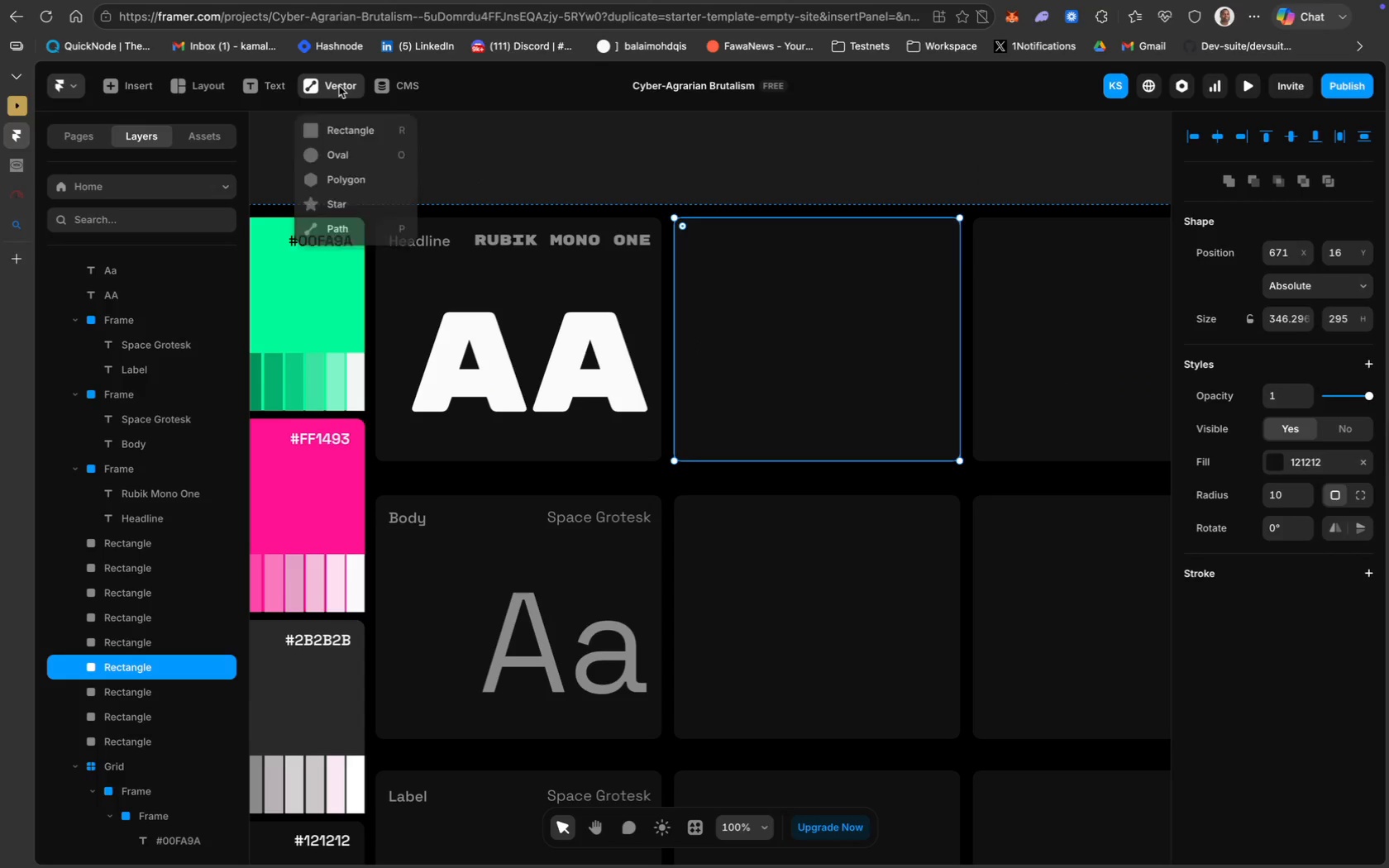 
left_click([351, 123])
 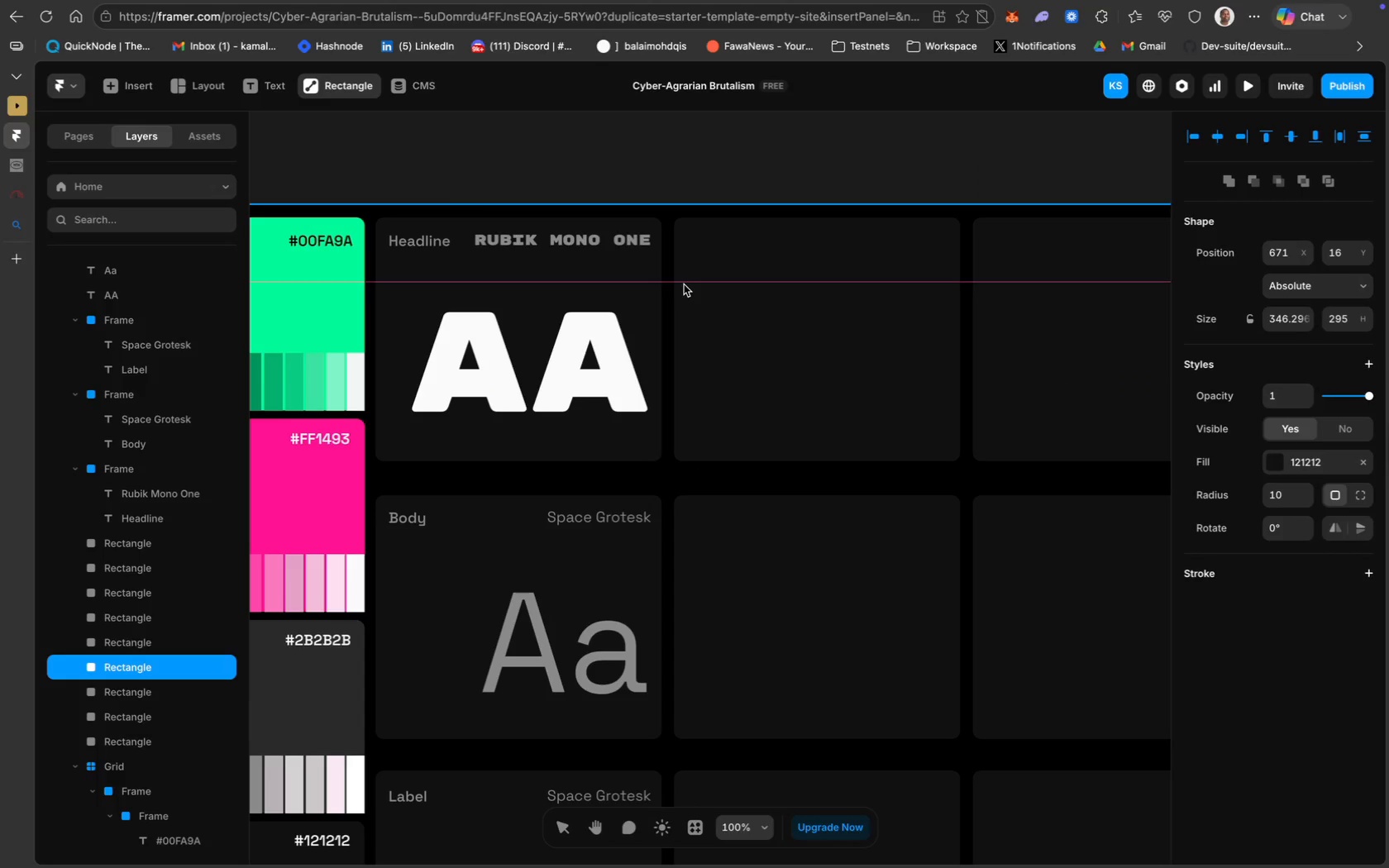 
wait(7.58)
 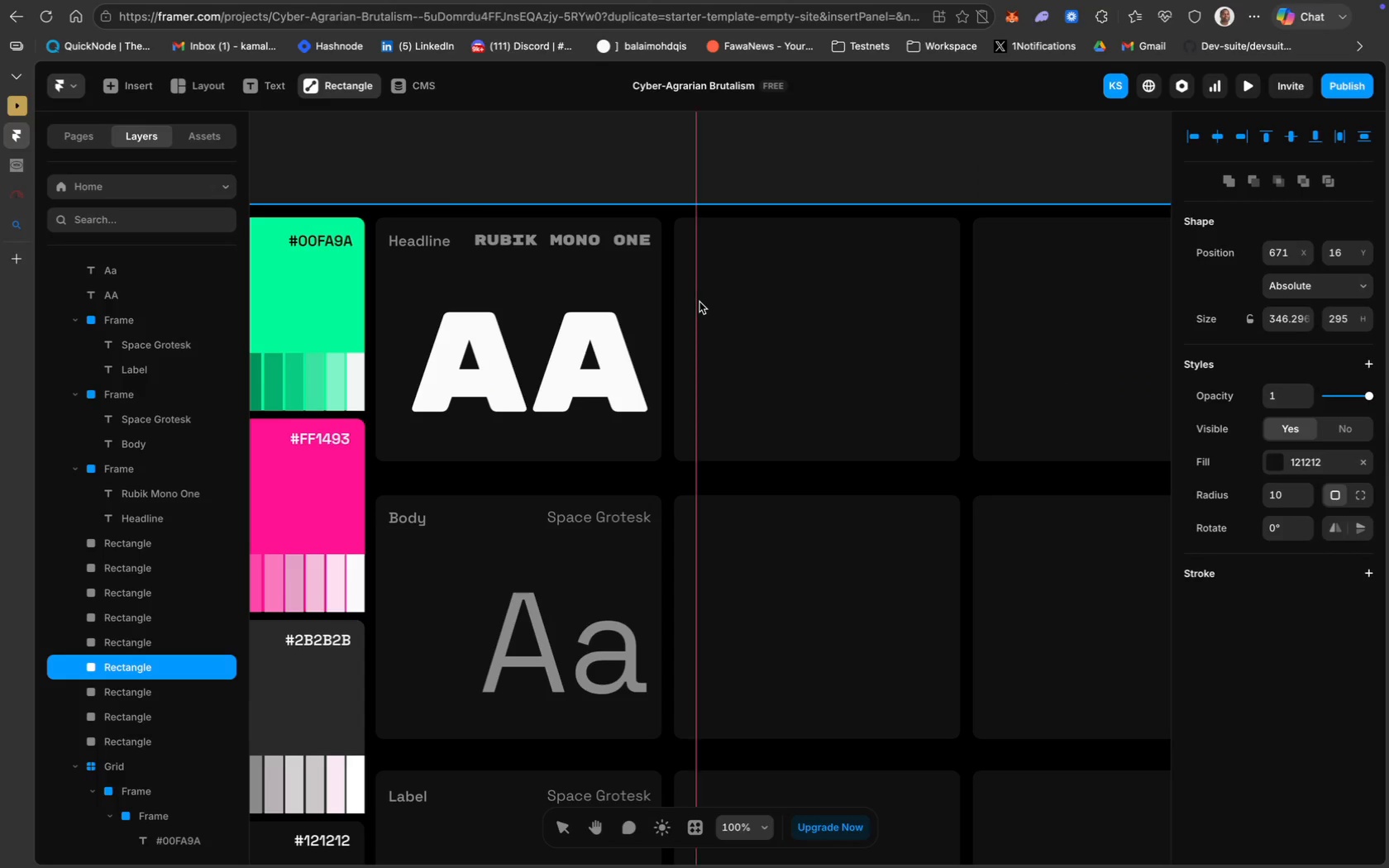 
left_click_drag(start_coordinate=[681, 285], to_coordinate=[804, 323])
 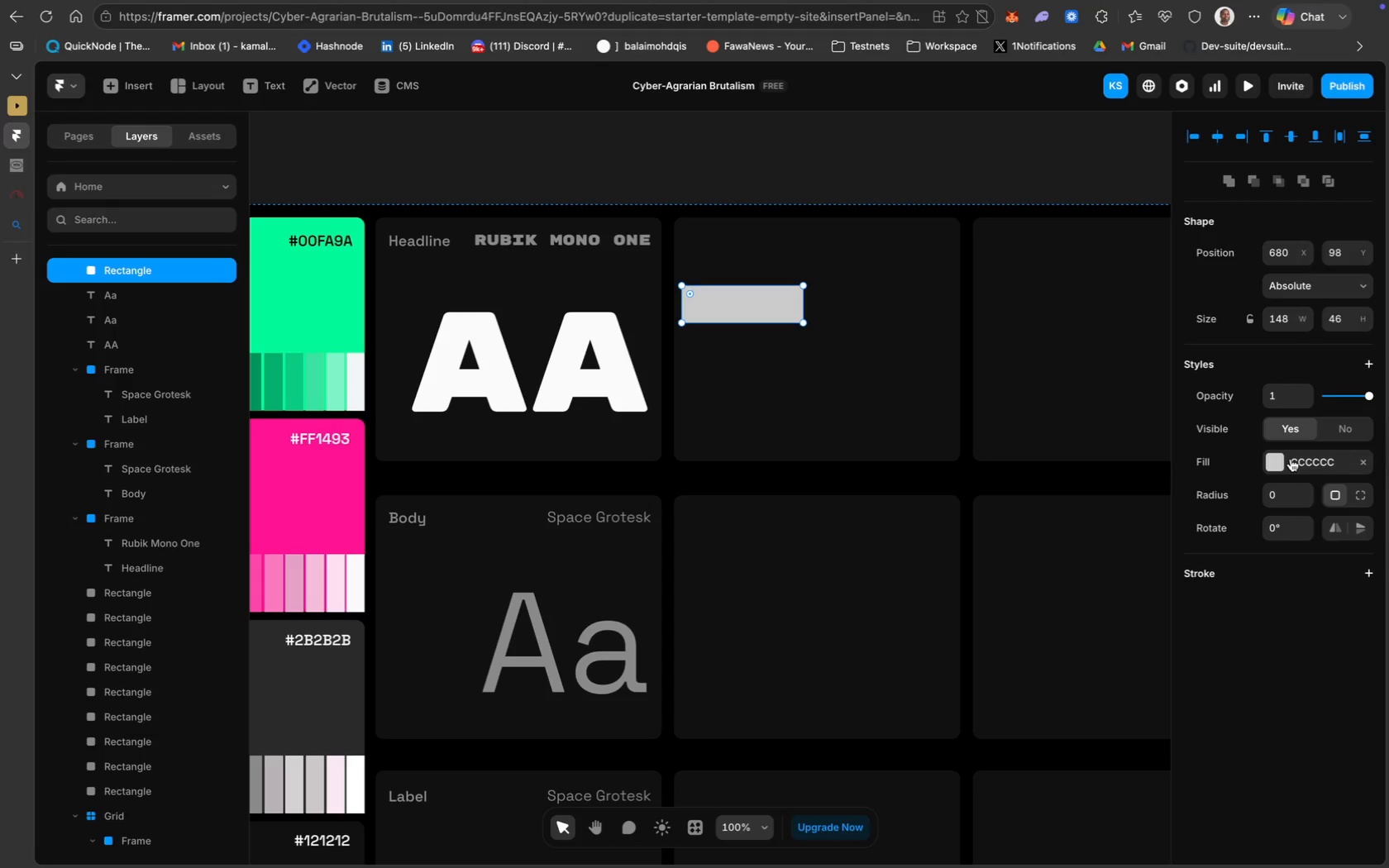 
left_click([1291, 460])
 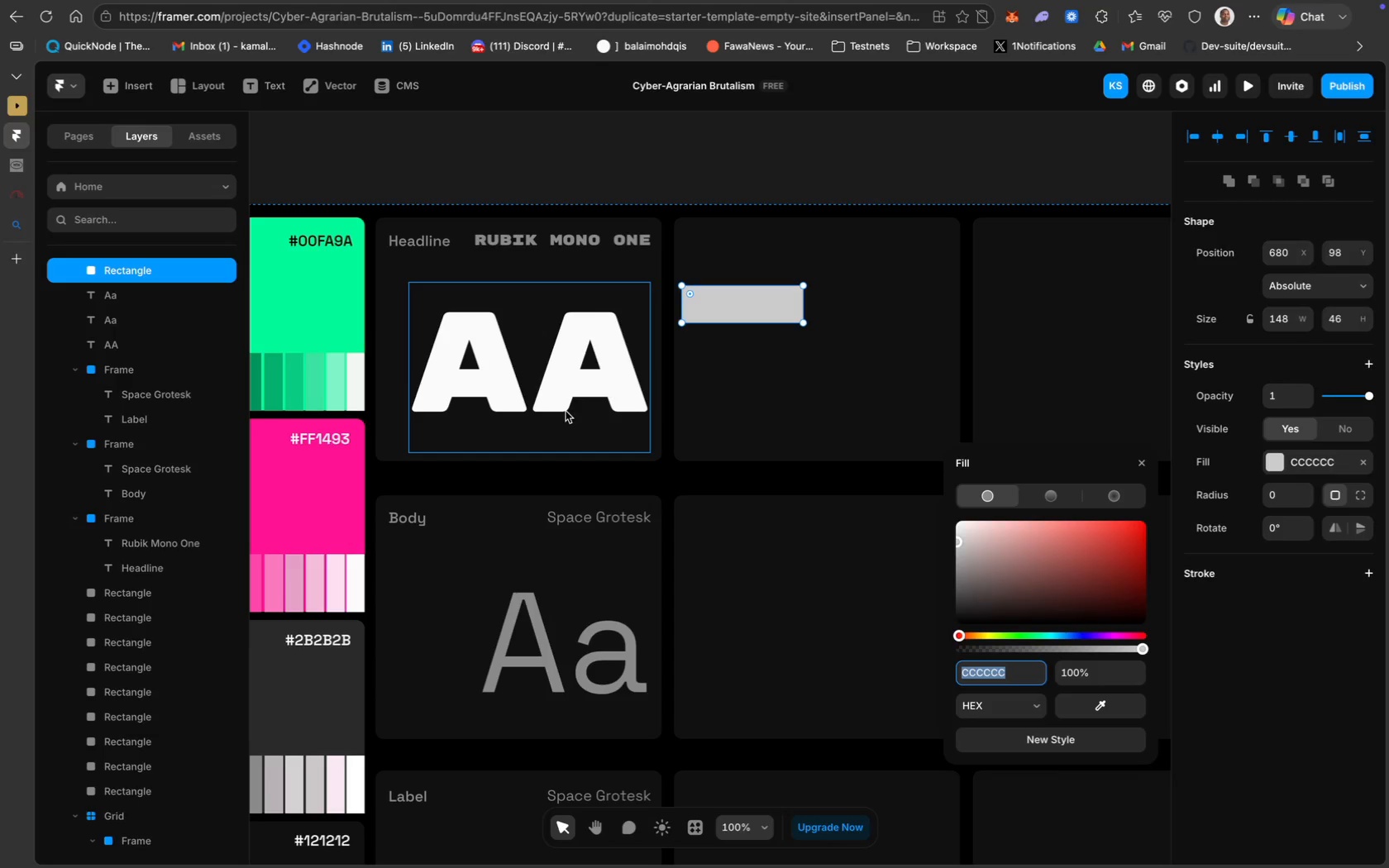 
scroll: coordinate [566, 411], scroll_direction: up, amount: 25.0
 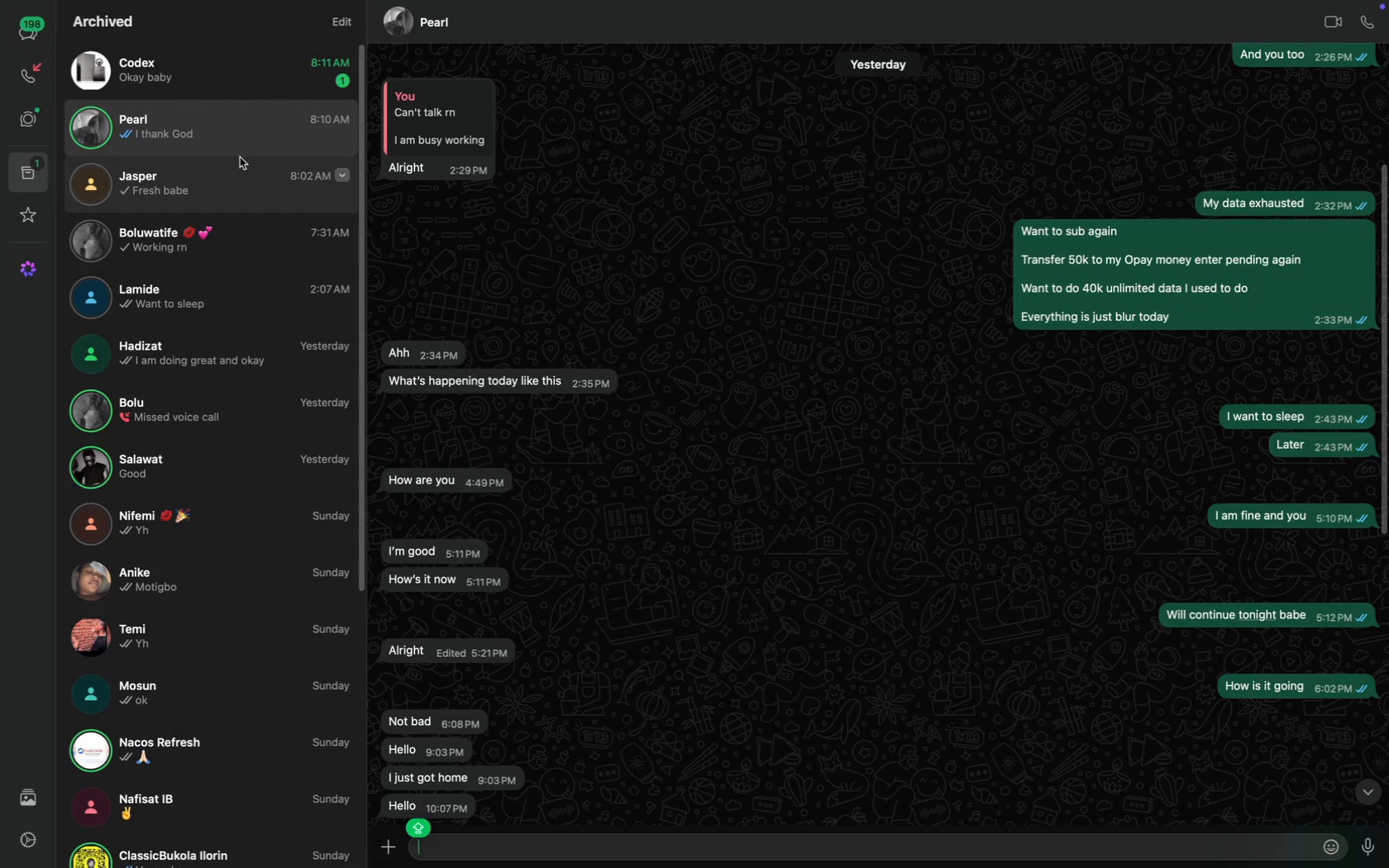 
wait(10.37)
 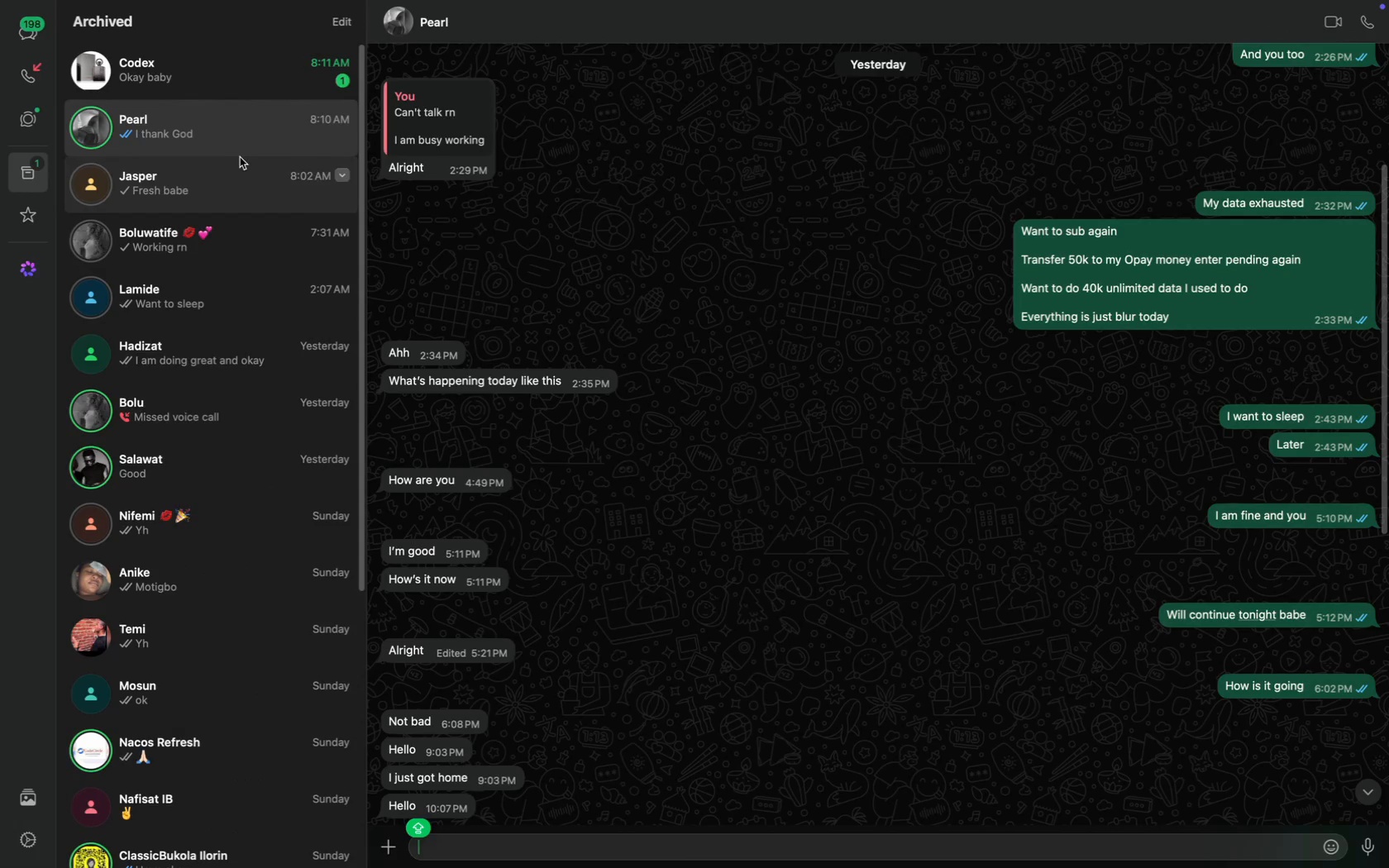 
left_click([271, 90])
 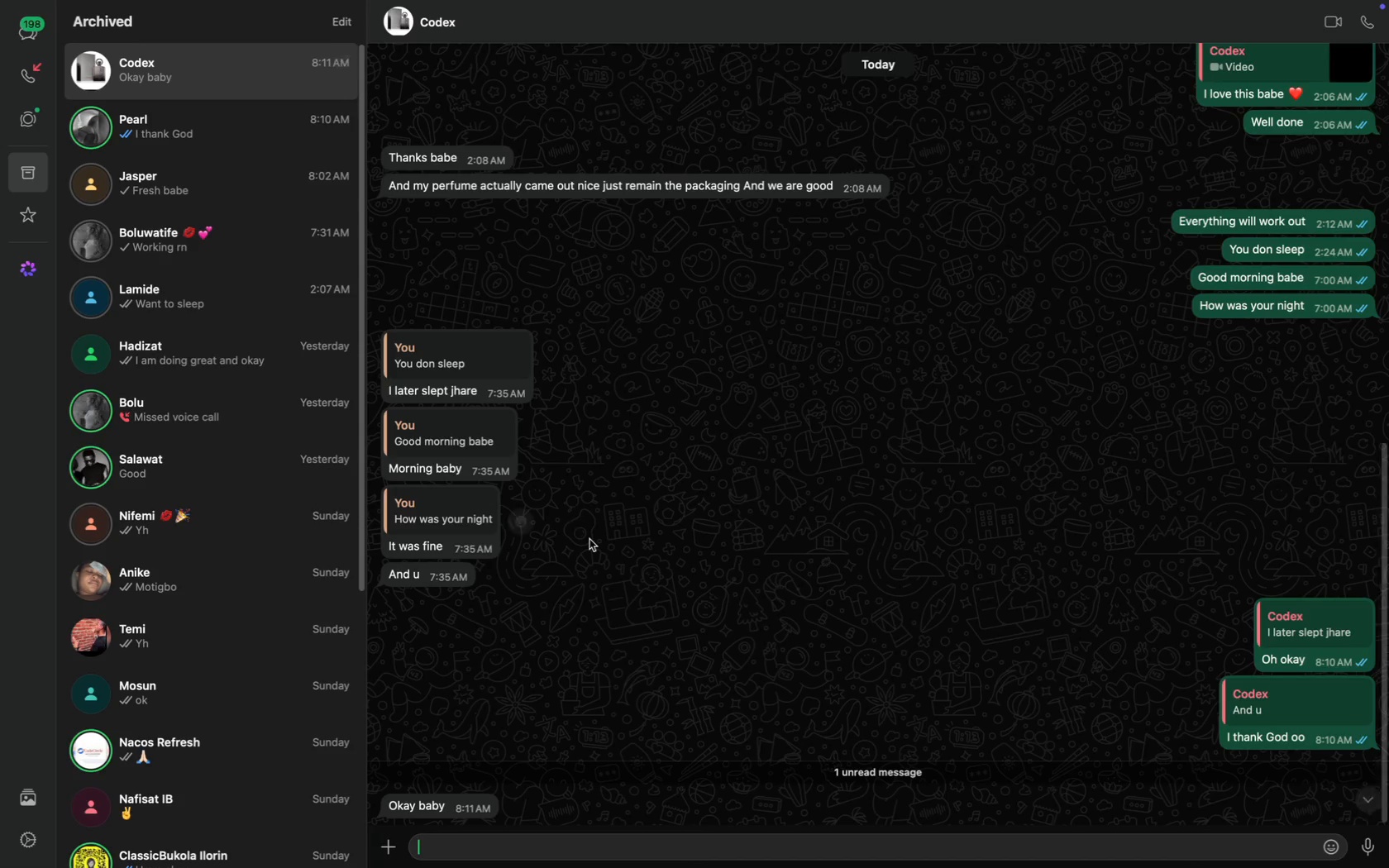 
scroll: coordinate [589, 539], scroll_direction: down, amount: 50.0
 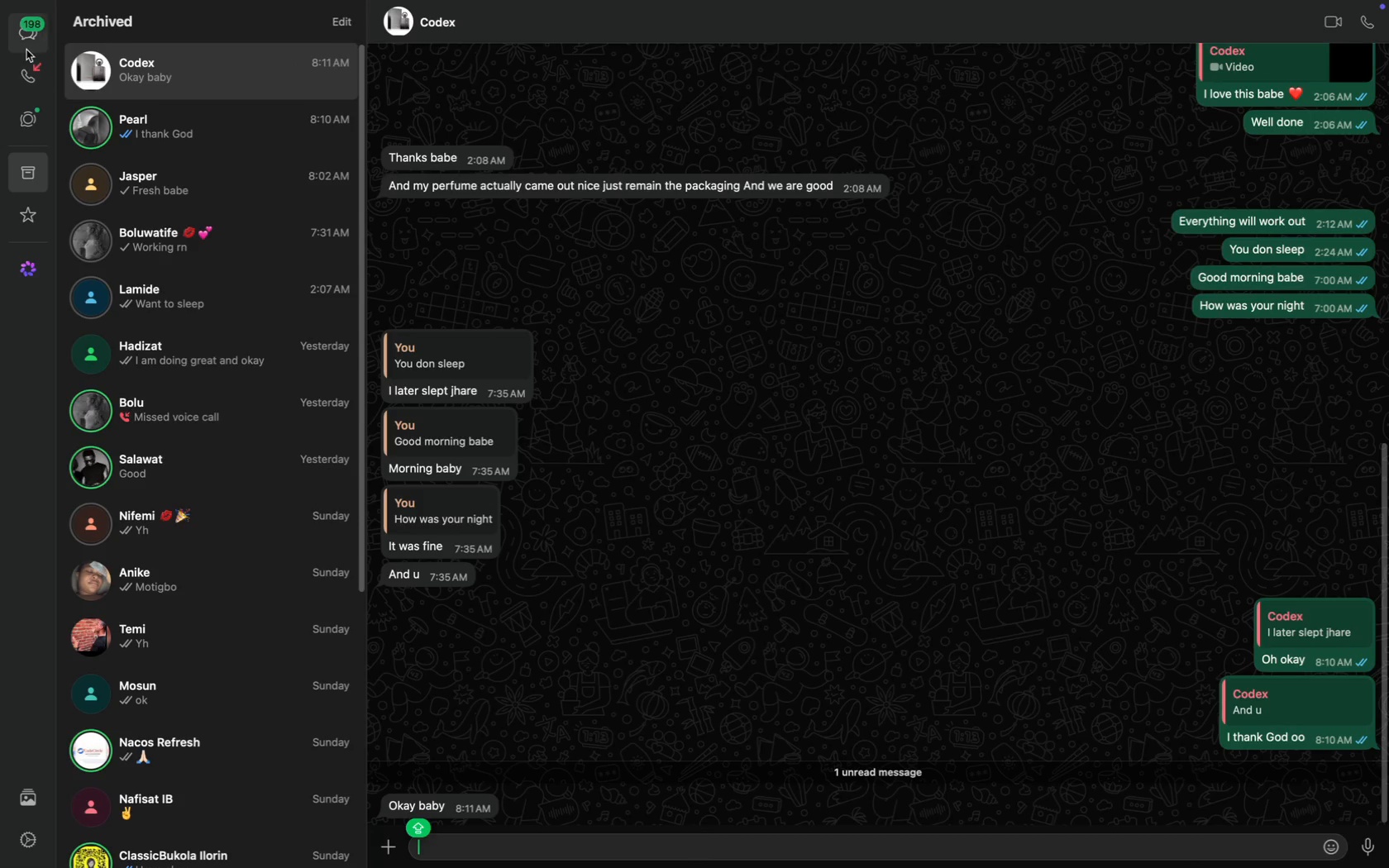 
left_click([26, 41])
 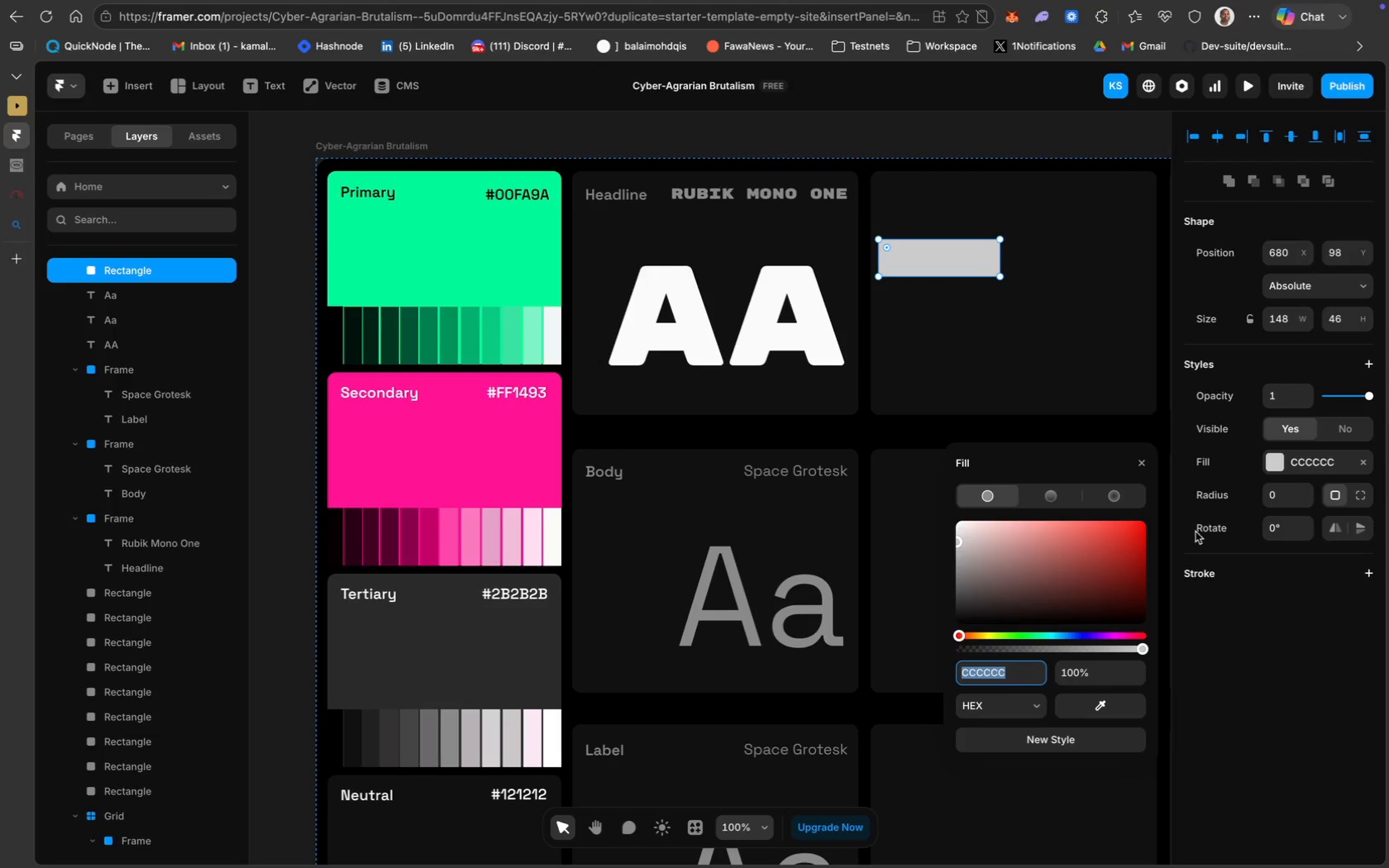 
wait(9.29)
 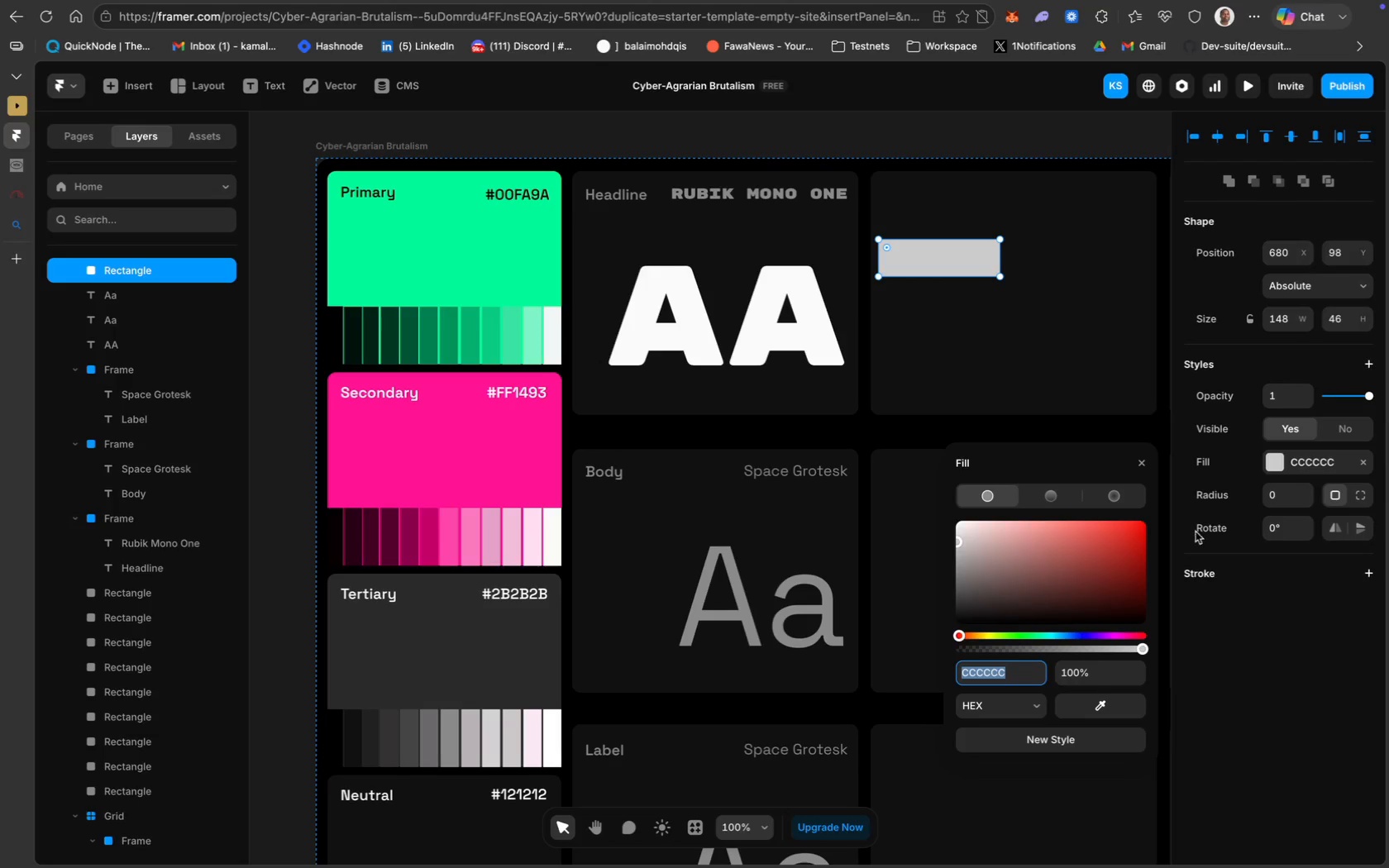 
scroll: coordinate [846, 455], scroll_direction: up, amount: 17.0
 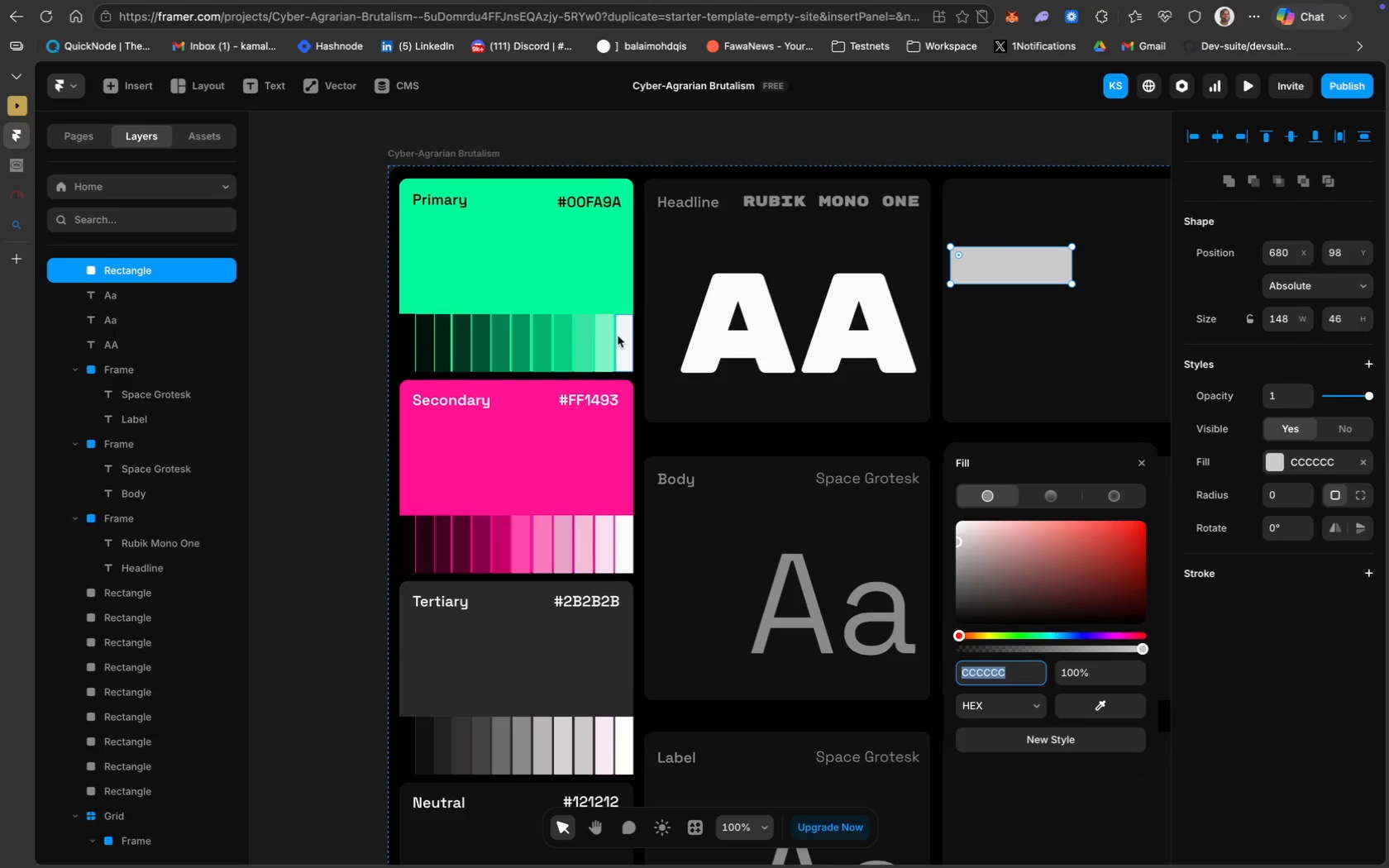 
wait(5.81)
 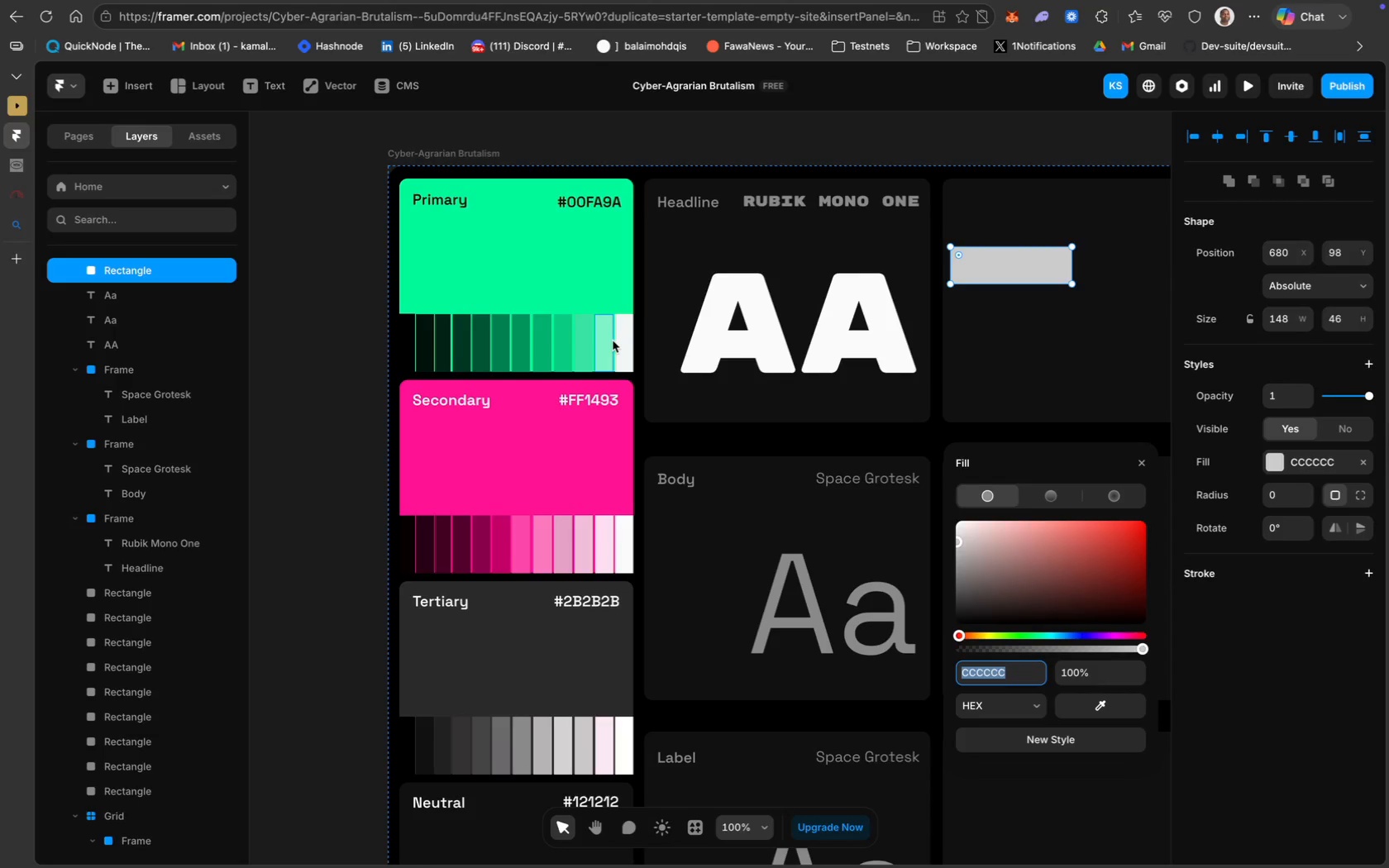 
left_click([609, 341])
 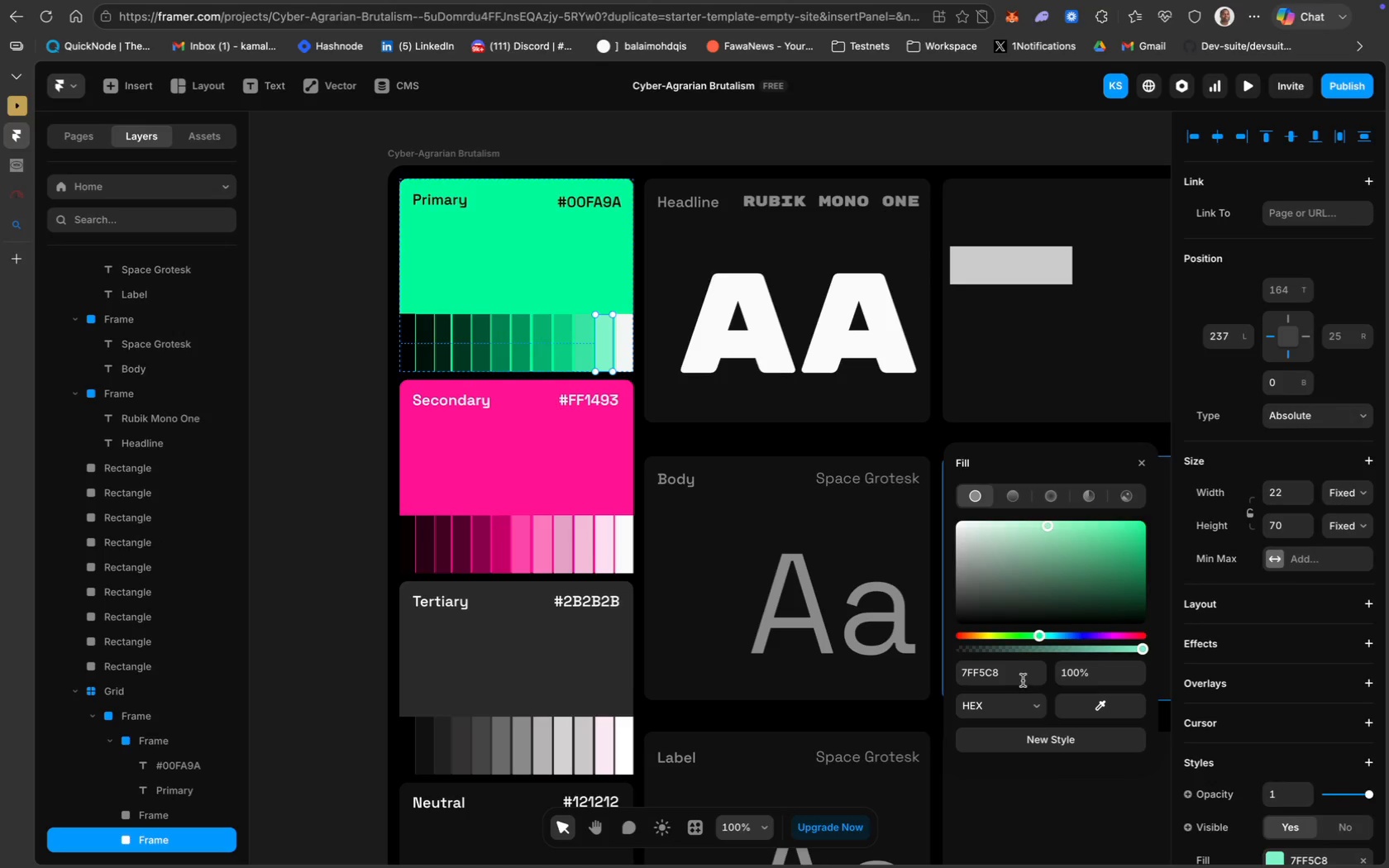 
key(Meta+C)
 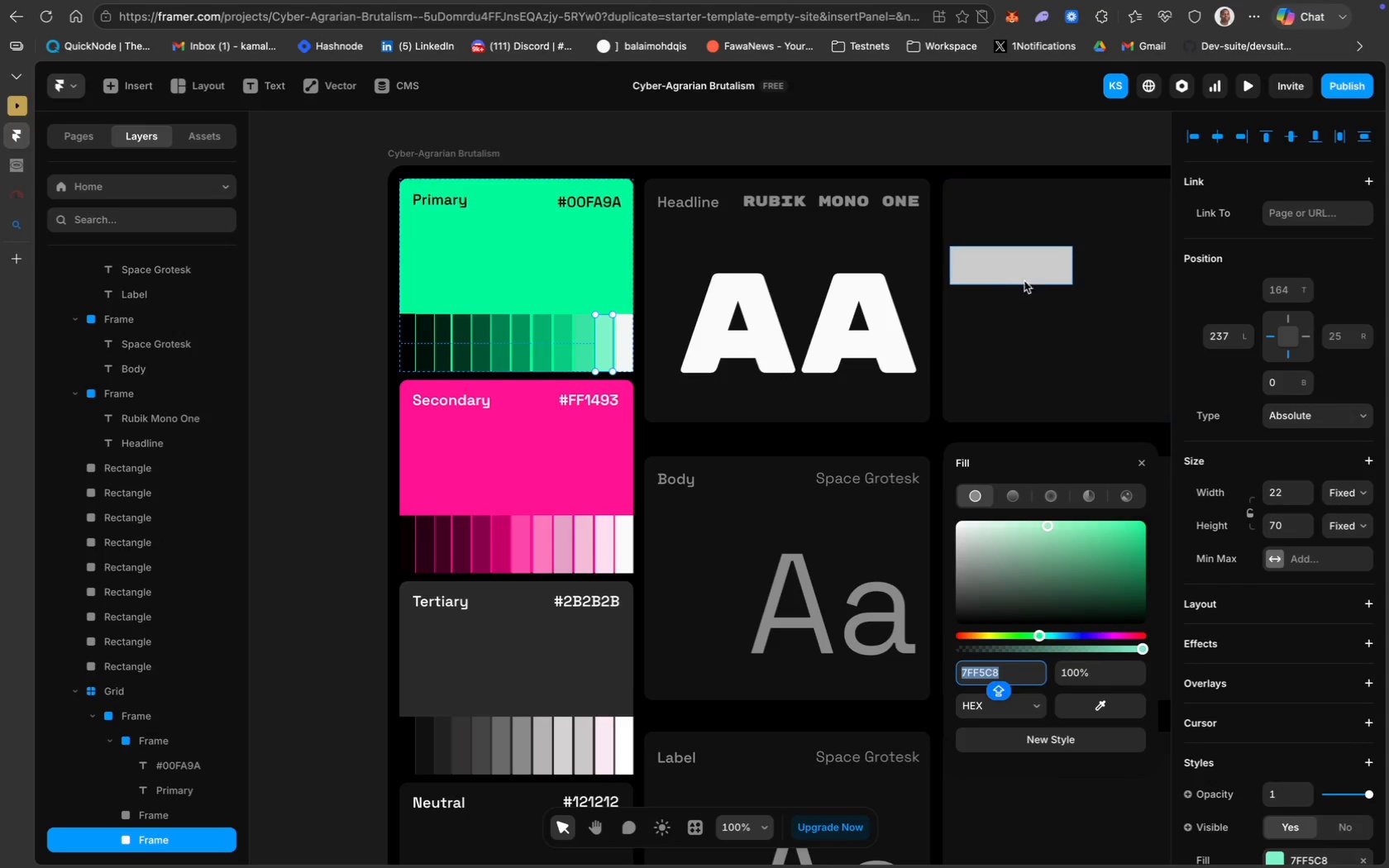 
left_click([1027, 272])
 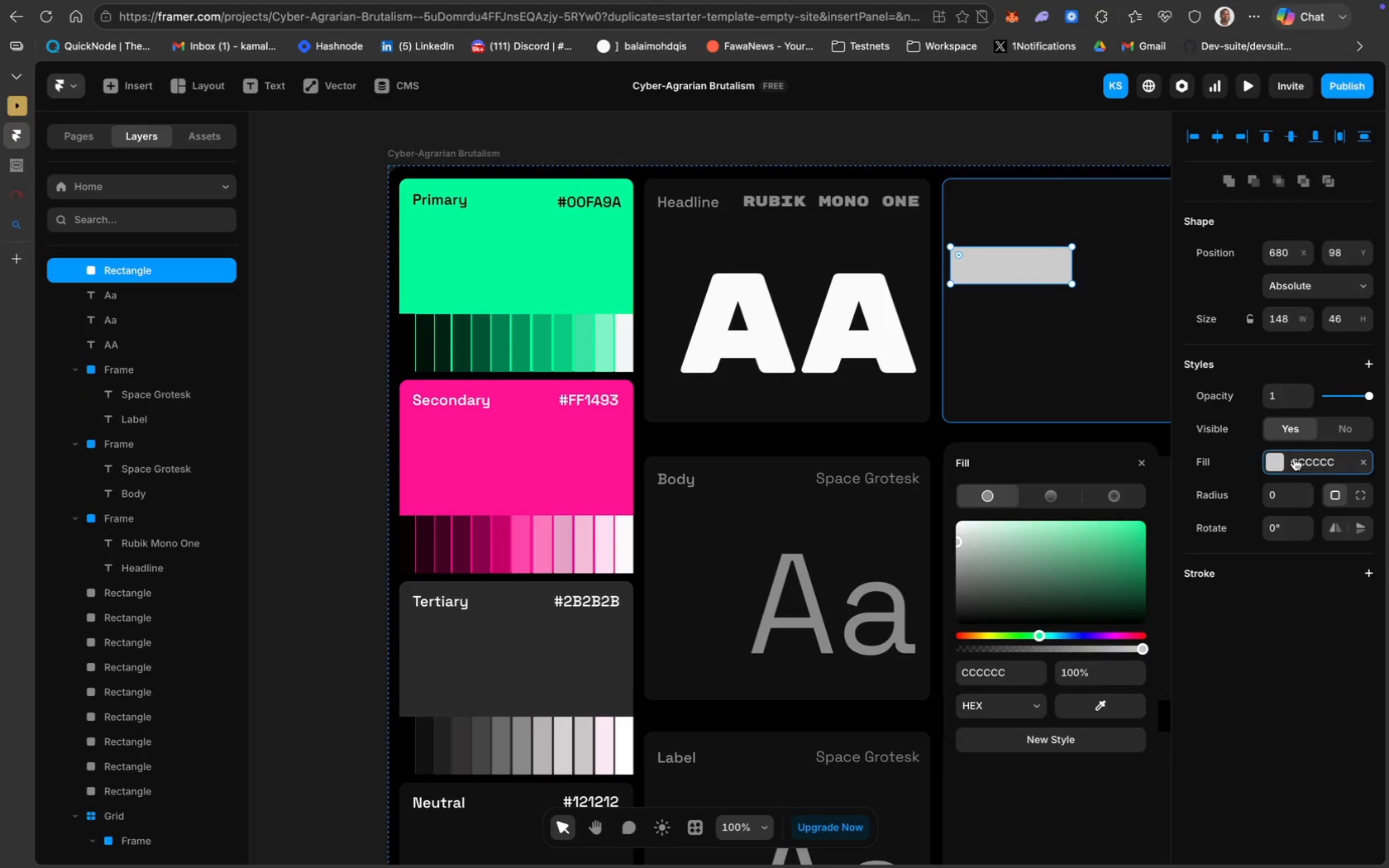 
key(Meta+V)
 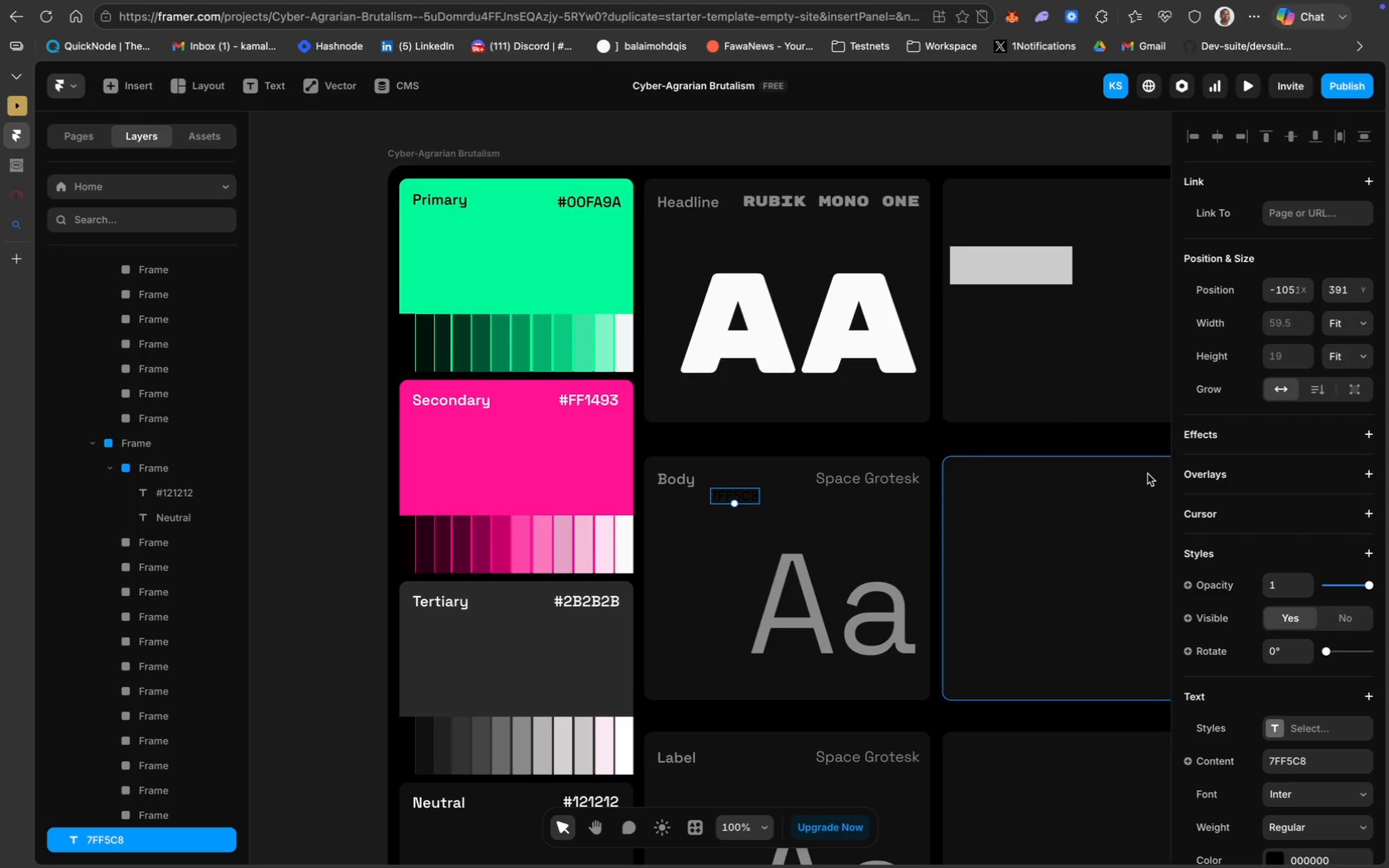 
key(Meta+Z)
 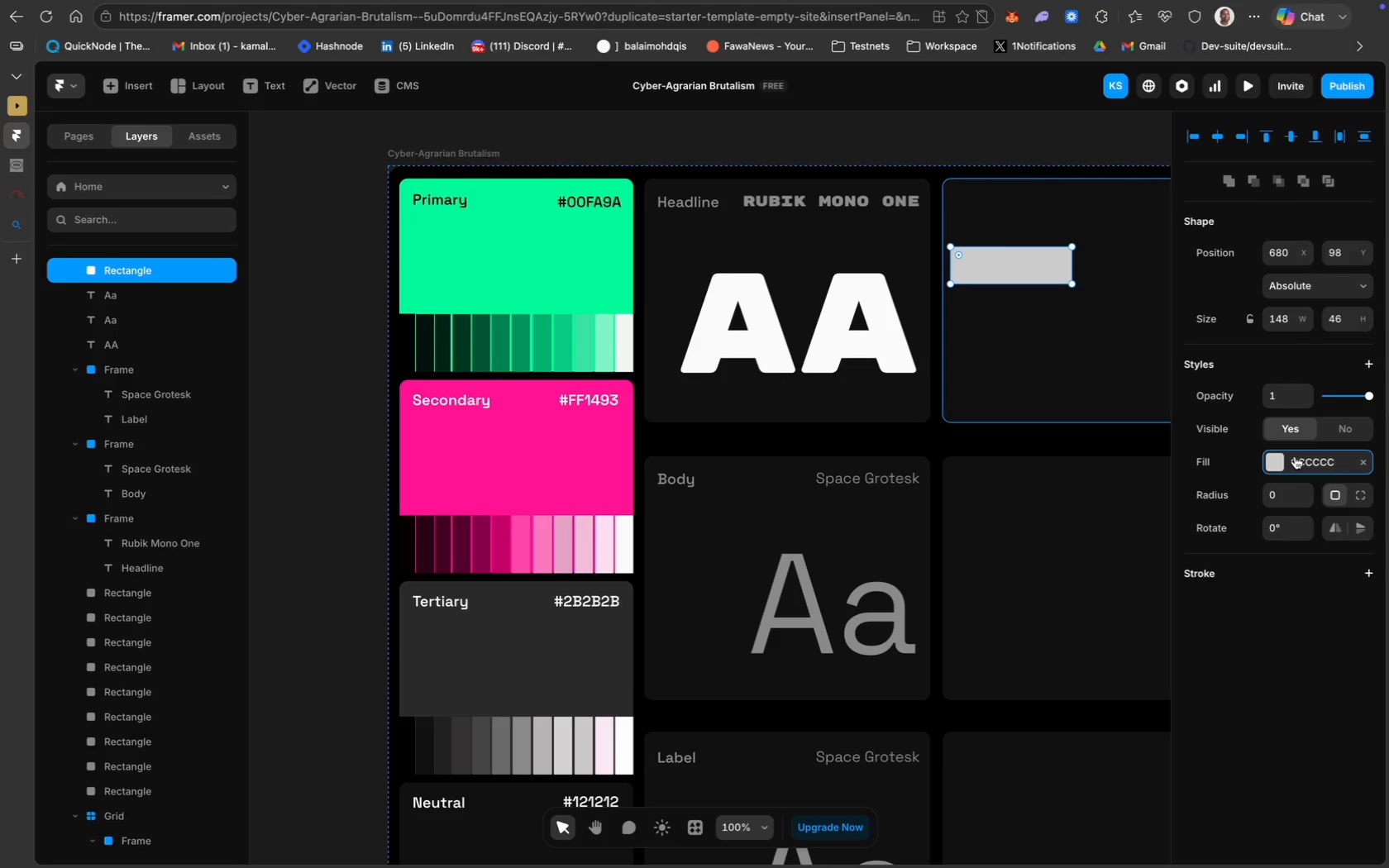 
left_click([1316, 451])
 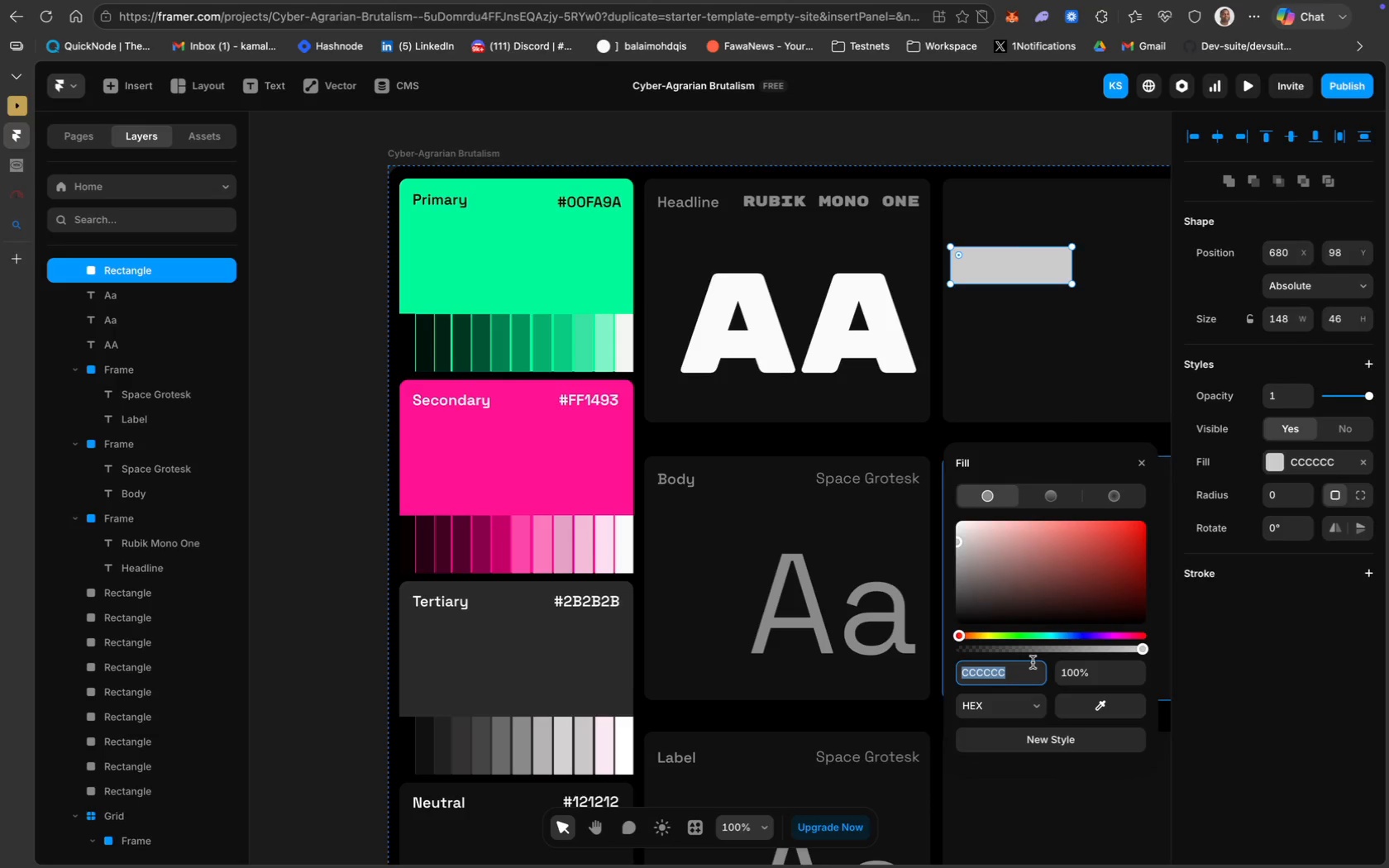 
key(Meta+V)
 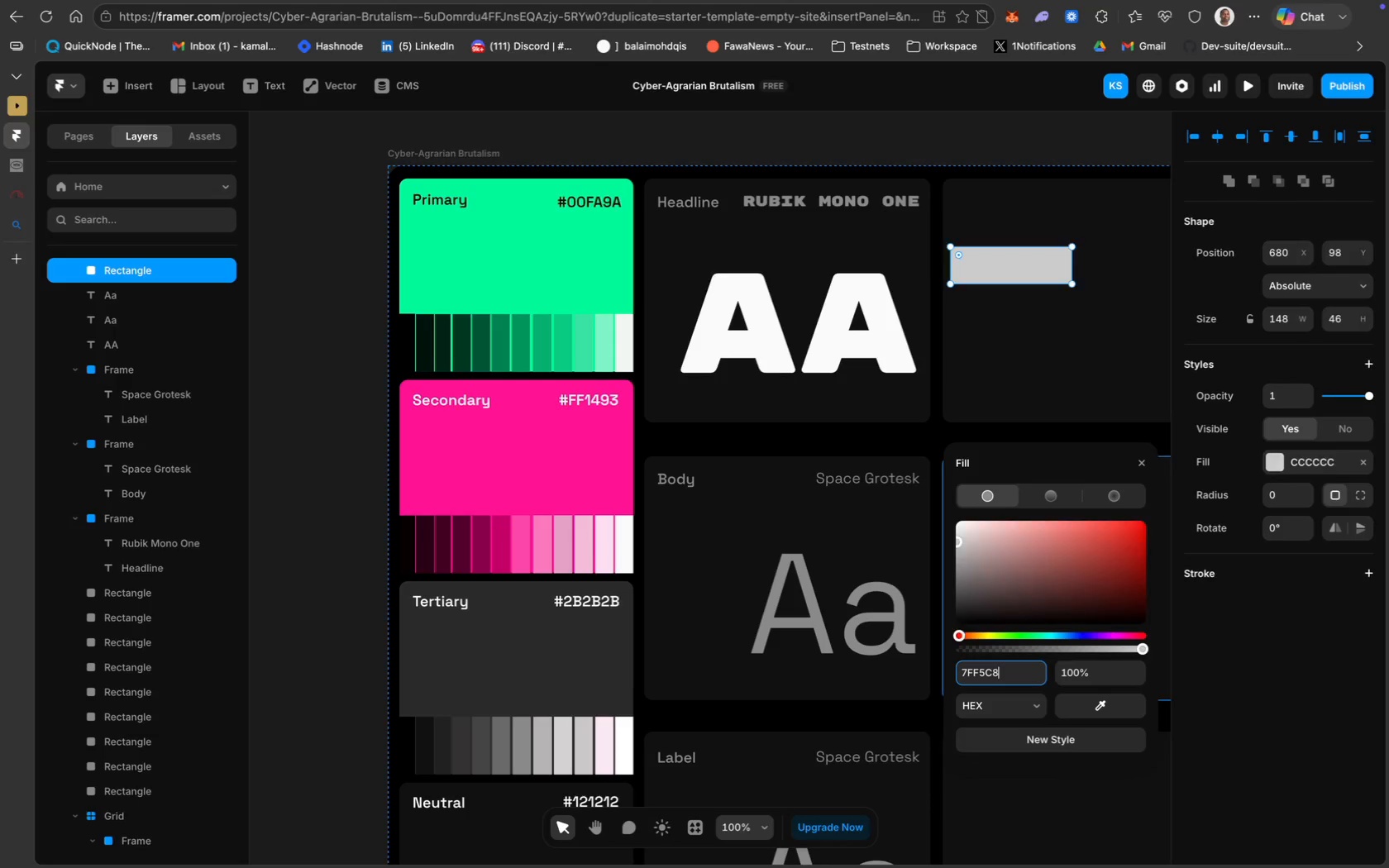 
key(Enter)
 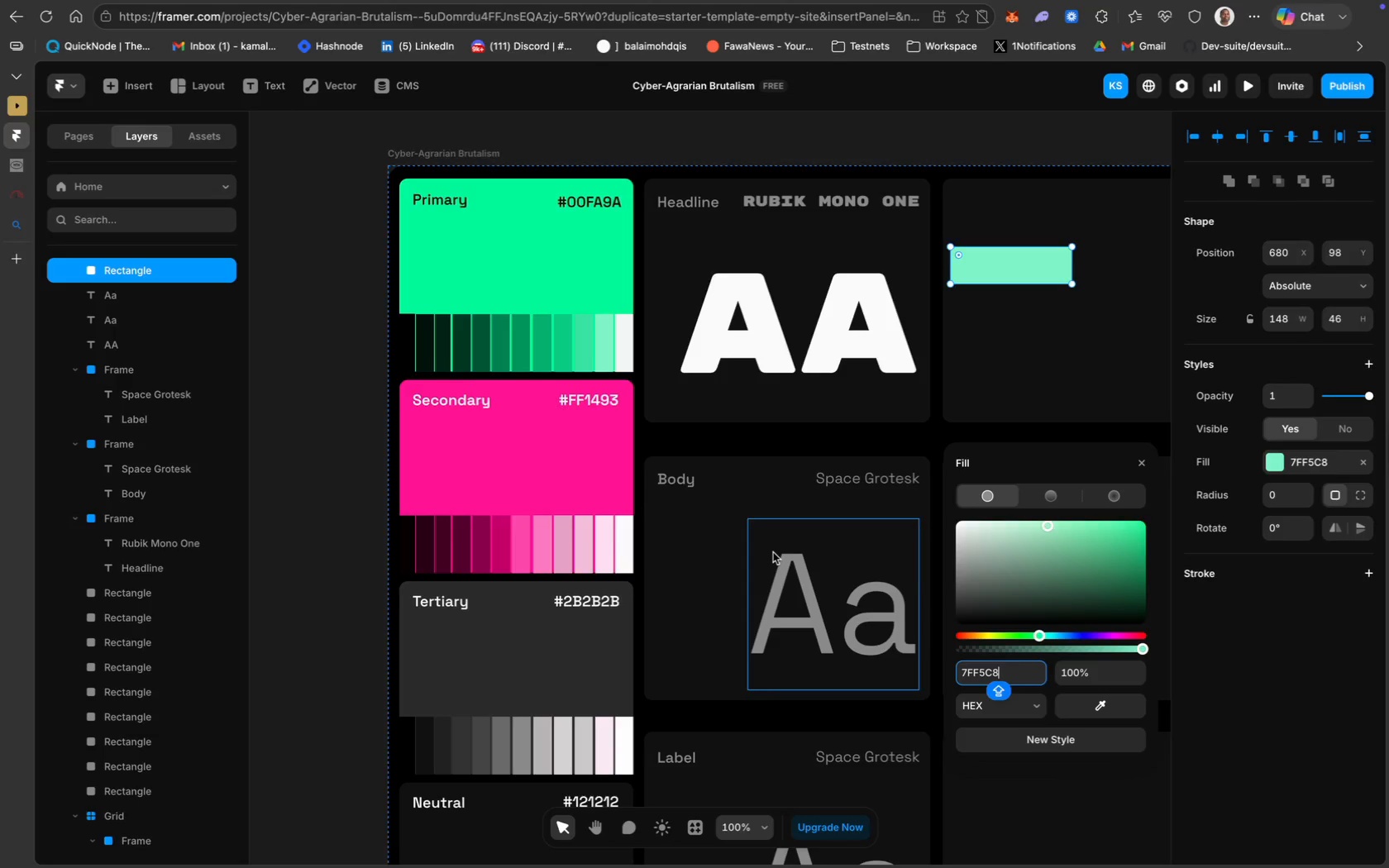 
scroll: coordinate [773, 552], scroll_direction: down, amount: 50.0
 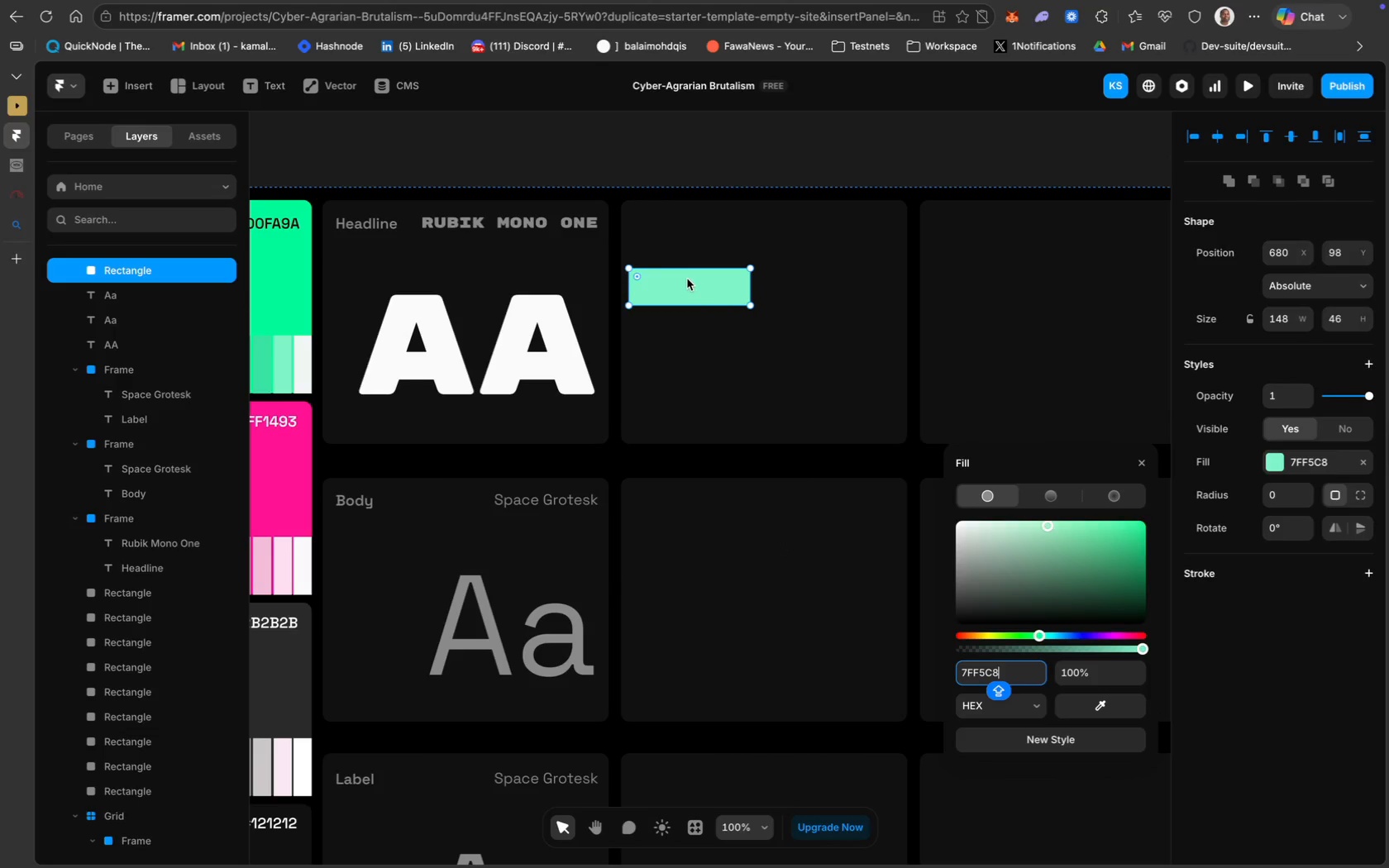 
left_click([712, 323])
 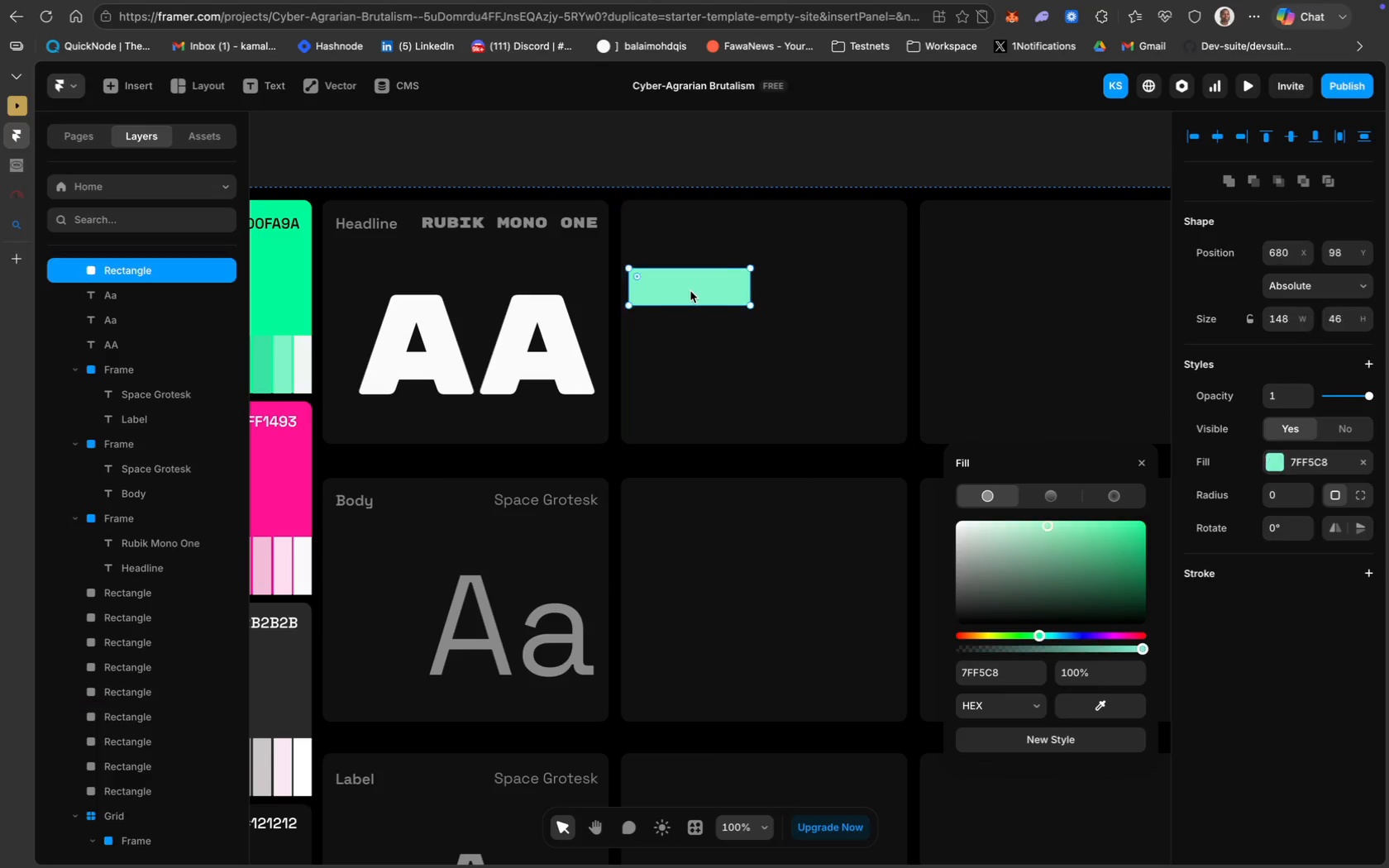 
double_click([690, 291])
 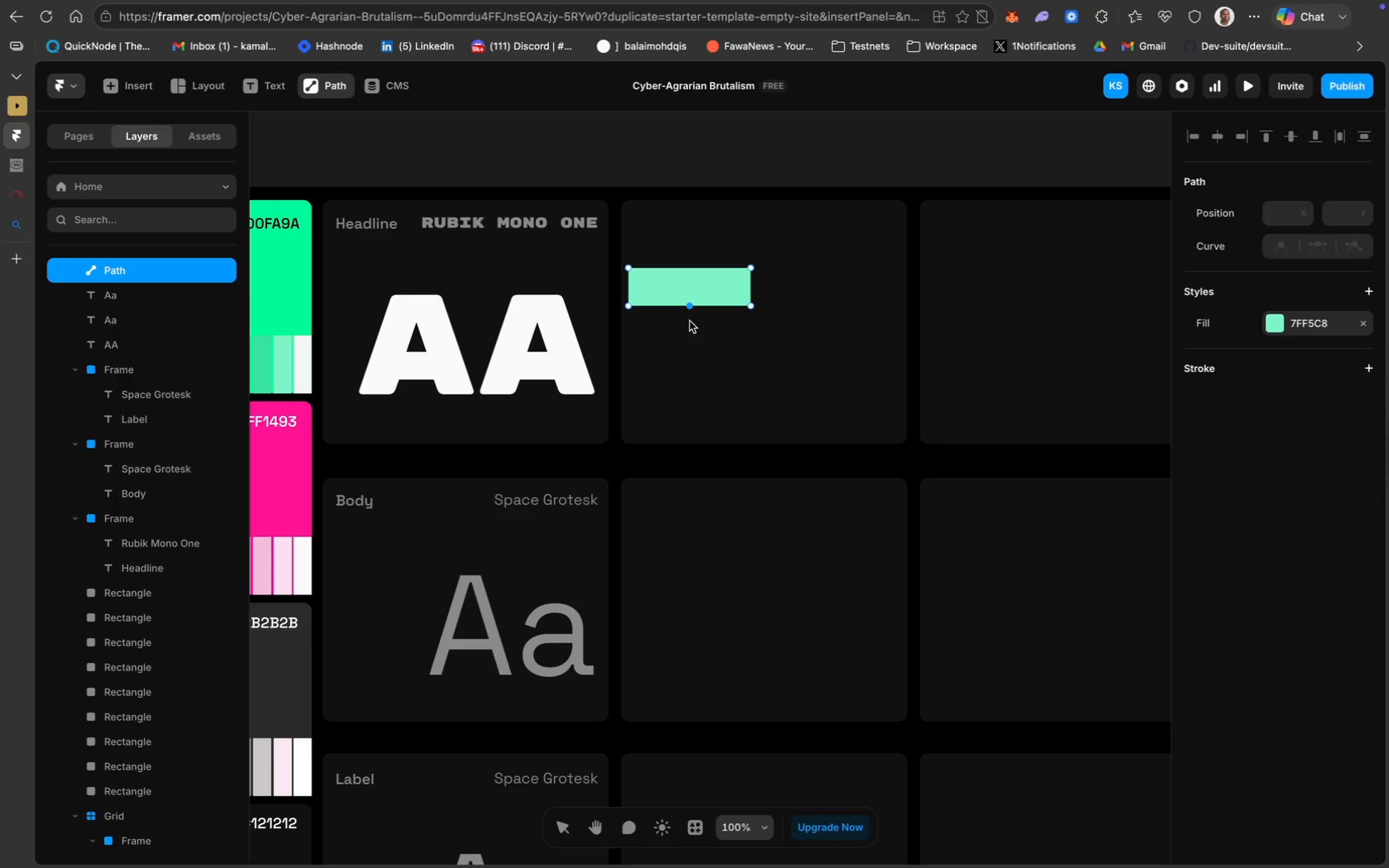 
scroll: coordinate [112, 391], scroll_direction: up, amount: 20.0
 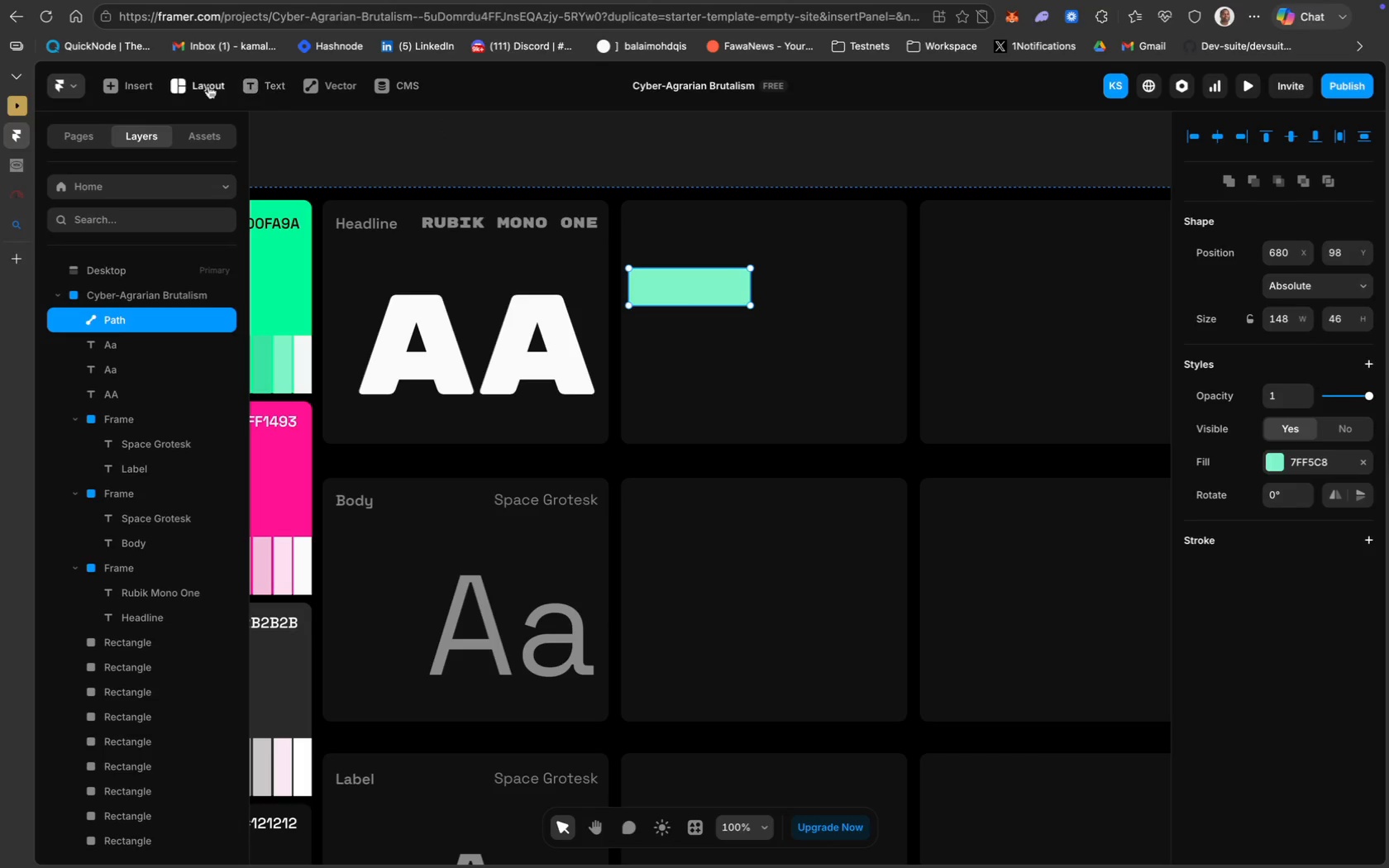 
wait(10.48)
 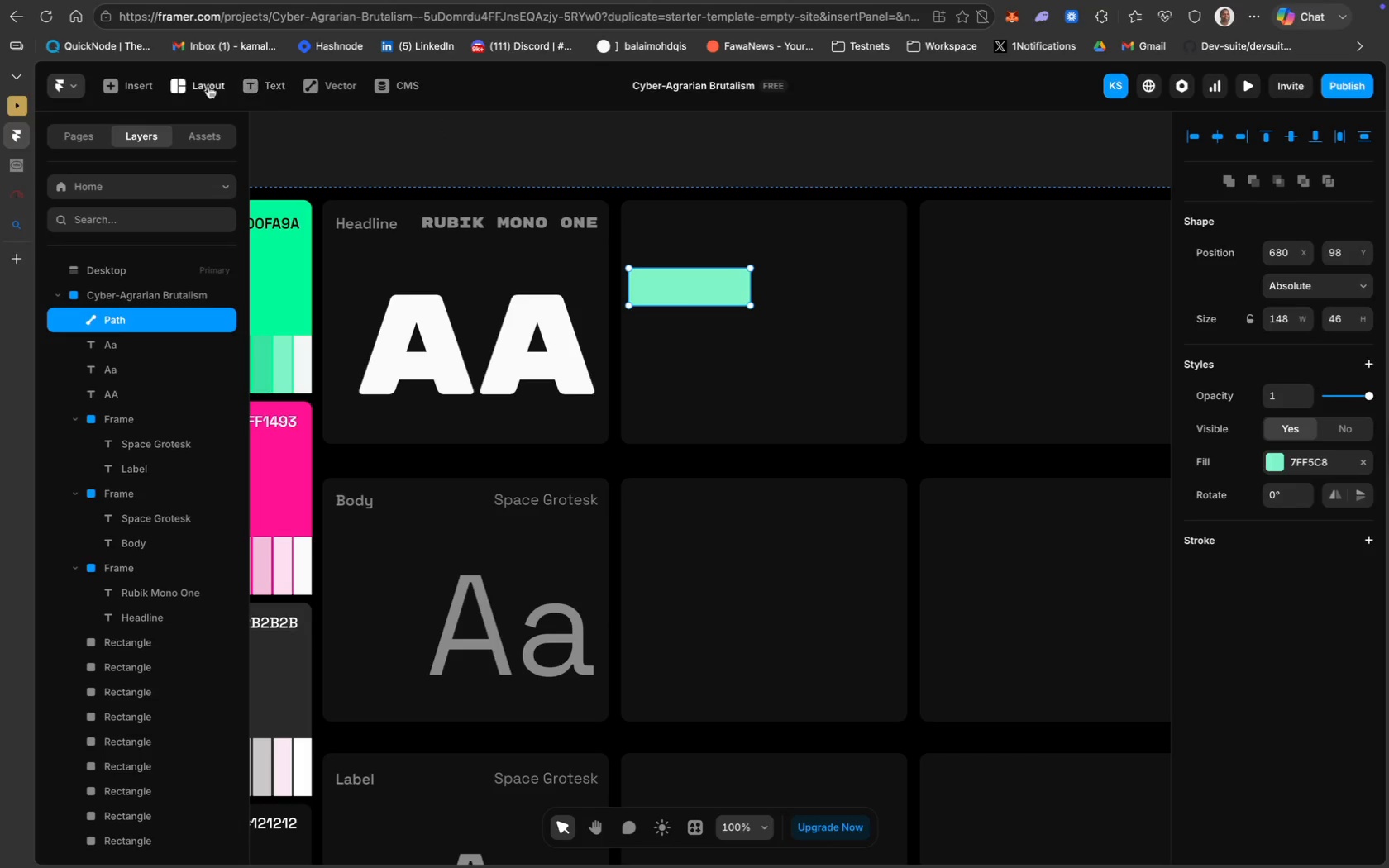 
left_click([145, 83])
 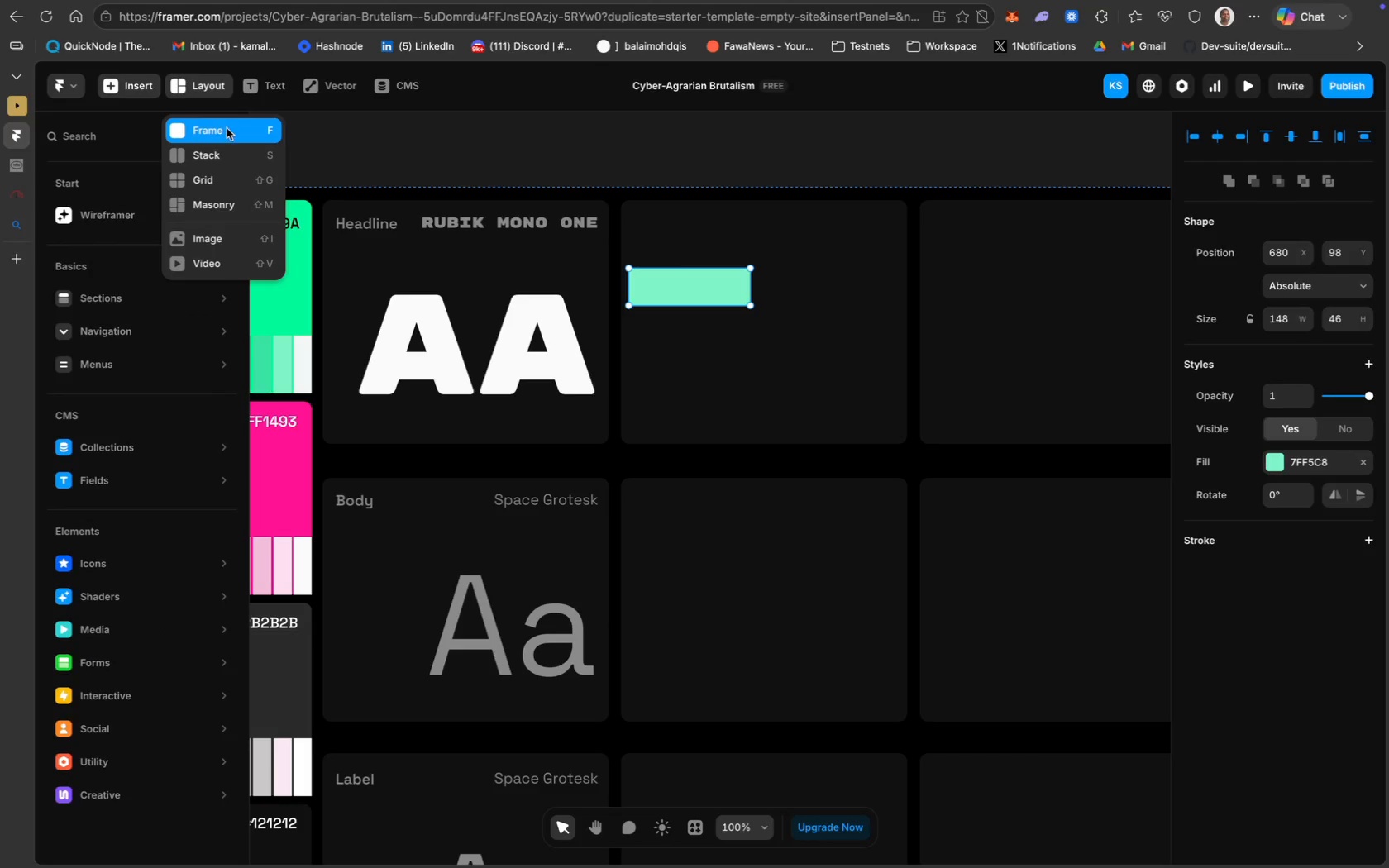 
left_click([229, 132])
 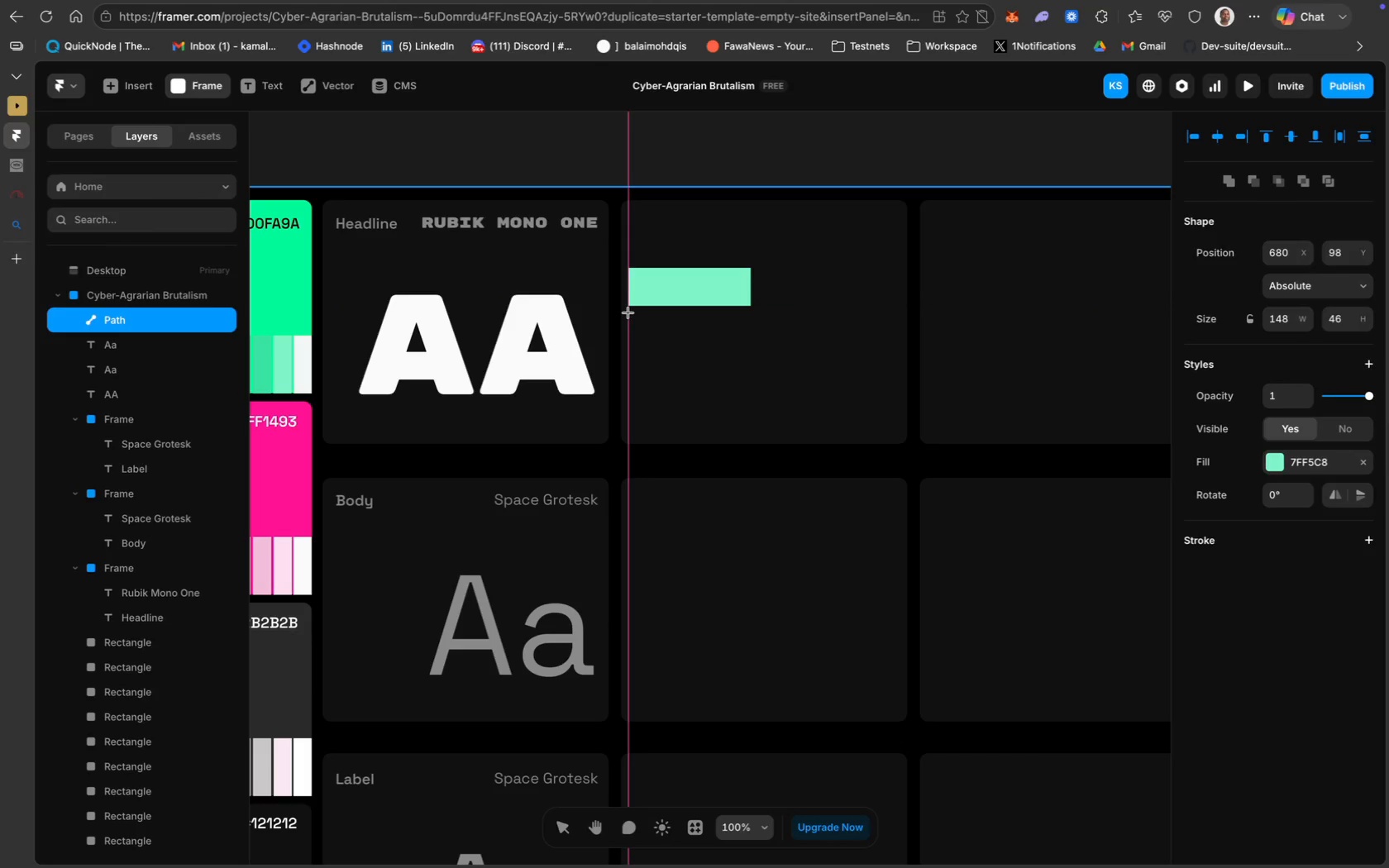 
left_click_drag(start_coordinate=[628, 313], to_coordinate=[748, 350])
 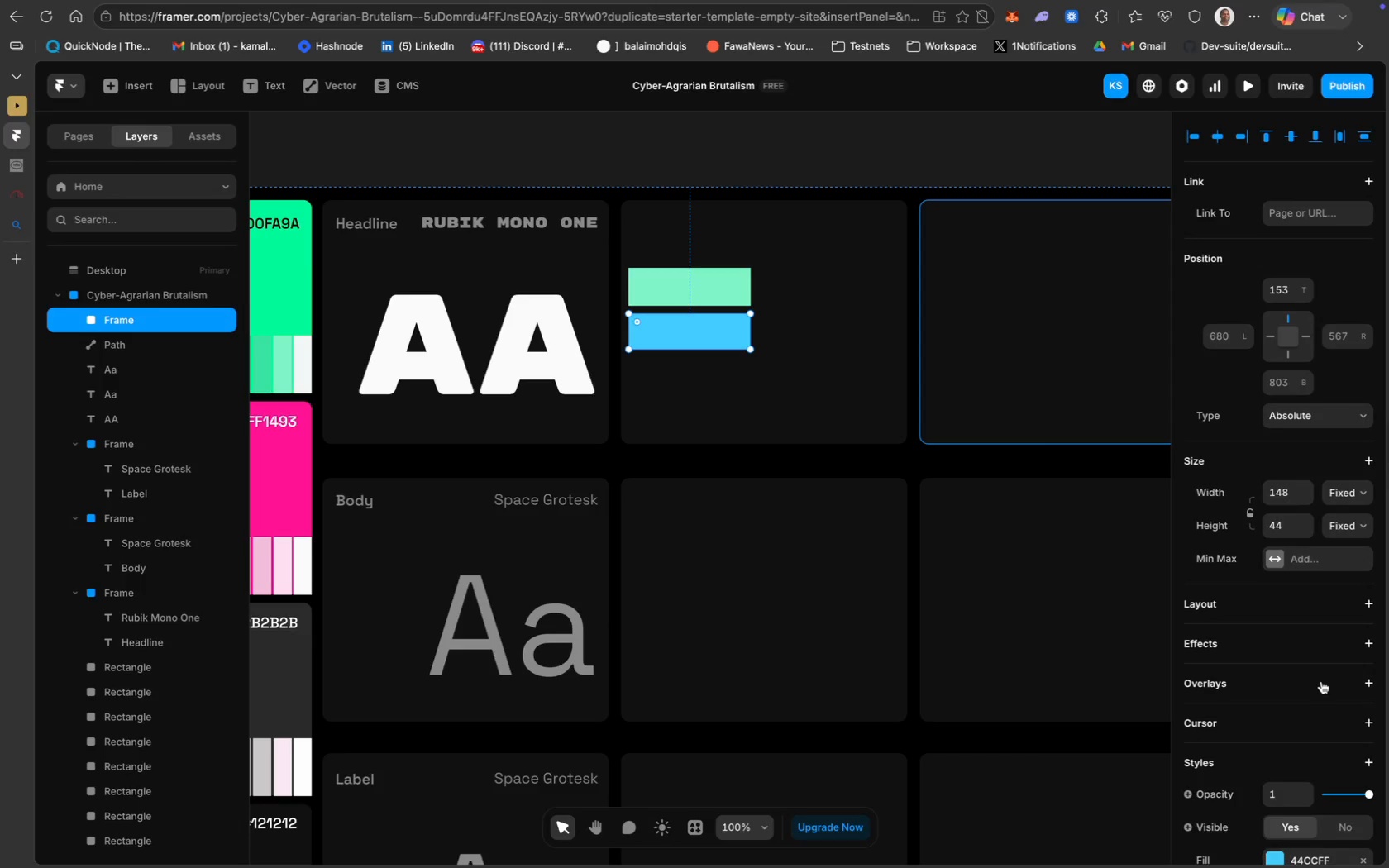 
scroll: coordinate [1321, 681], scroll_direction: down, amount: 19.0
 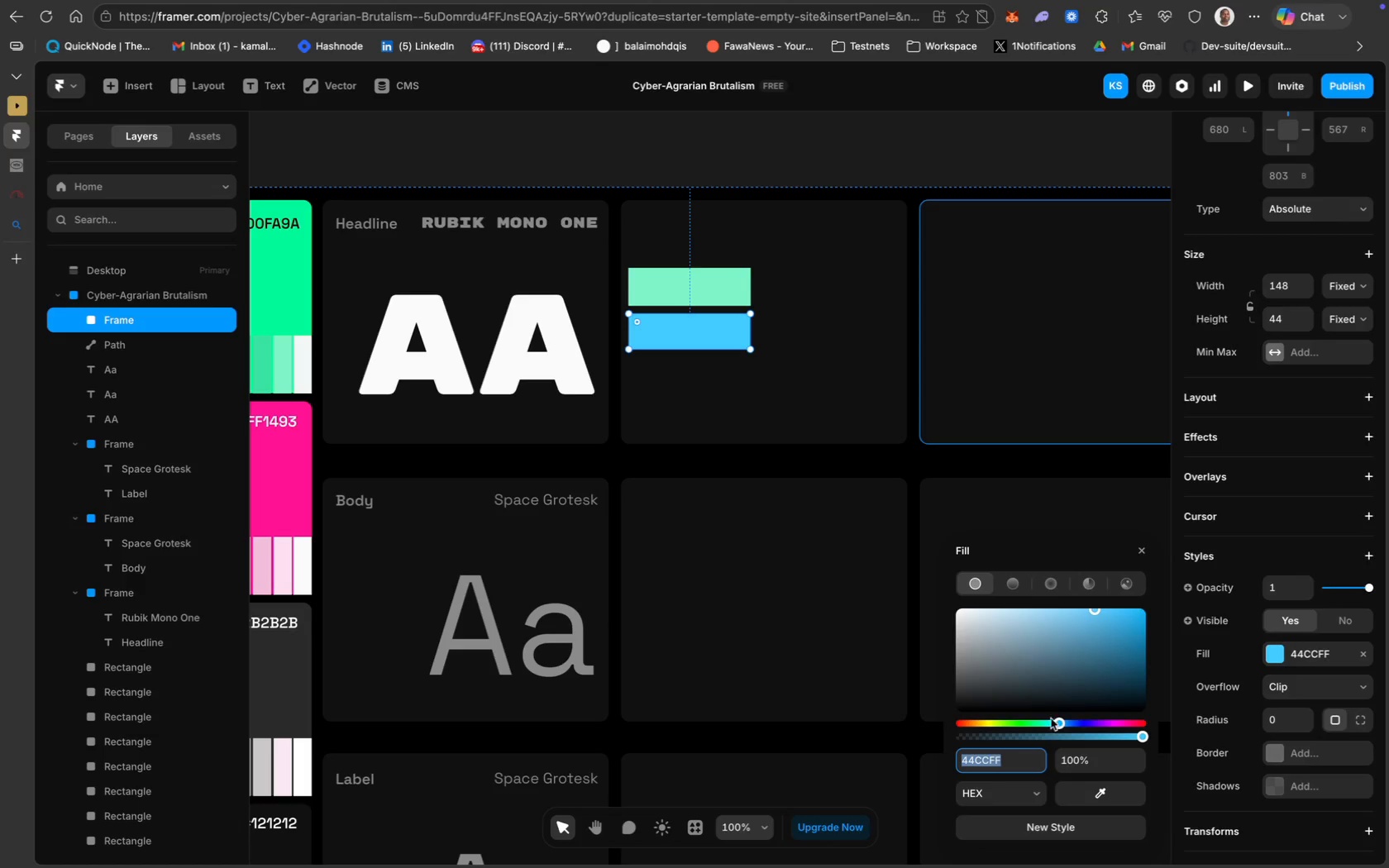 
key(Meta+V)
 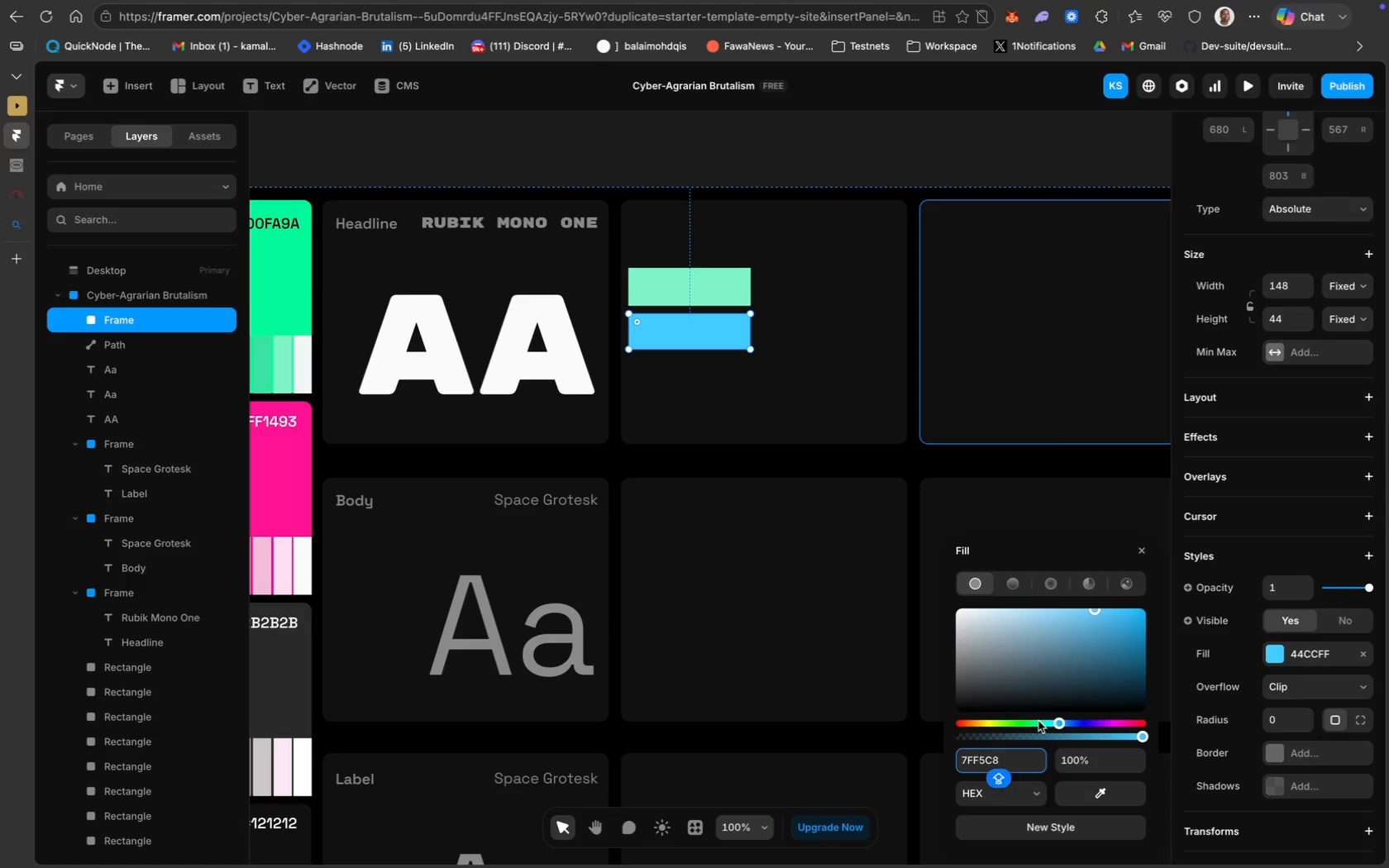 
key(Enter)
 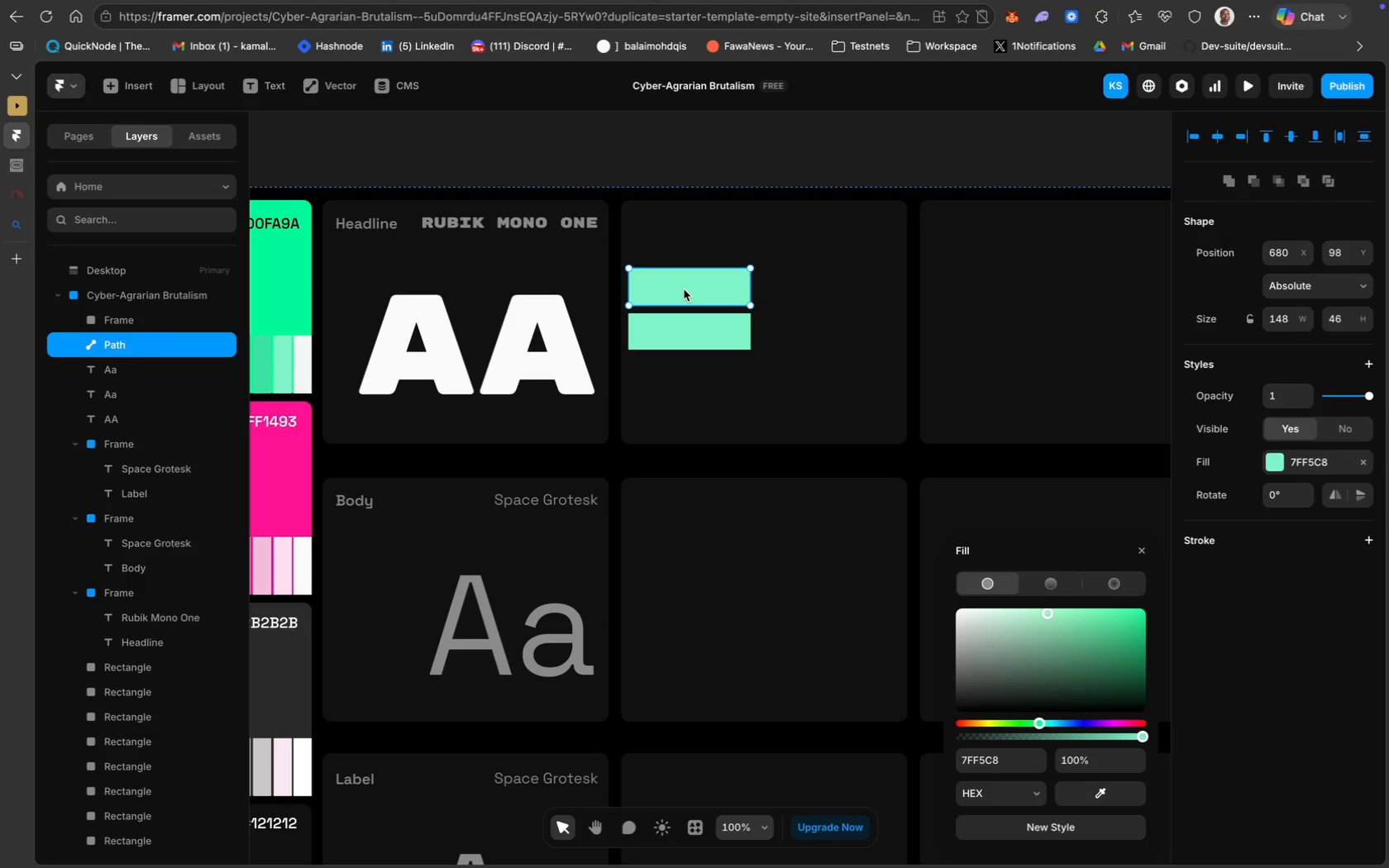 
key(Backspace)
 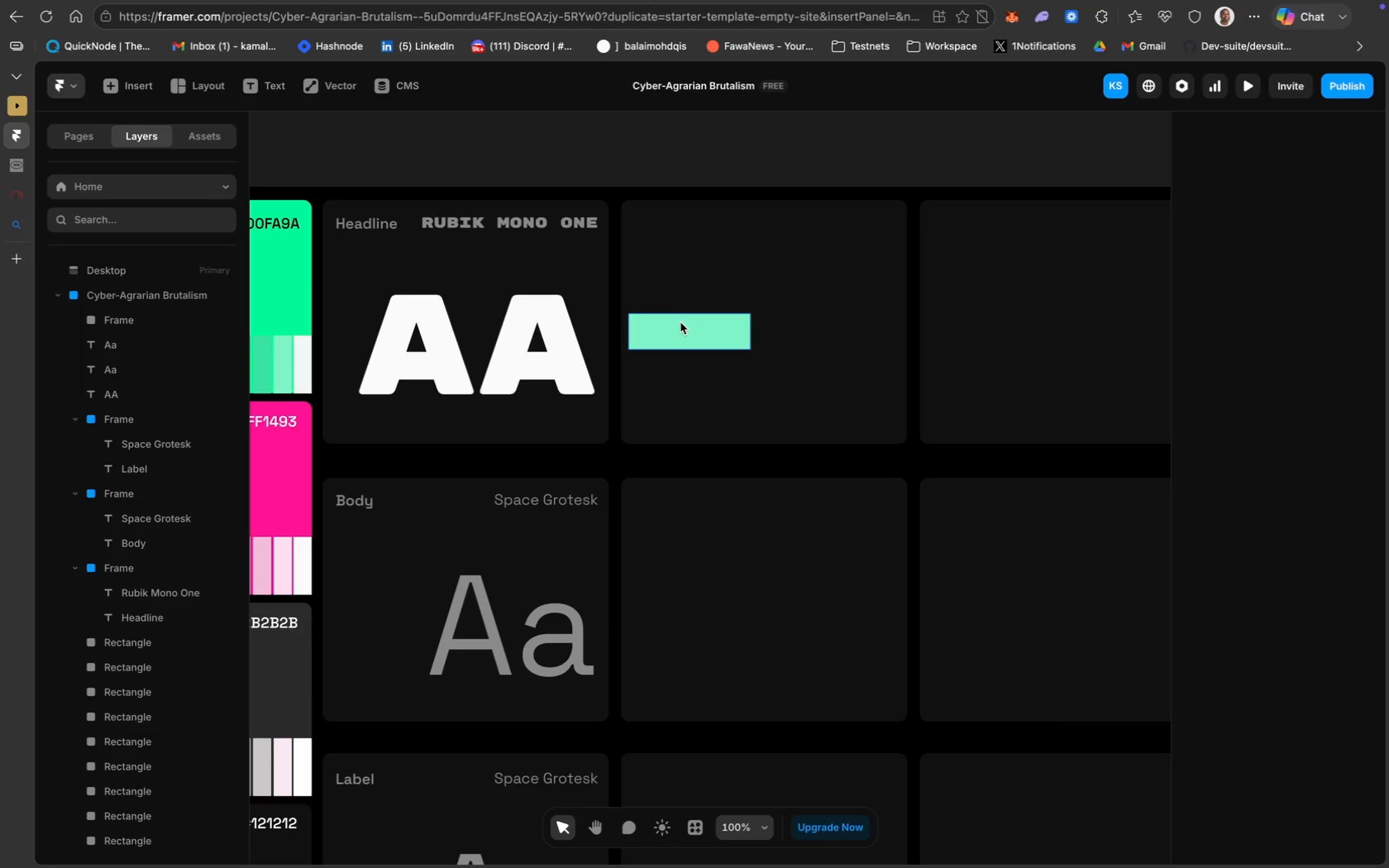 
left_click_drag(start_coordinate=[680, 325], to_coordinate=[680, 290])
 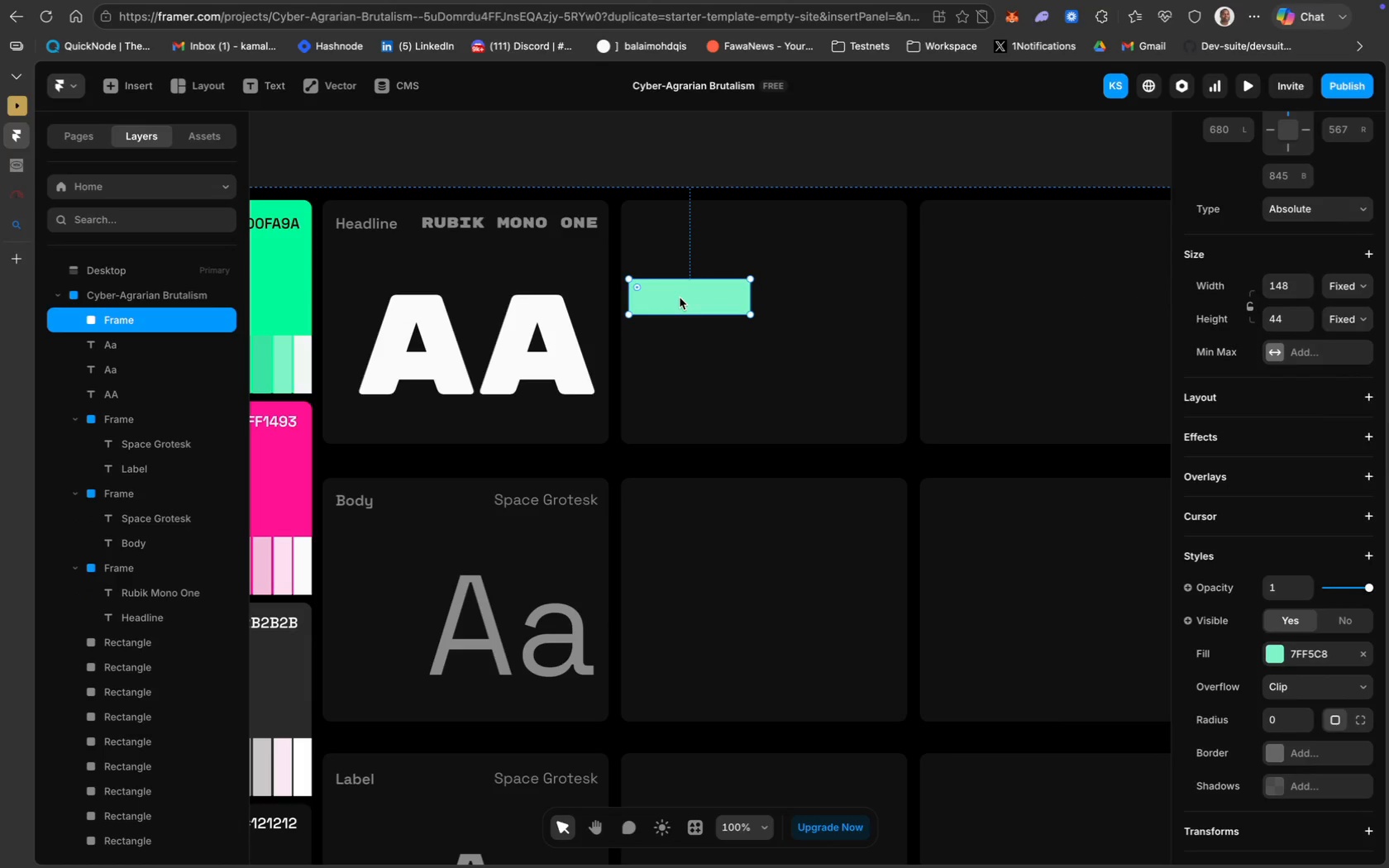 
type(Pri)
 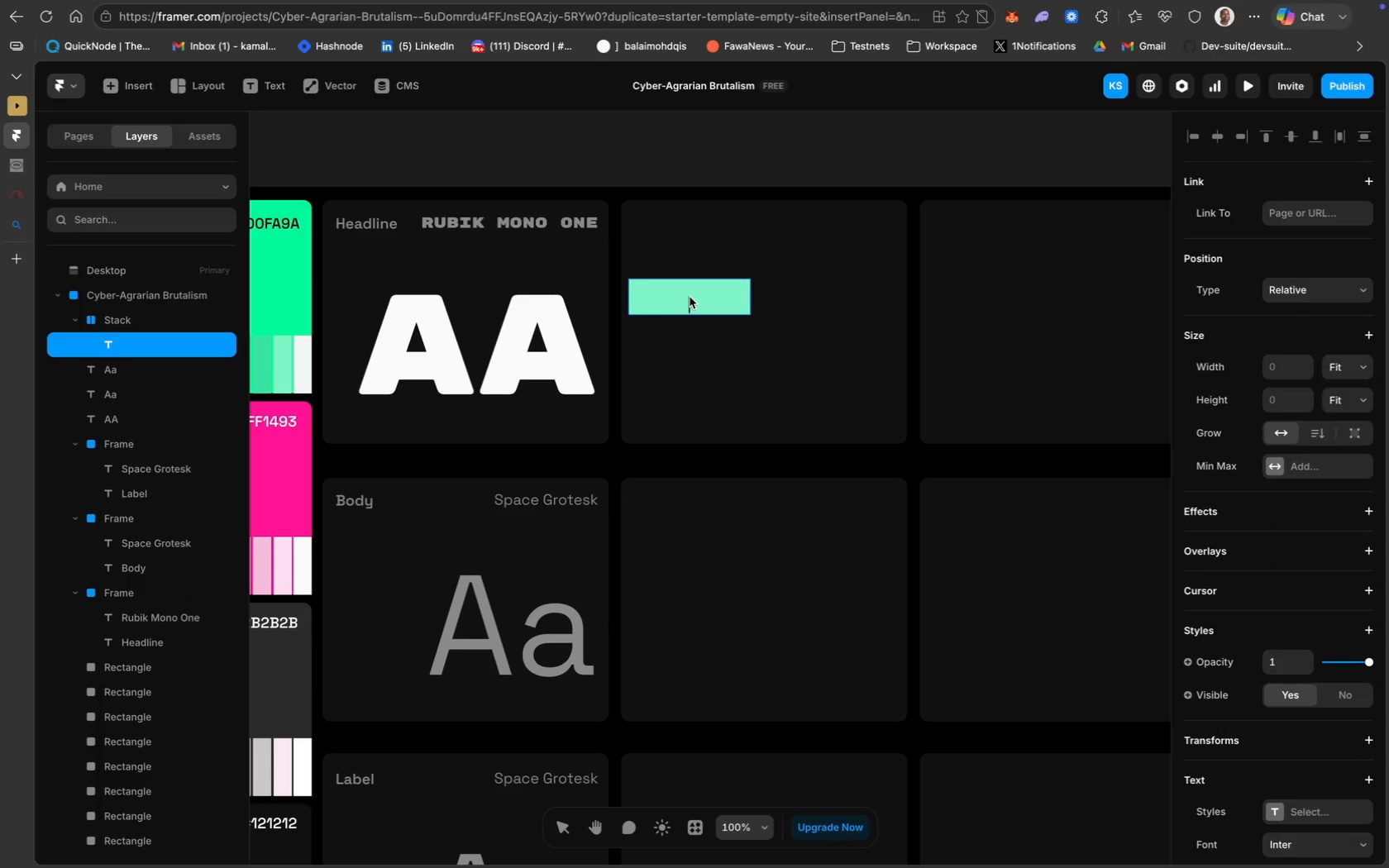 
type(Primary)
 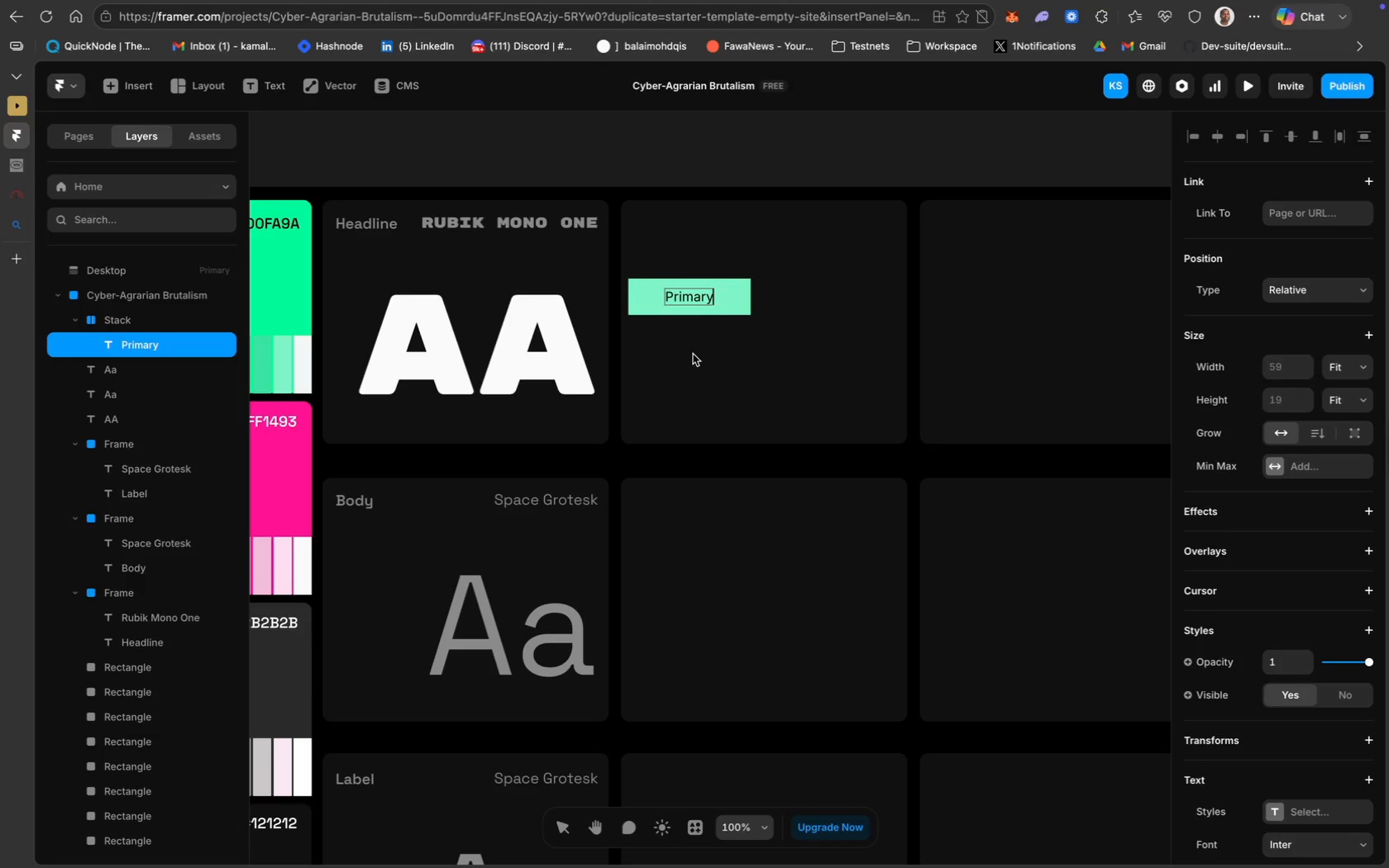 
wait(20.07)
 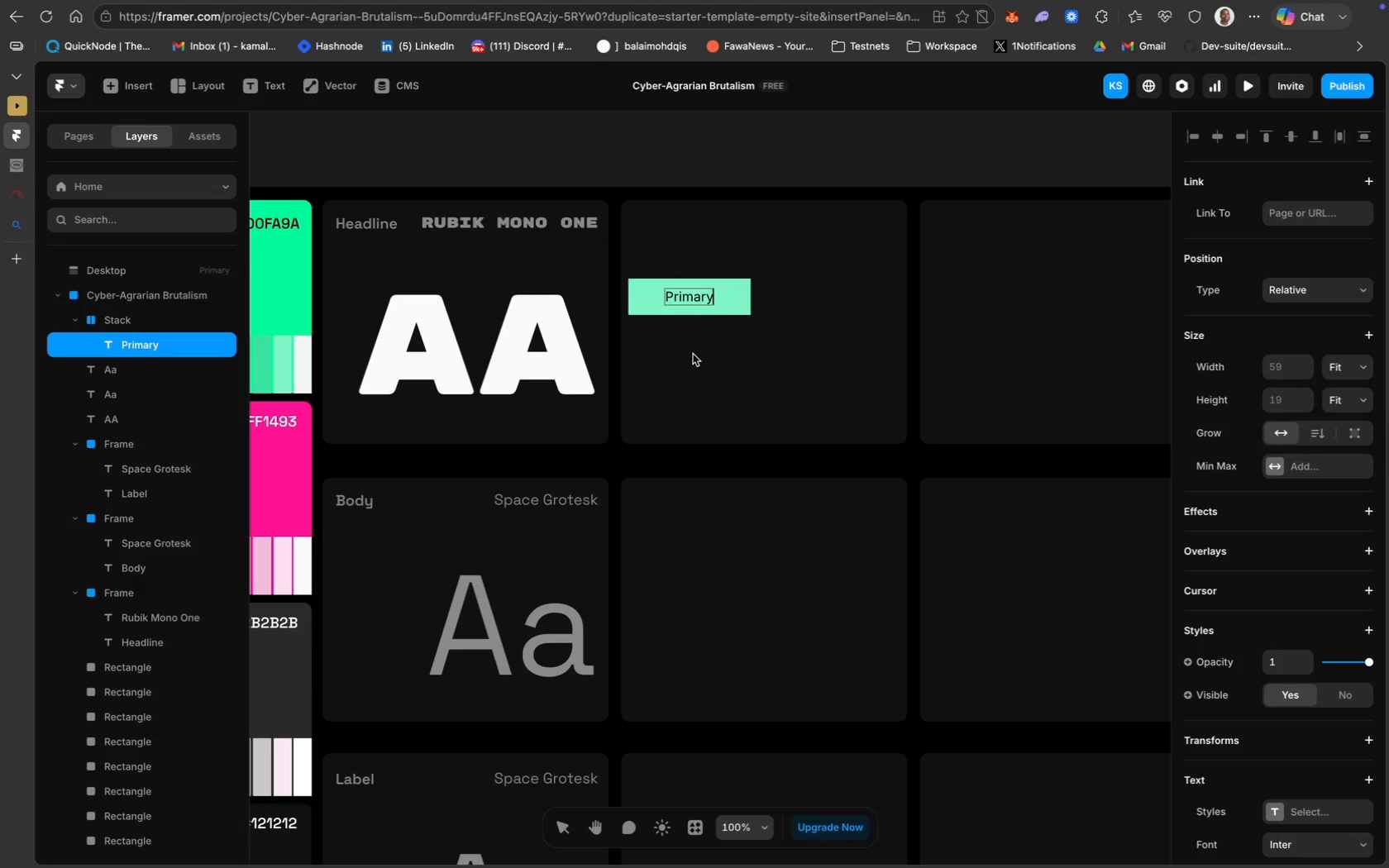 
scroll: coordinate [505, 680], scroll_direction: down, amount: 16.0
 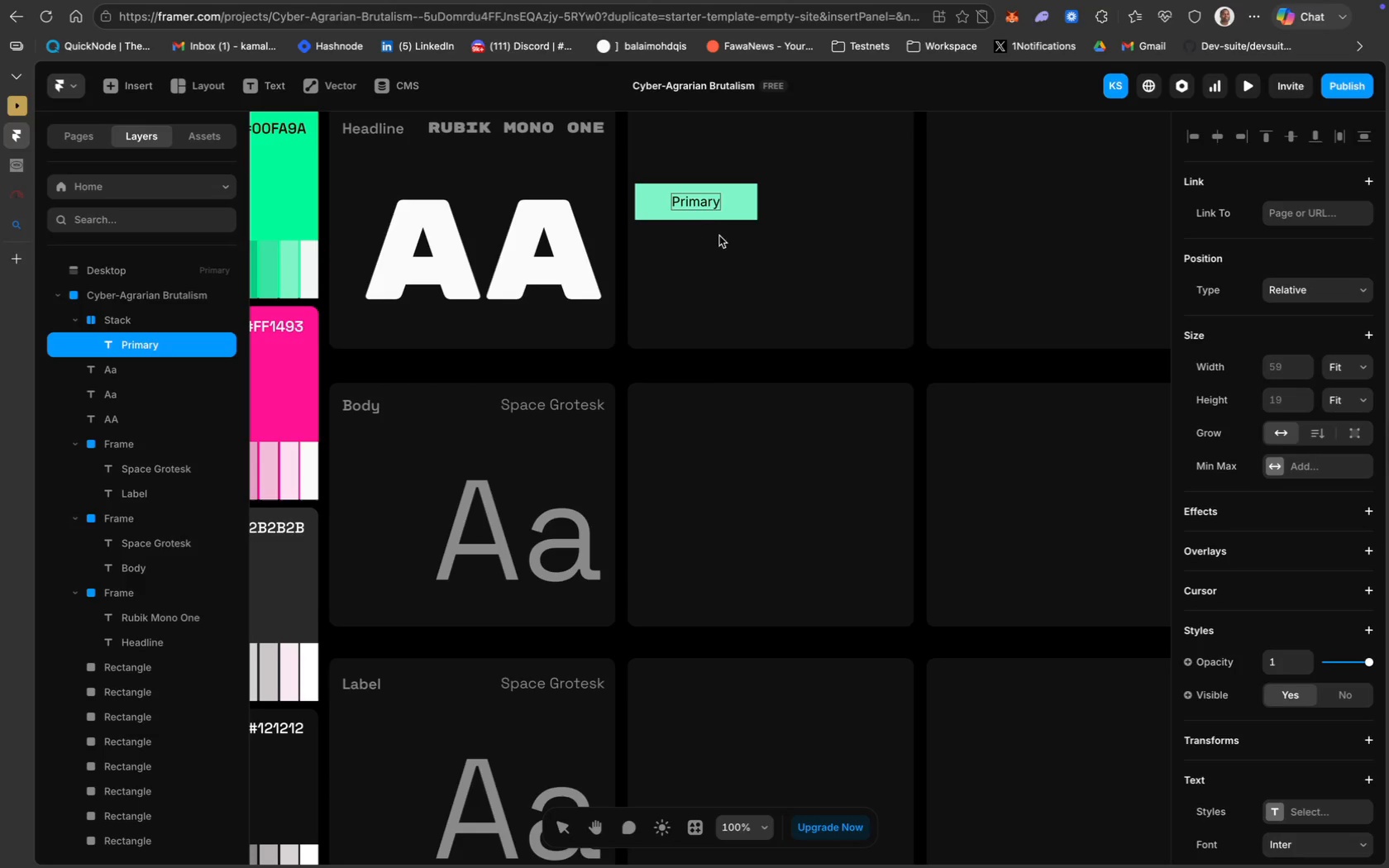 
left_click([722, 237])
 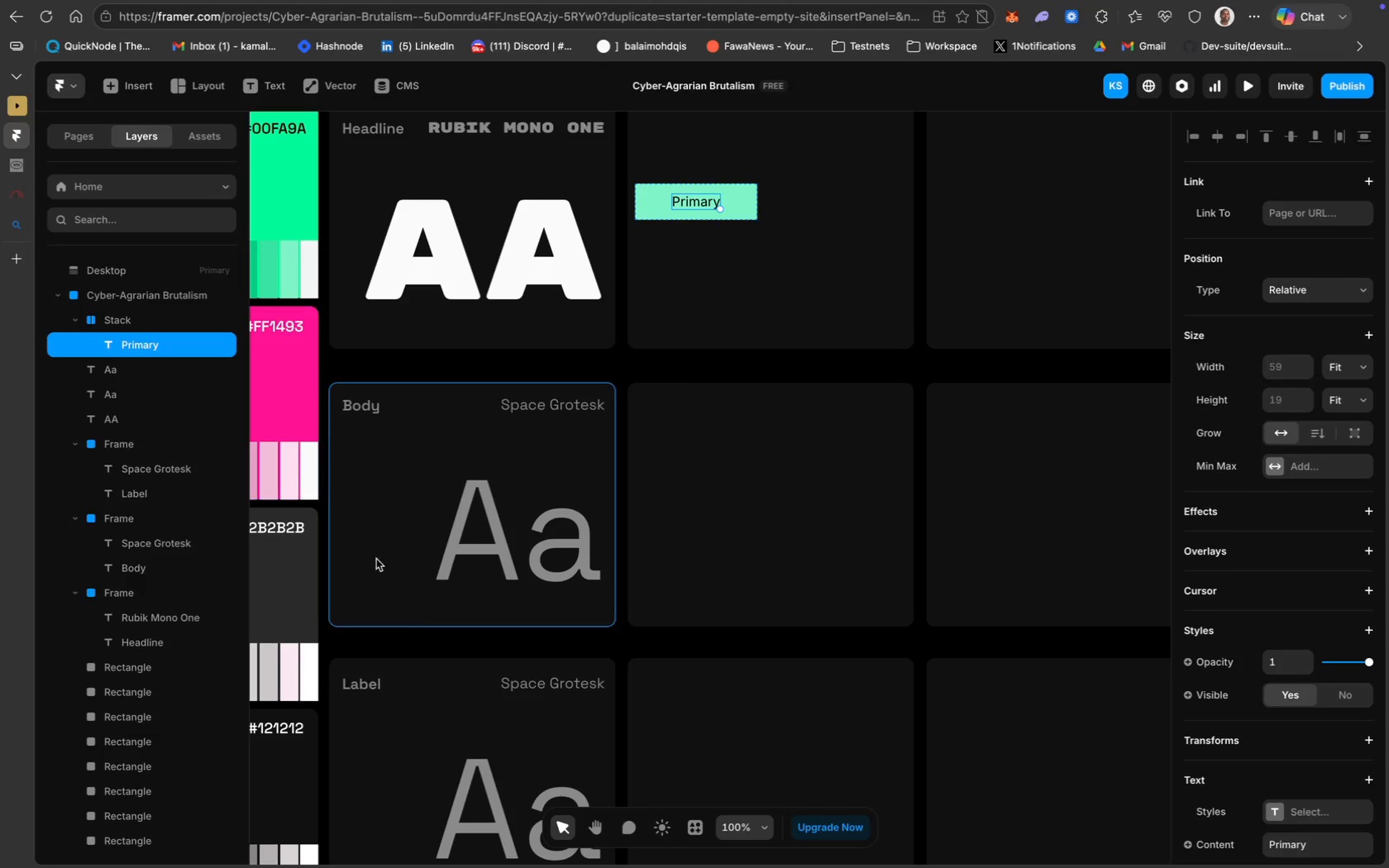 
scroll: coordinate [430, 648], scroll_direction: down, amount: 14.0
 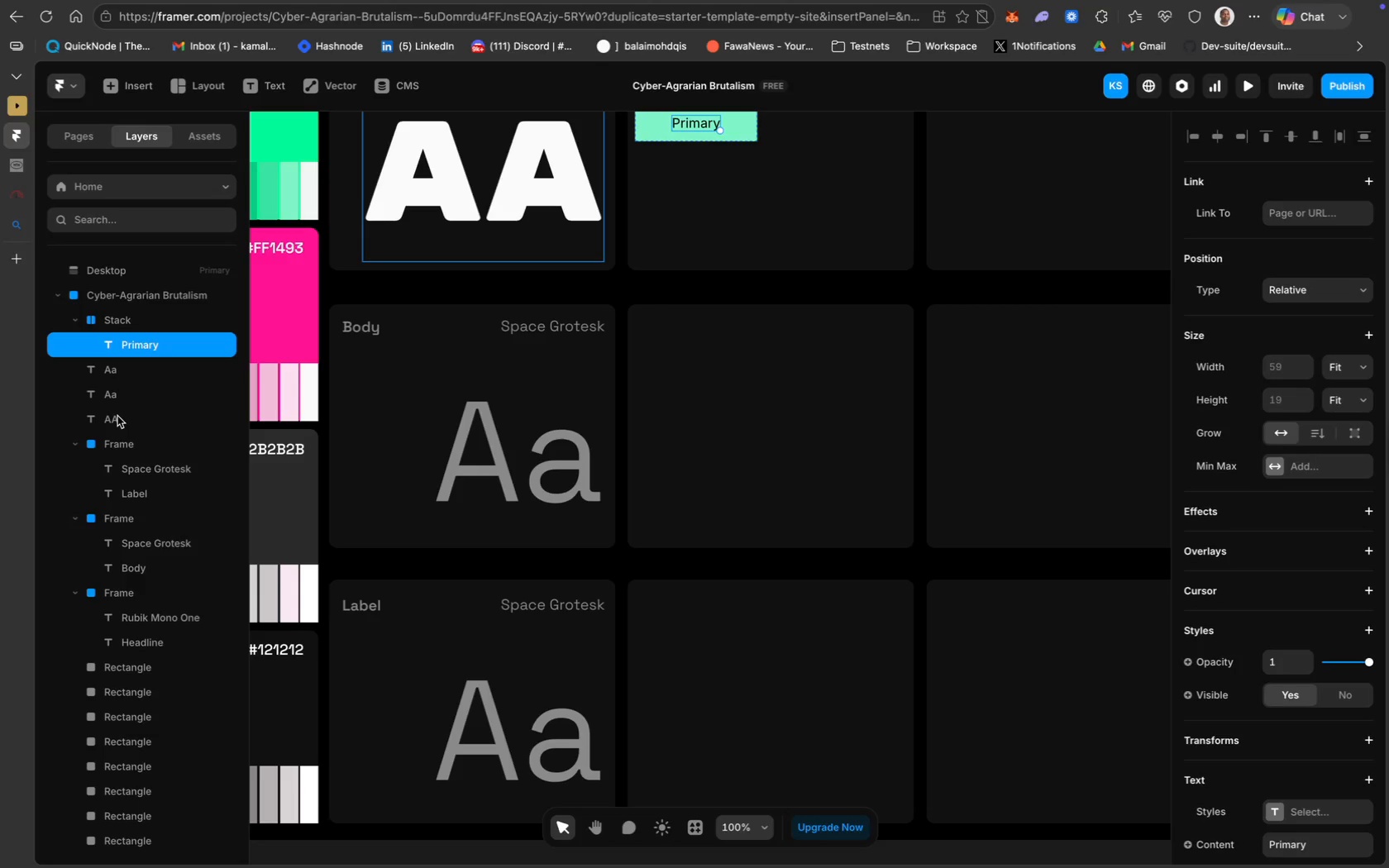 
wait(21.02)
 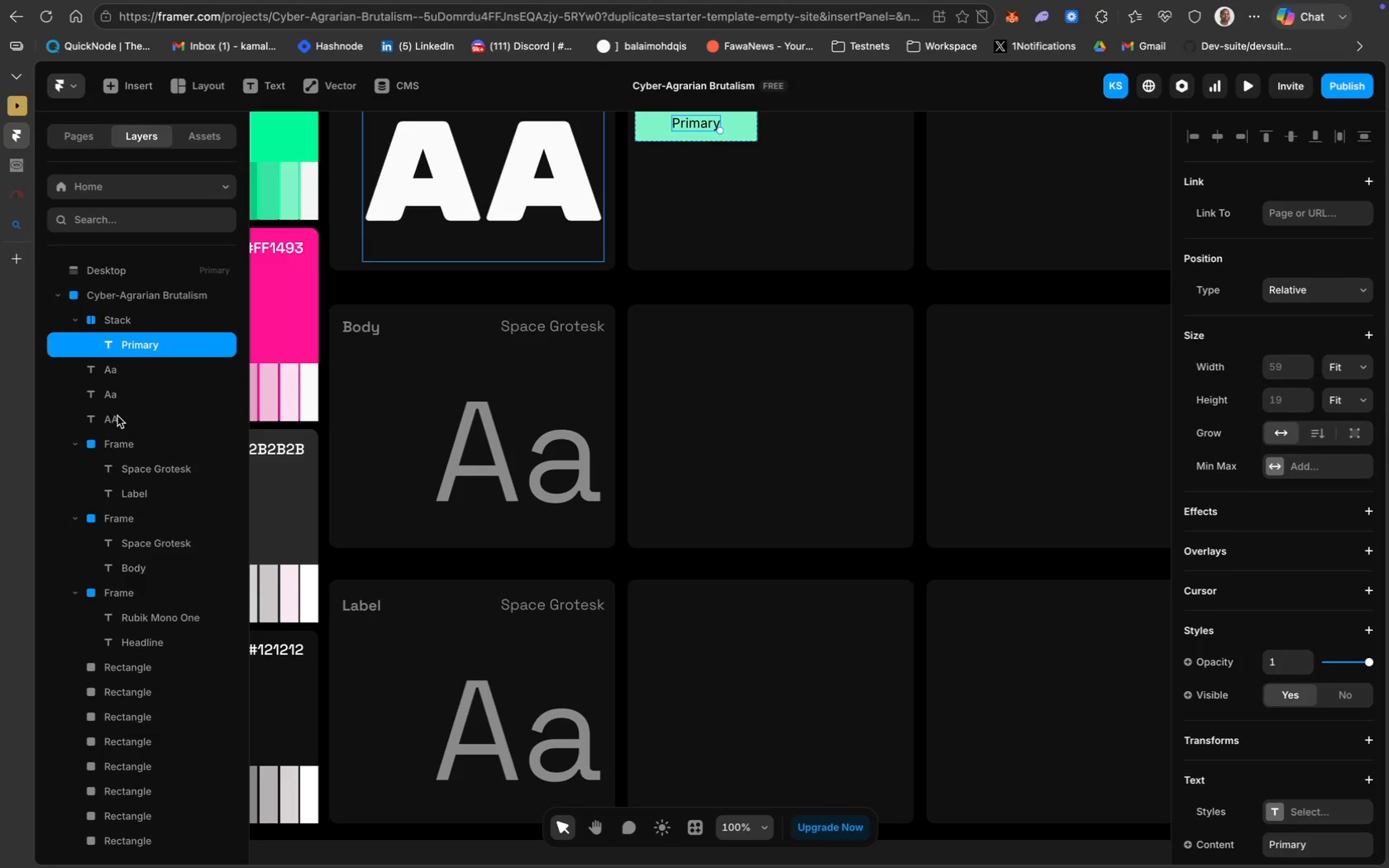 
left_click_drag(start_coordinate=[114, 370], to_coordinate=[136, 507])
 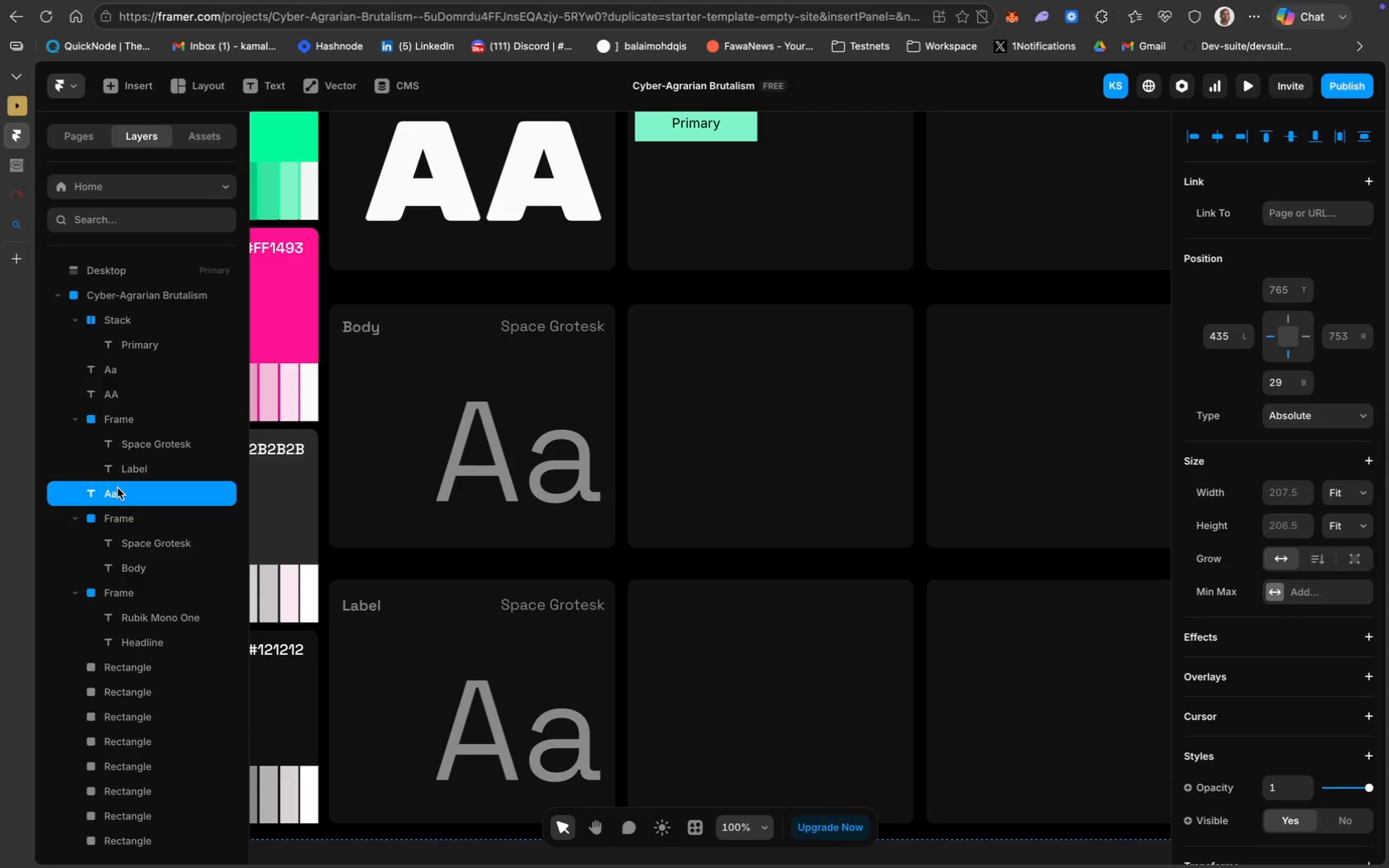 
left_click_drag(start_coordinate=[117, 488], to_coordinate=[149, 489])
 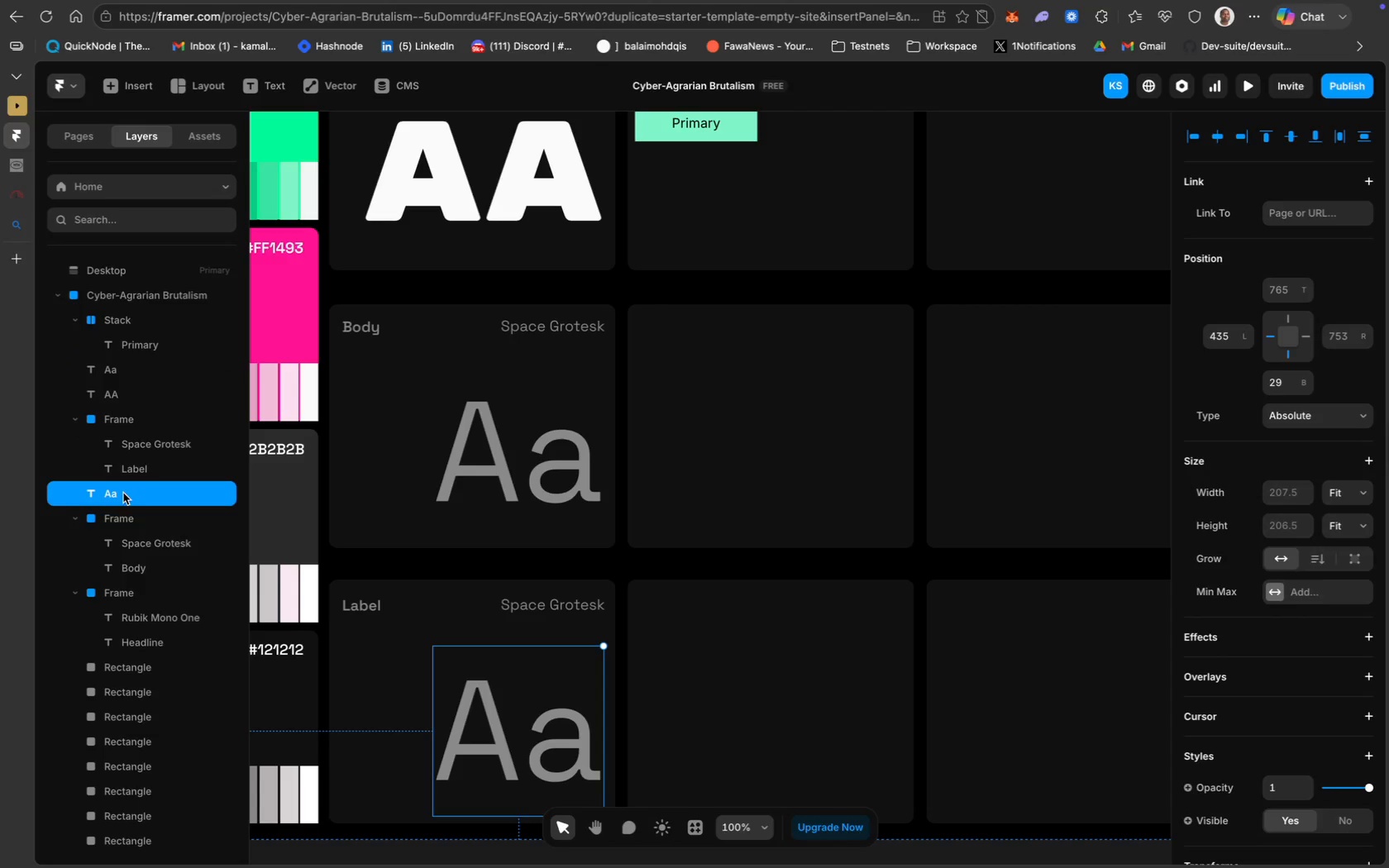 
left_click_drag(start_coordinate=[123, 493], to_coordinate=[193, 483])
 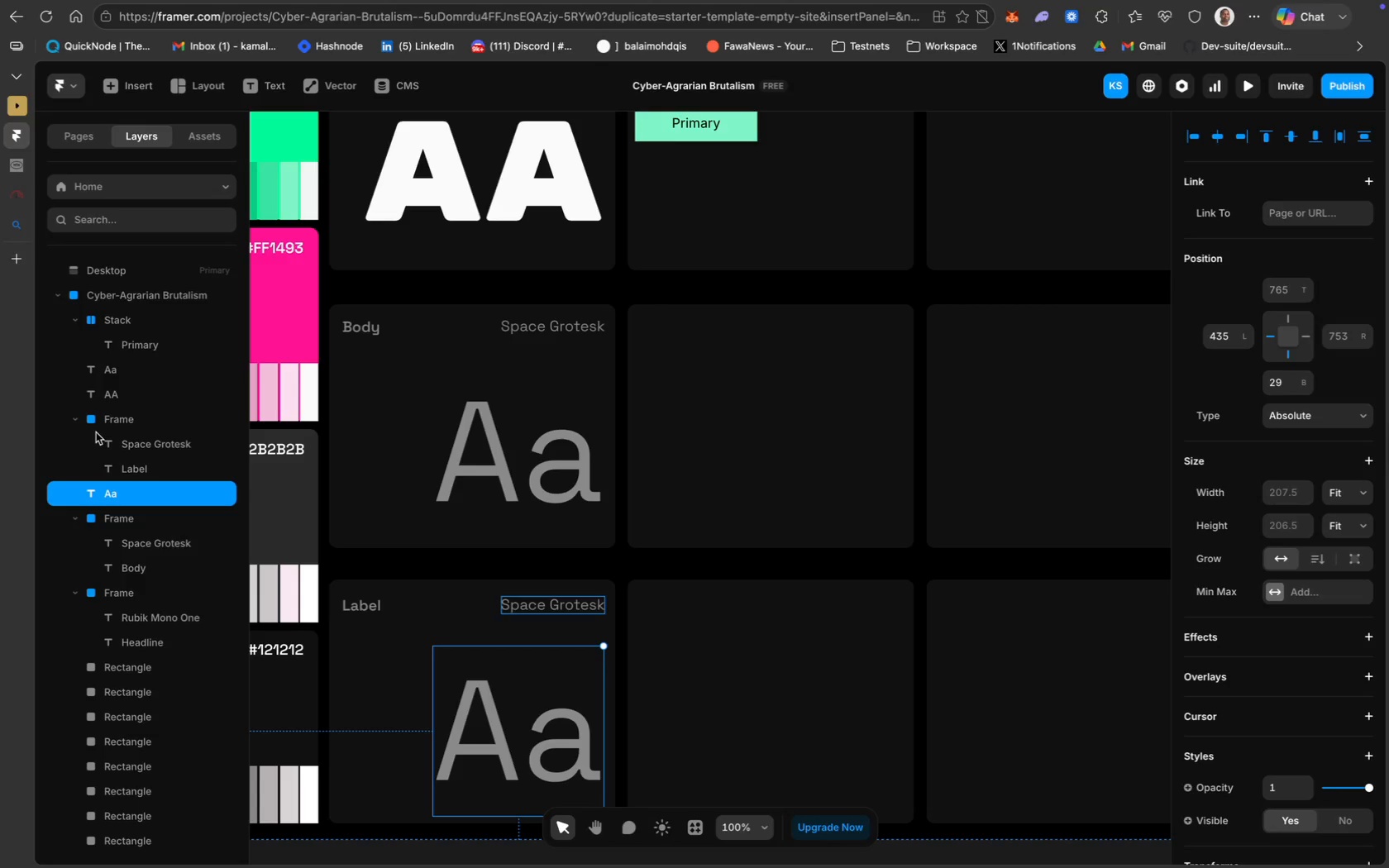 
left_click([78, 420])
 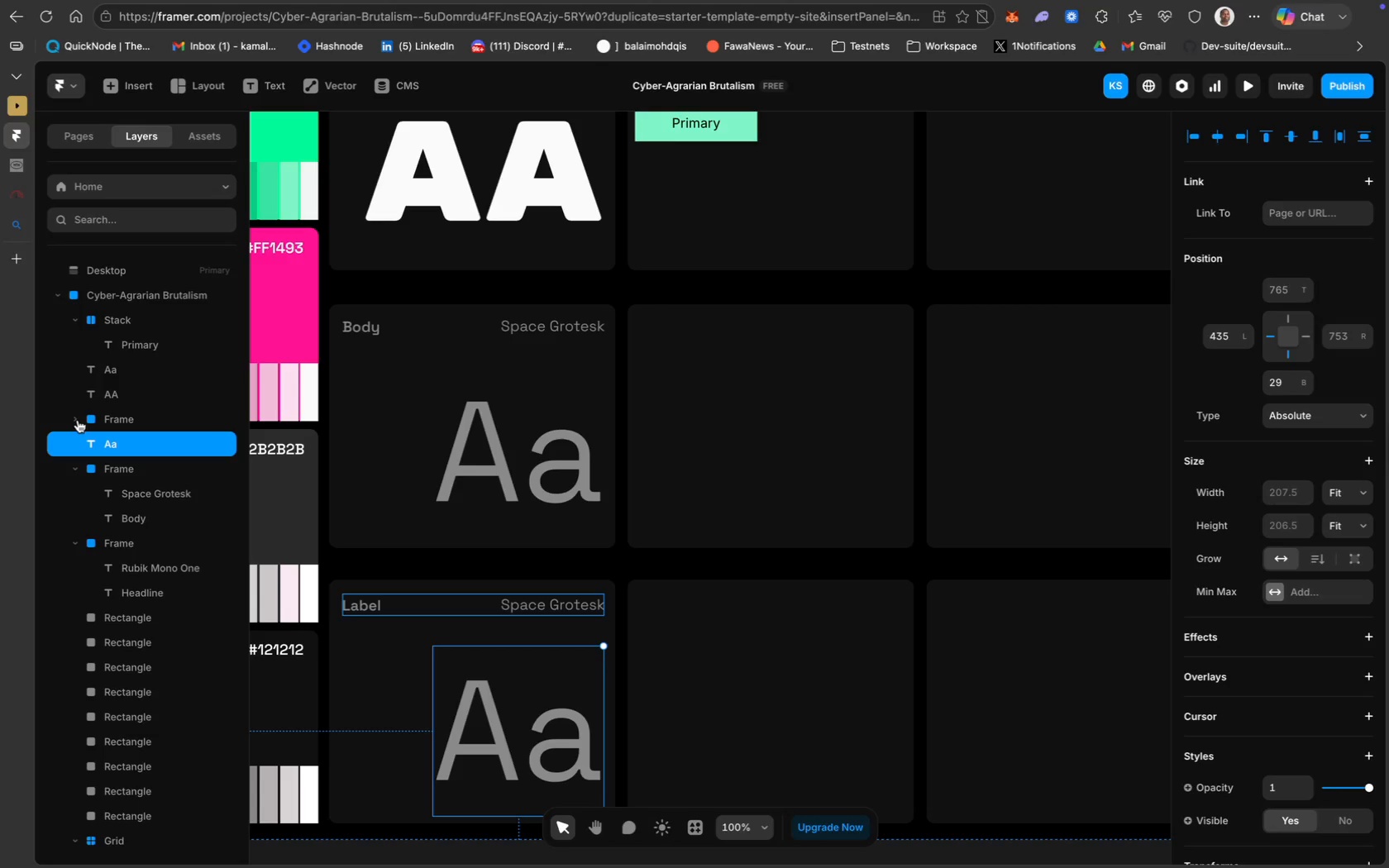 
left_click([78, 420])
 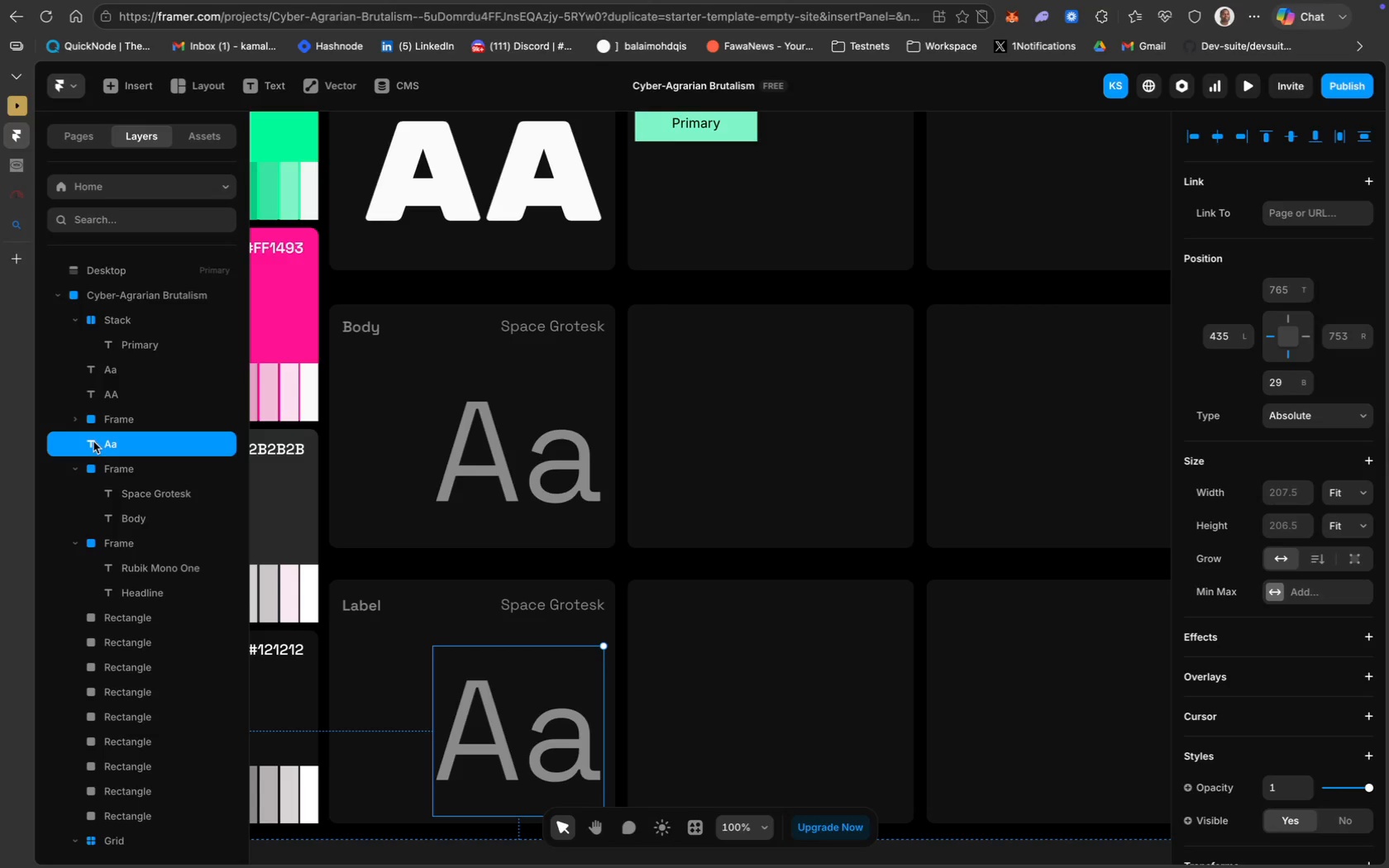 
mouse_move([98, 456])
 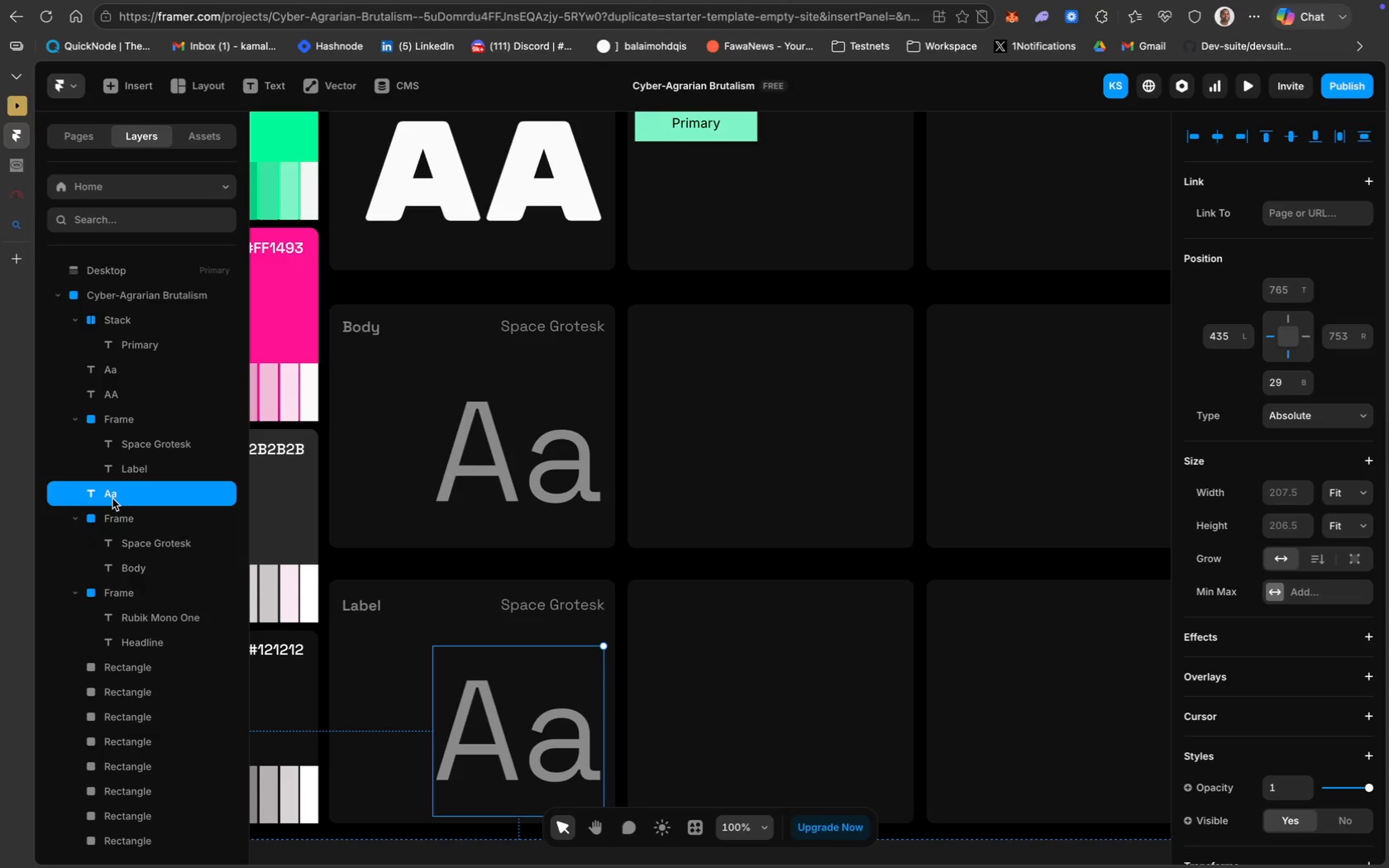 
left_click_drag(start_coordinate=[112, 498], to_coordinate=[131, 475])
 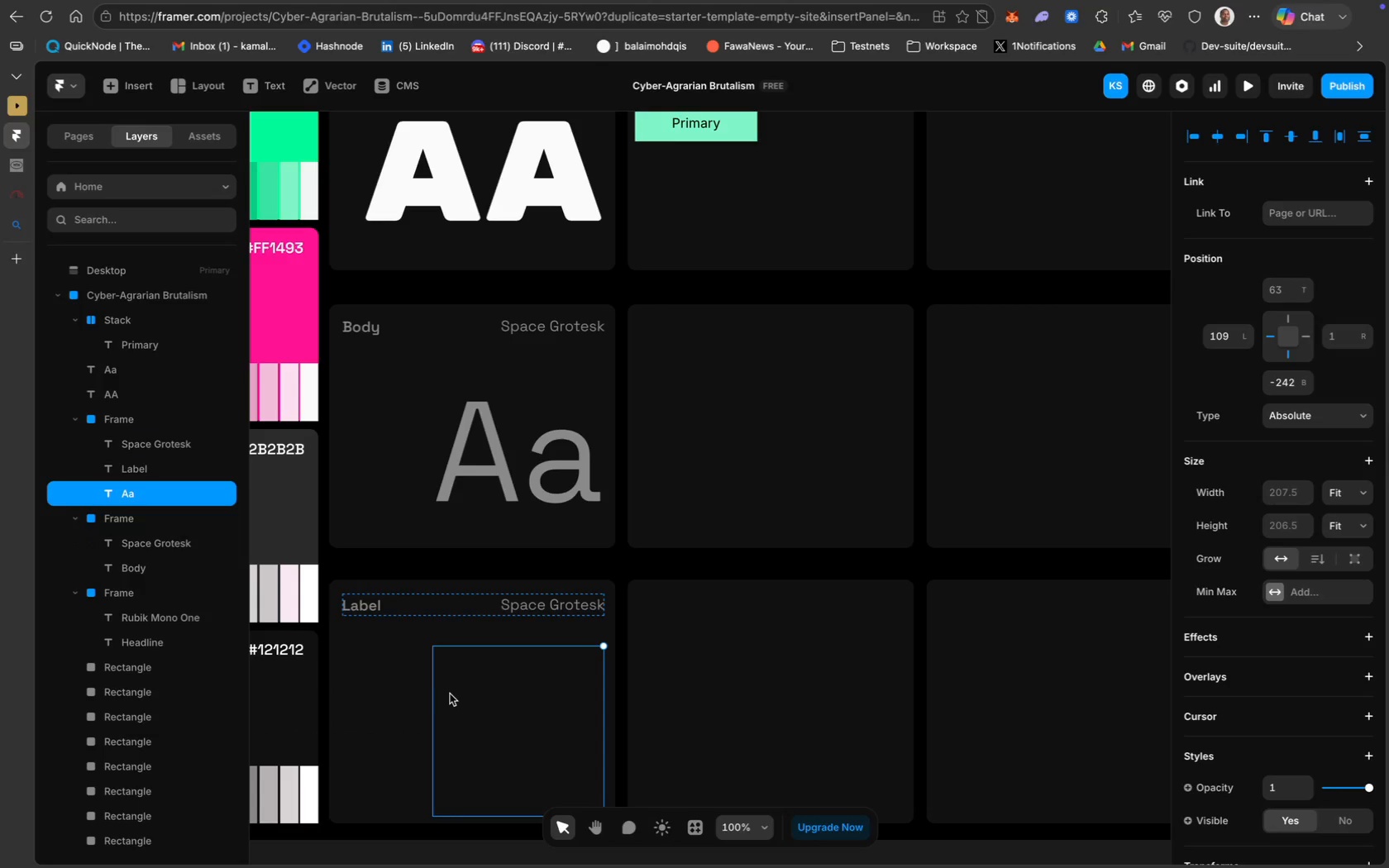 
right_click([469, 703])
 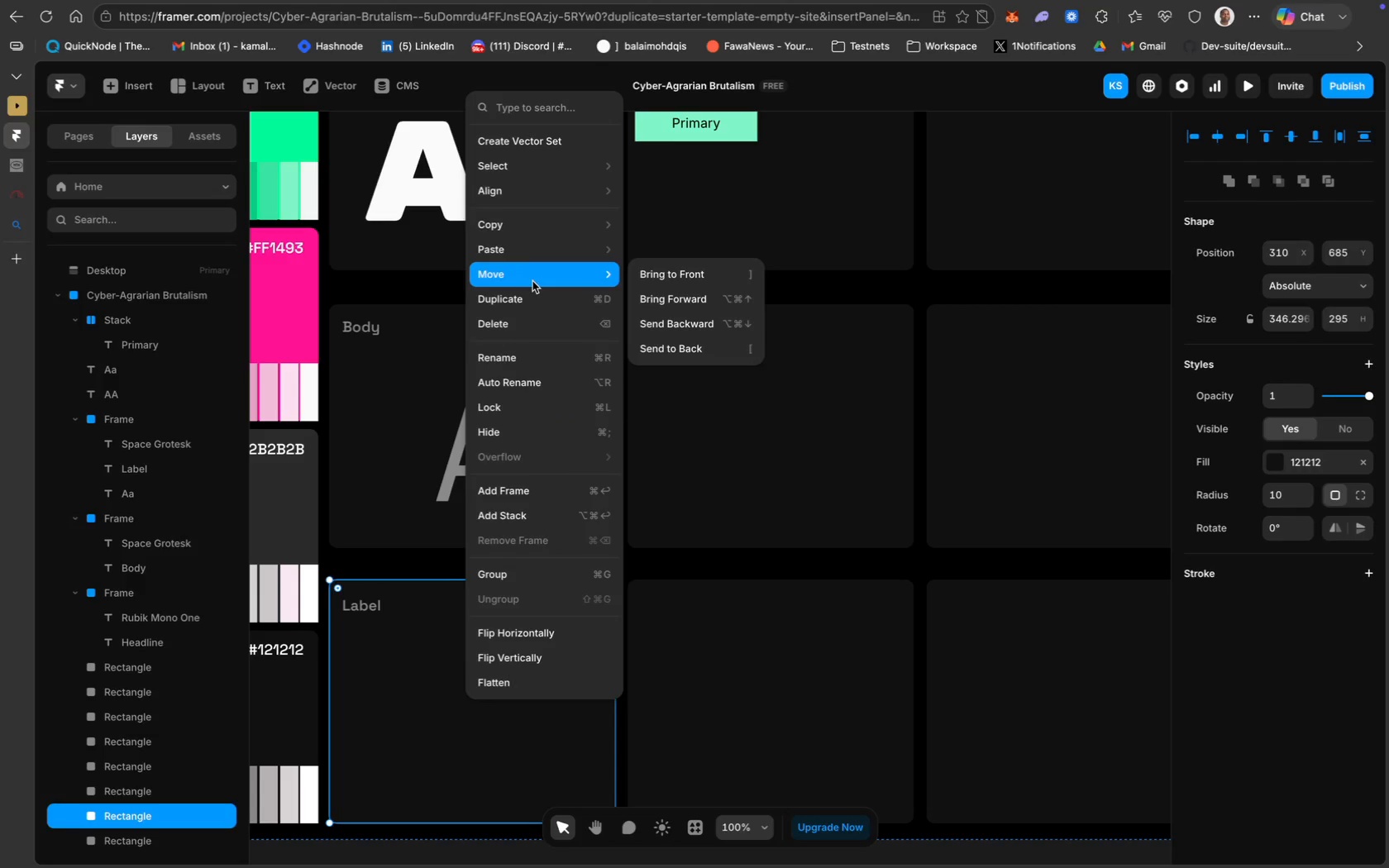 
left_click([675, 283])
 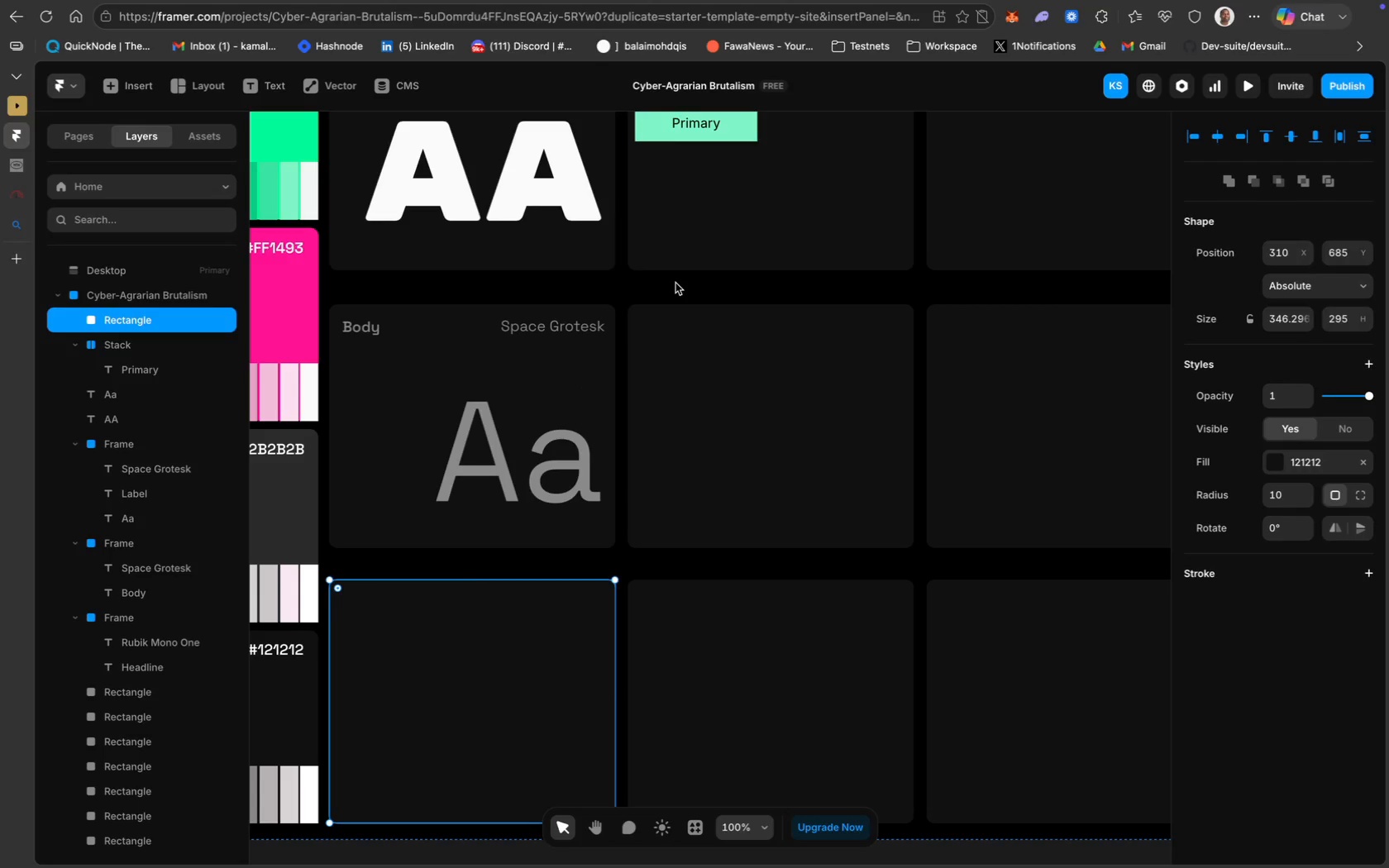 
key(Meta+Z)
 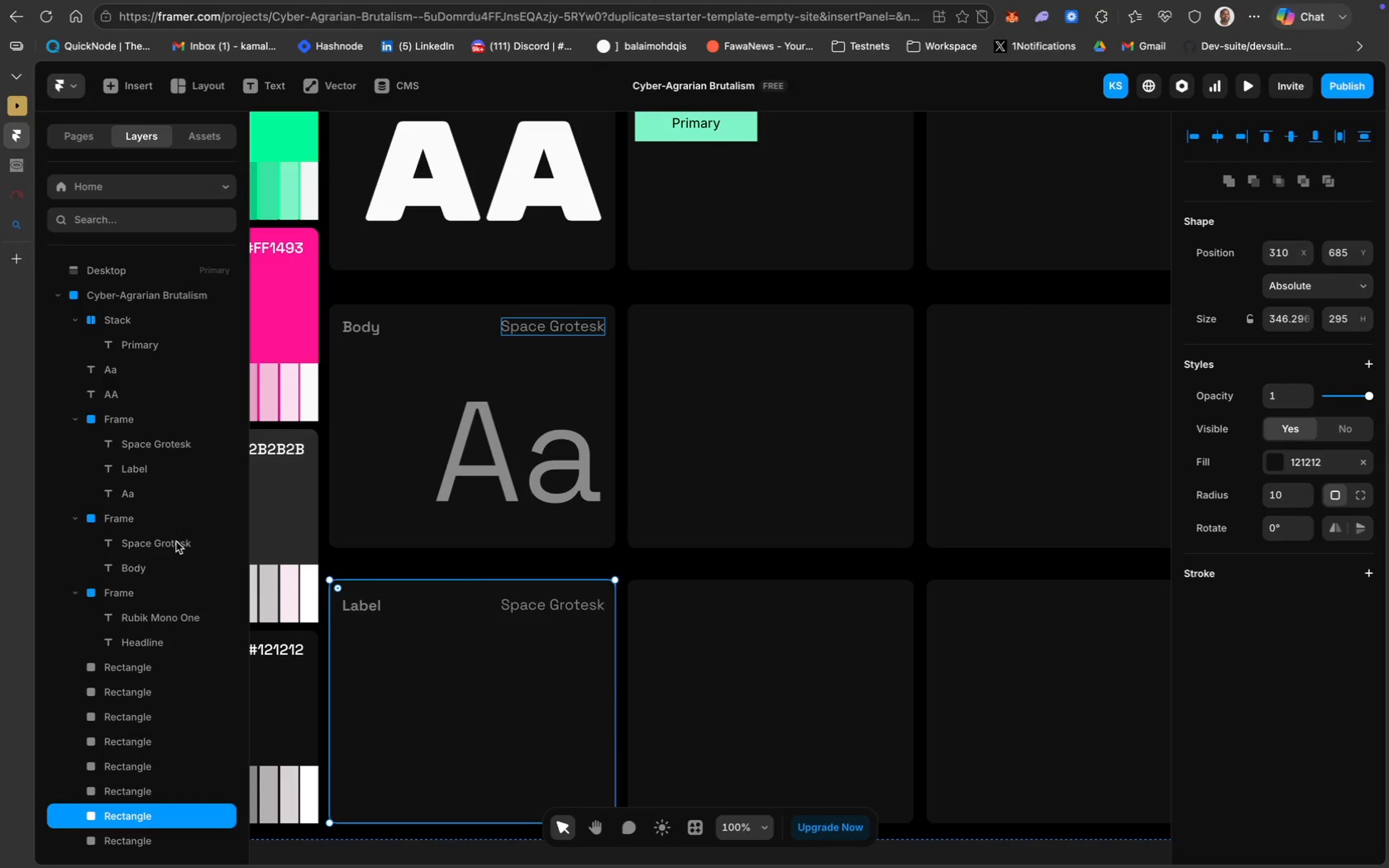 
key(Meta+Z)
 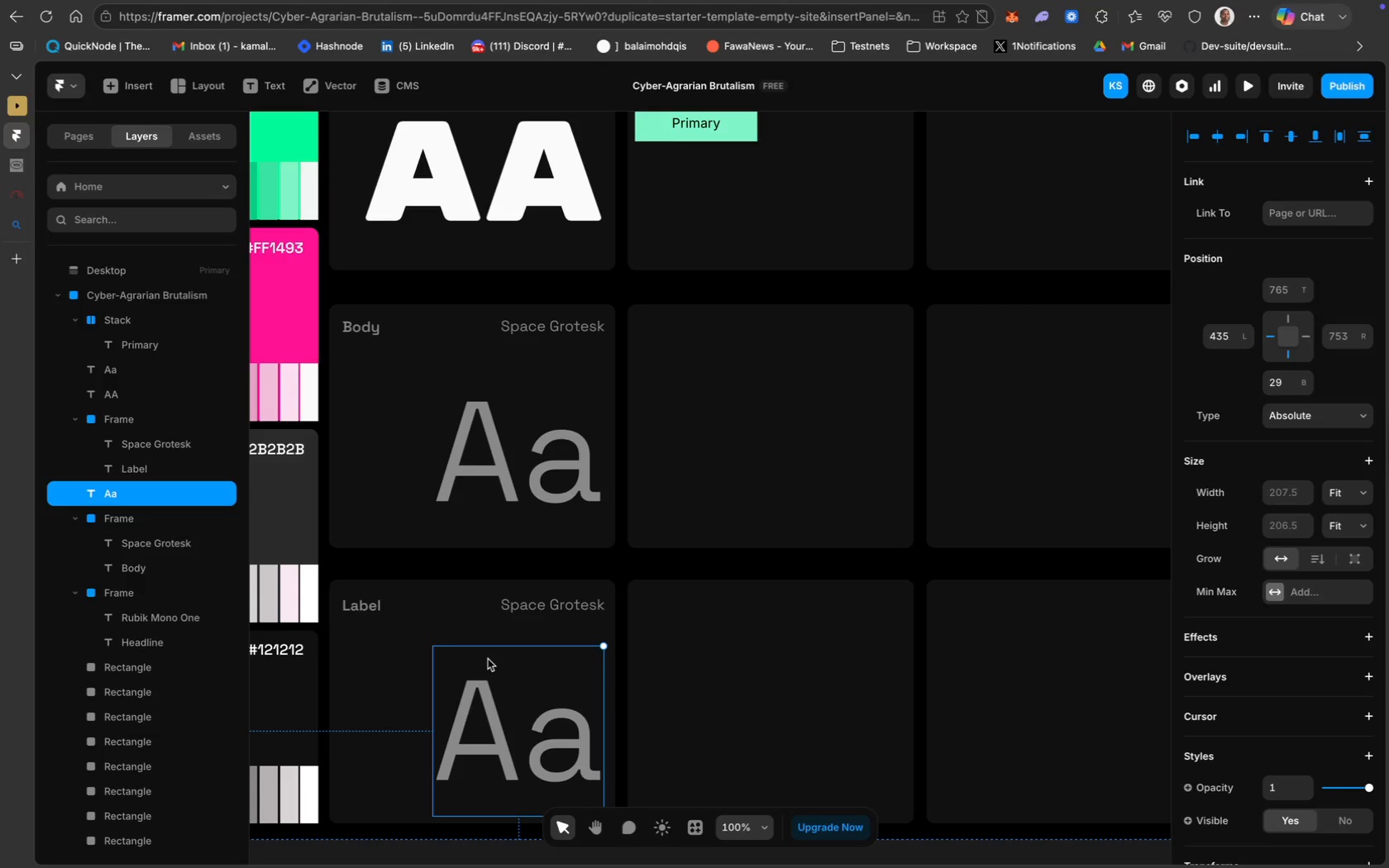 
wait(6.03)
 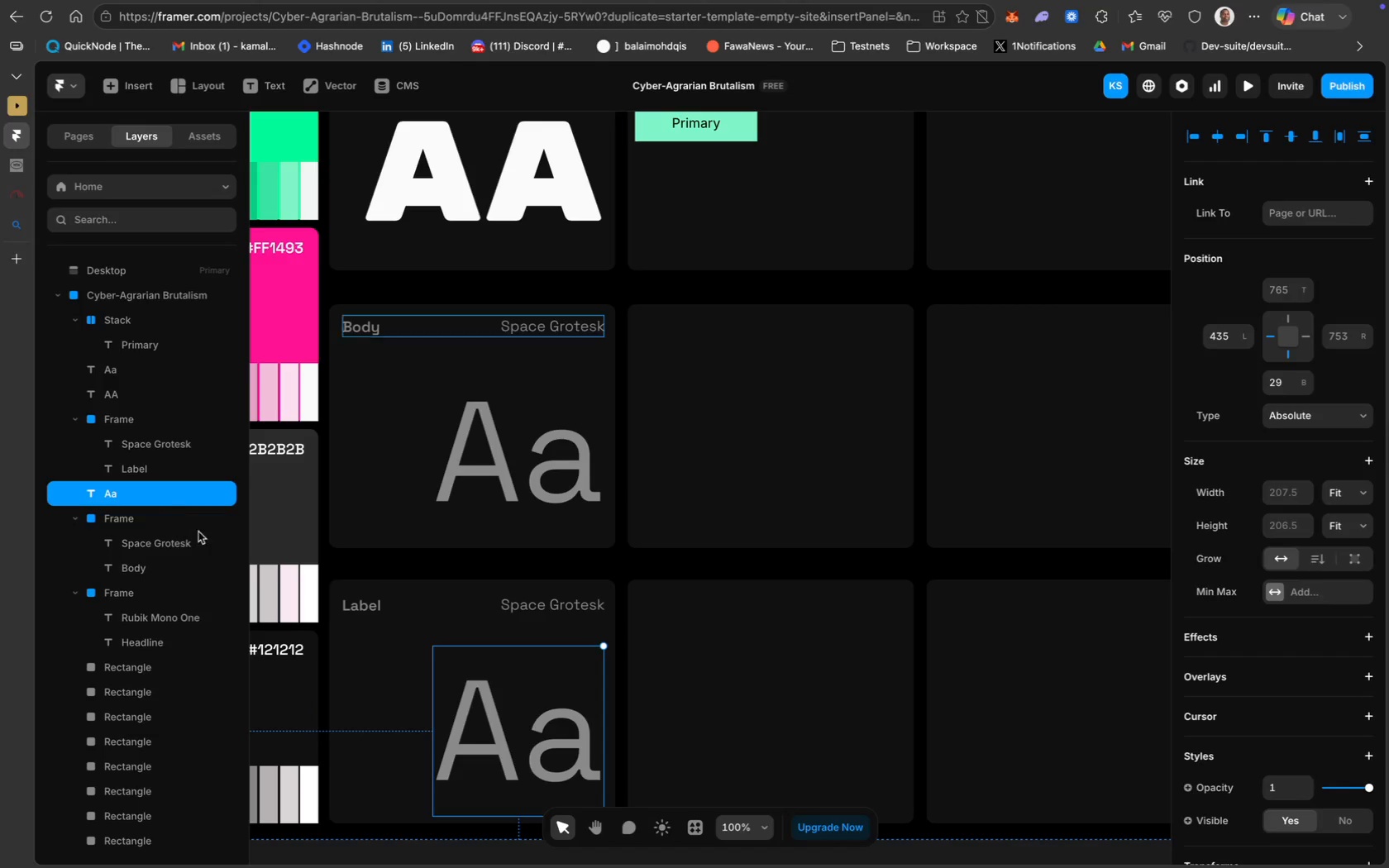 
left_click([378, 612])
 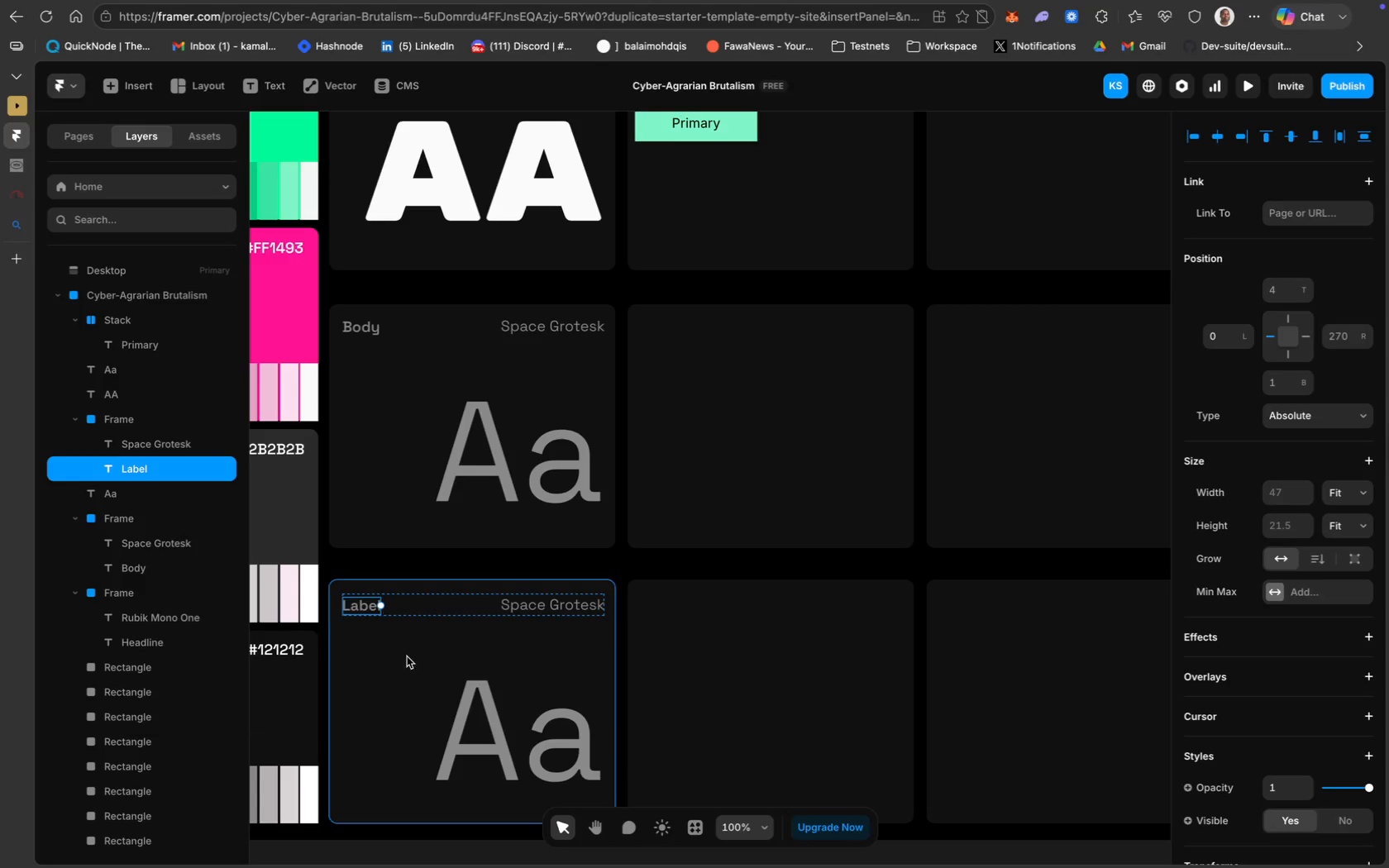 
left_click([427, 694])
 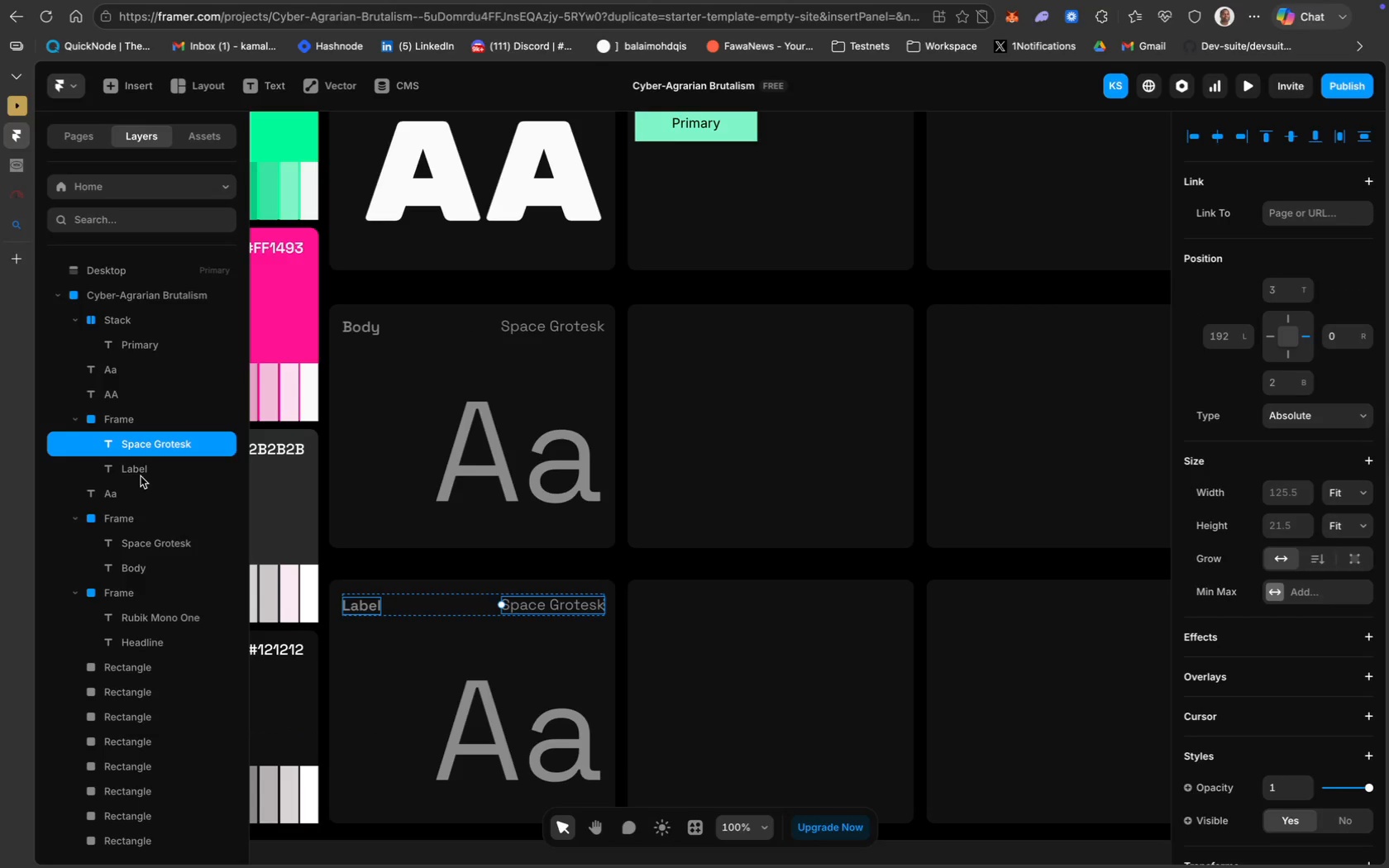 
wait(5.38)
 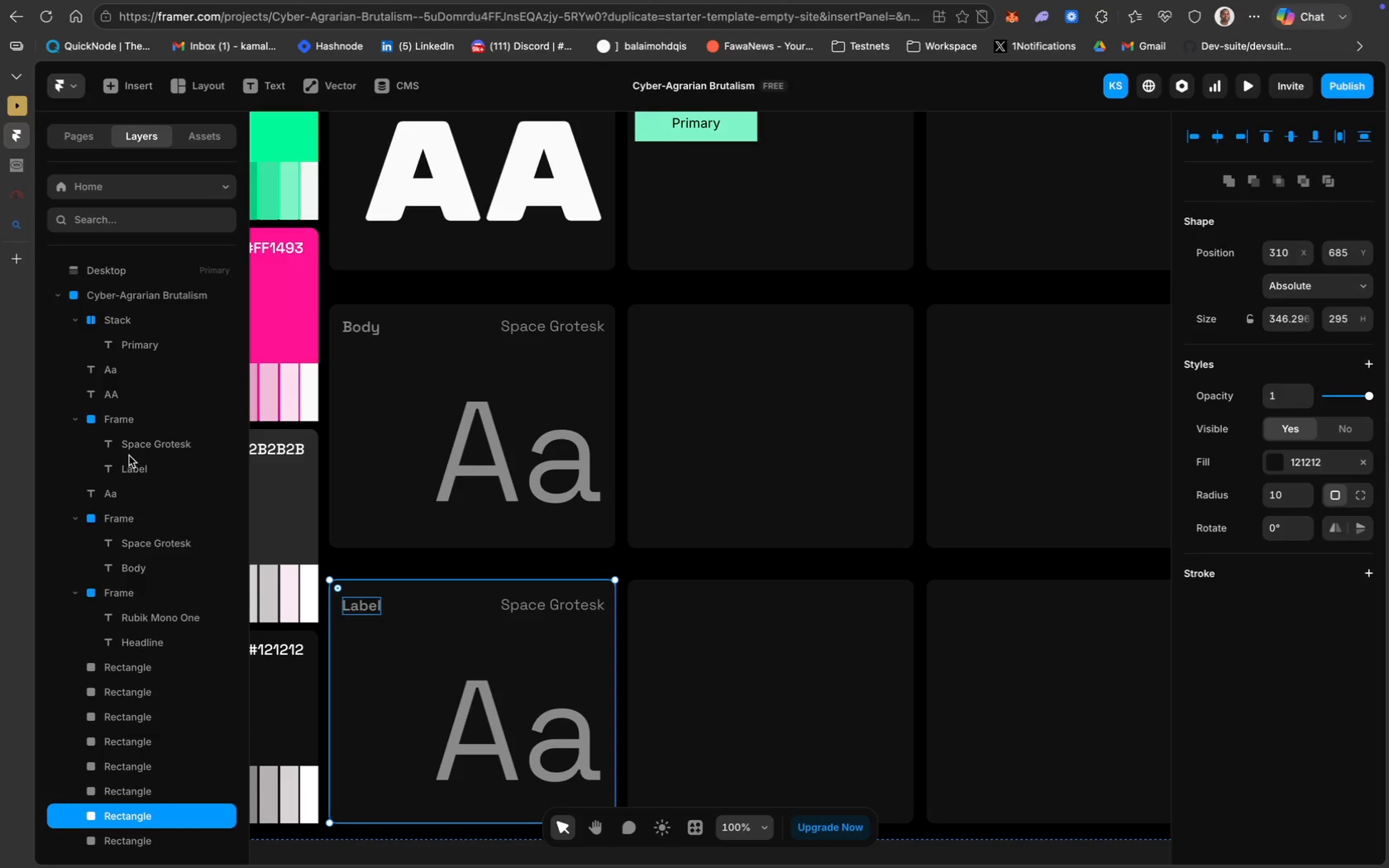 
hold_key(key=ShiftLeft, duration=1.54)
left_click([144, 449])
 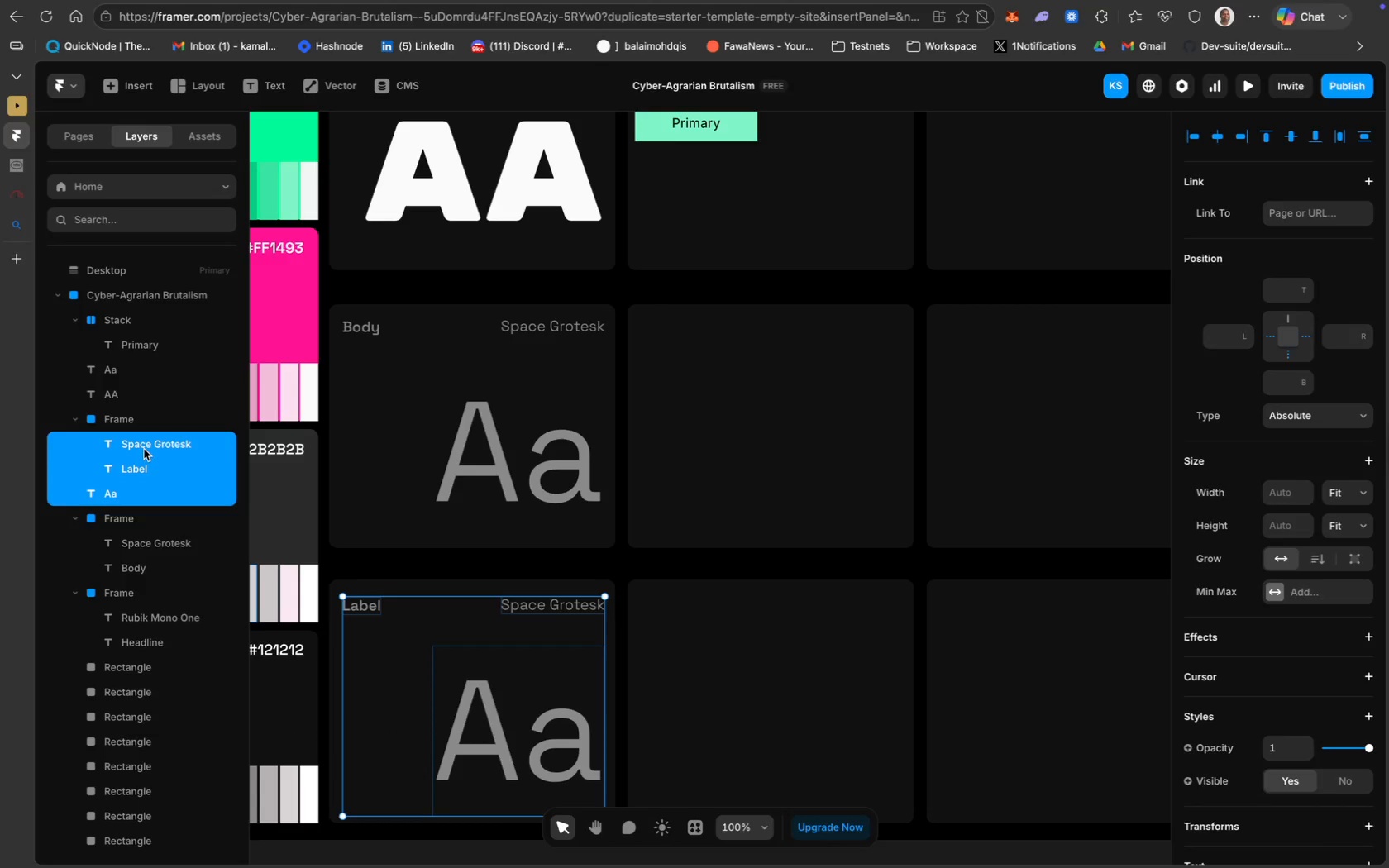 
right_click([144, 449])
 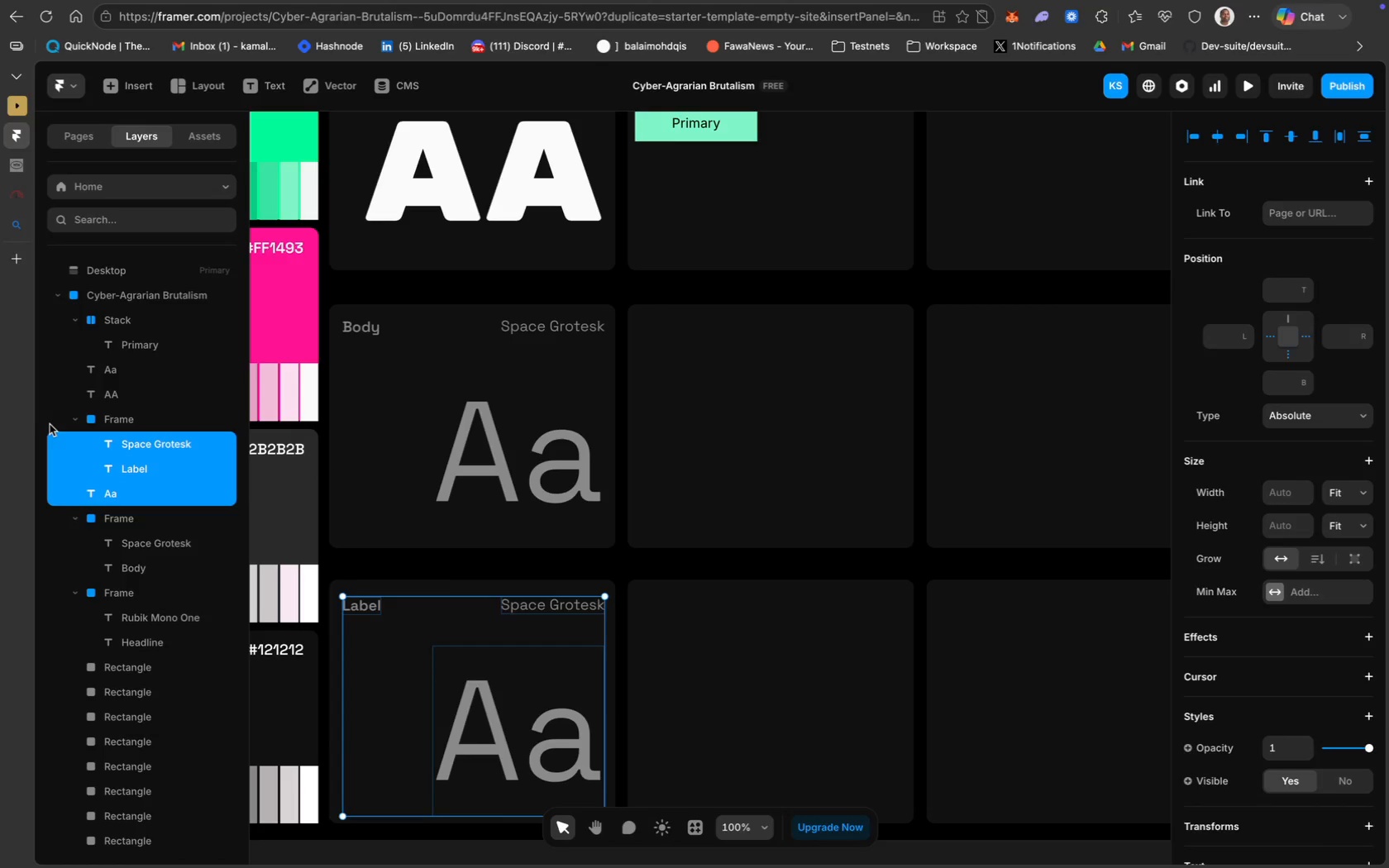 
left_click([41, 413])
 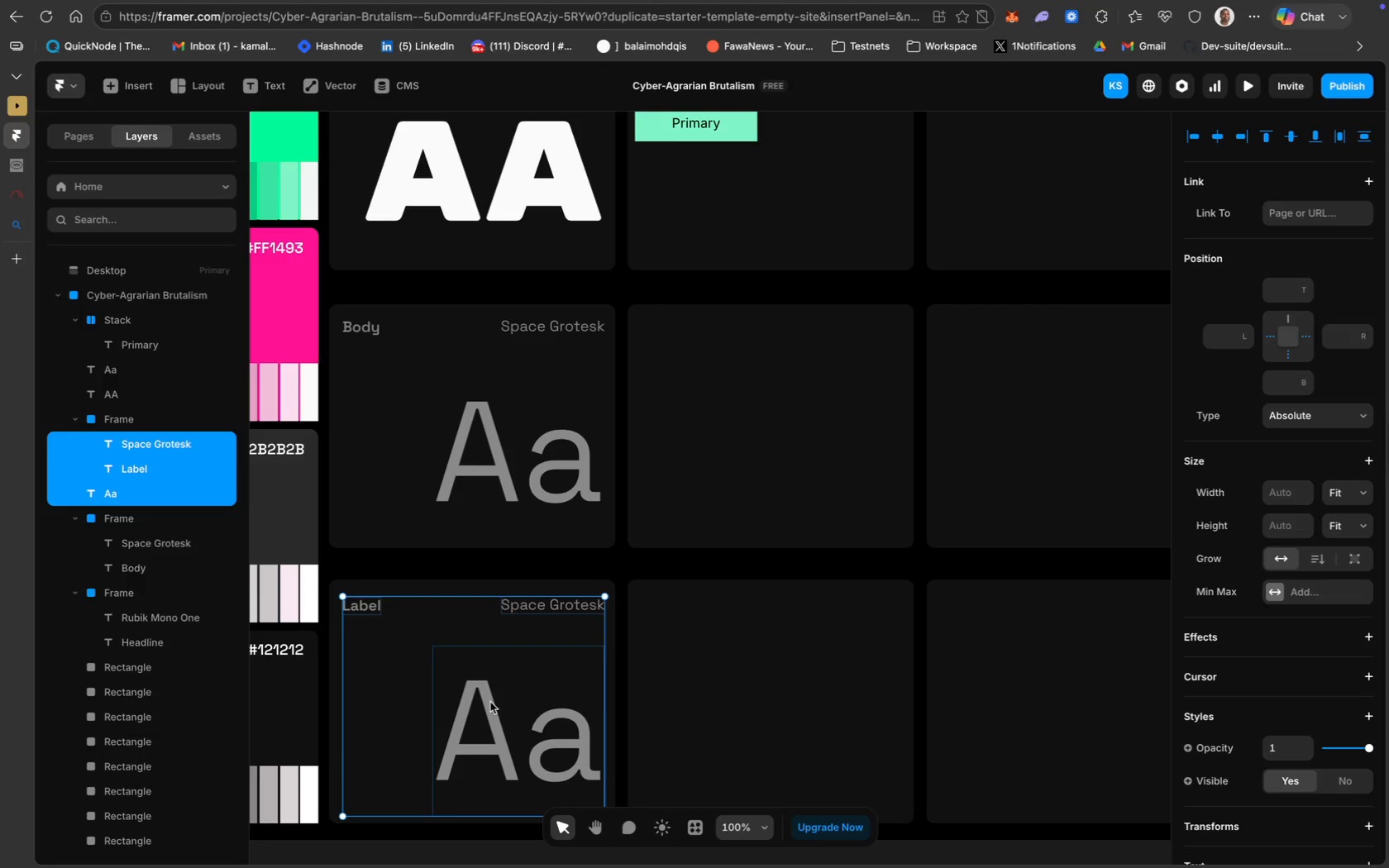 
right_click([485, 656])
 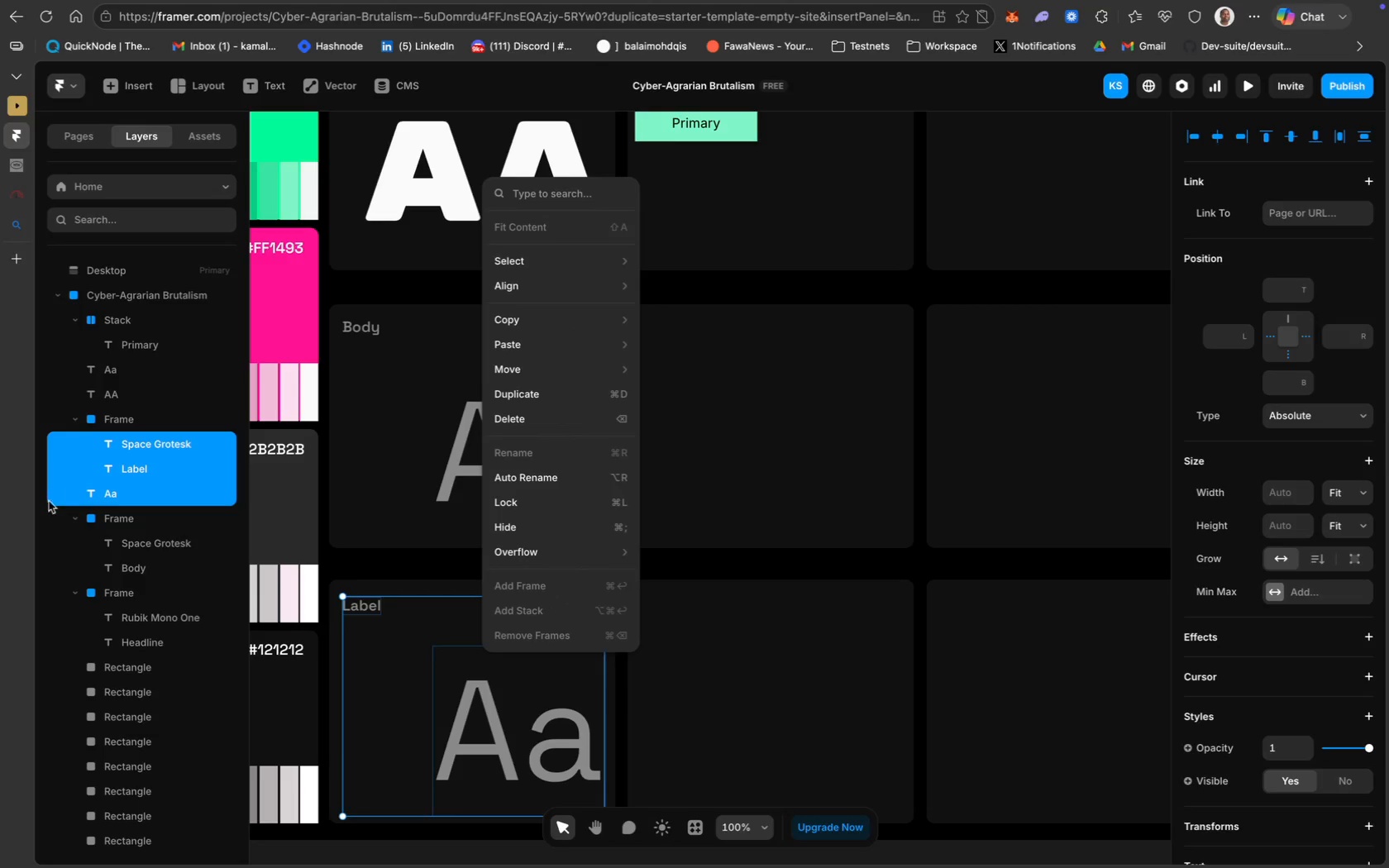 
left_click([8, 524])
 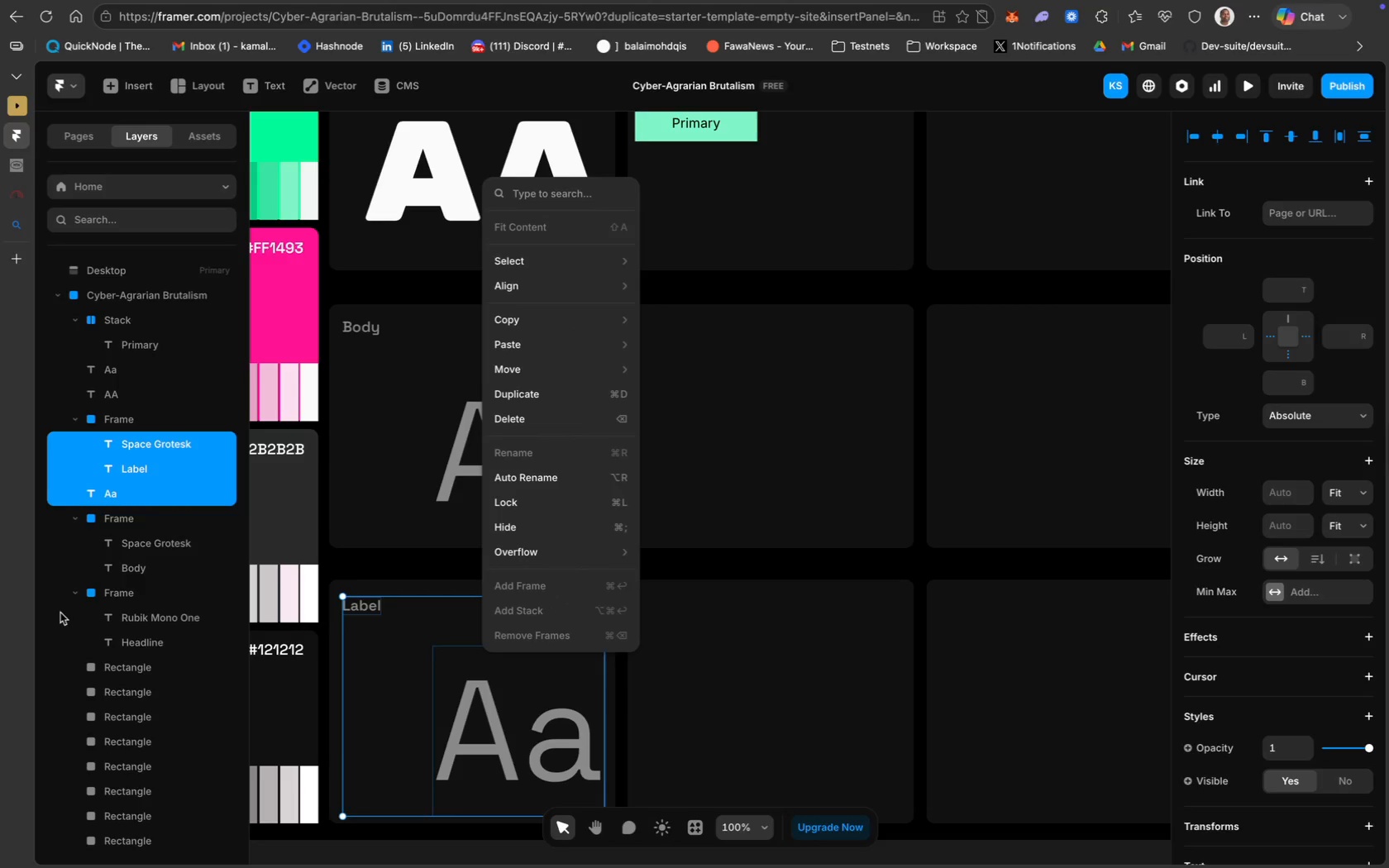 
left_click([51, 617])
 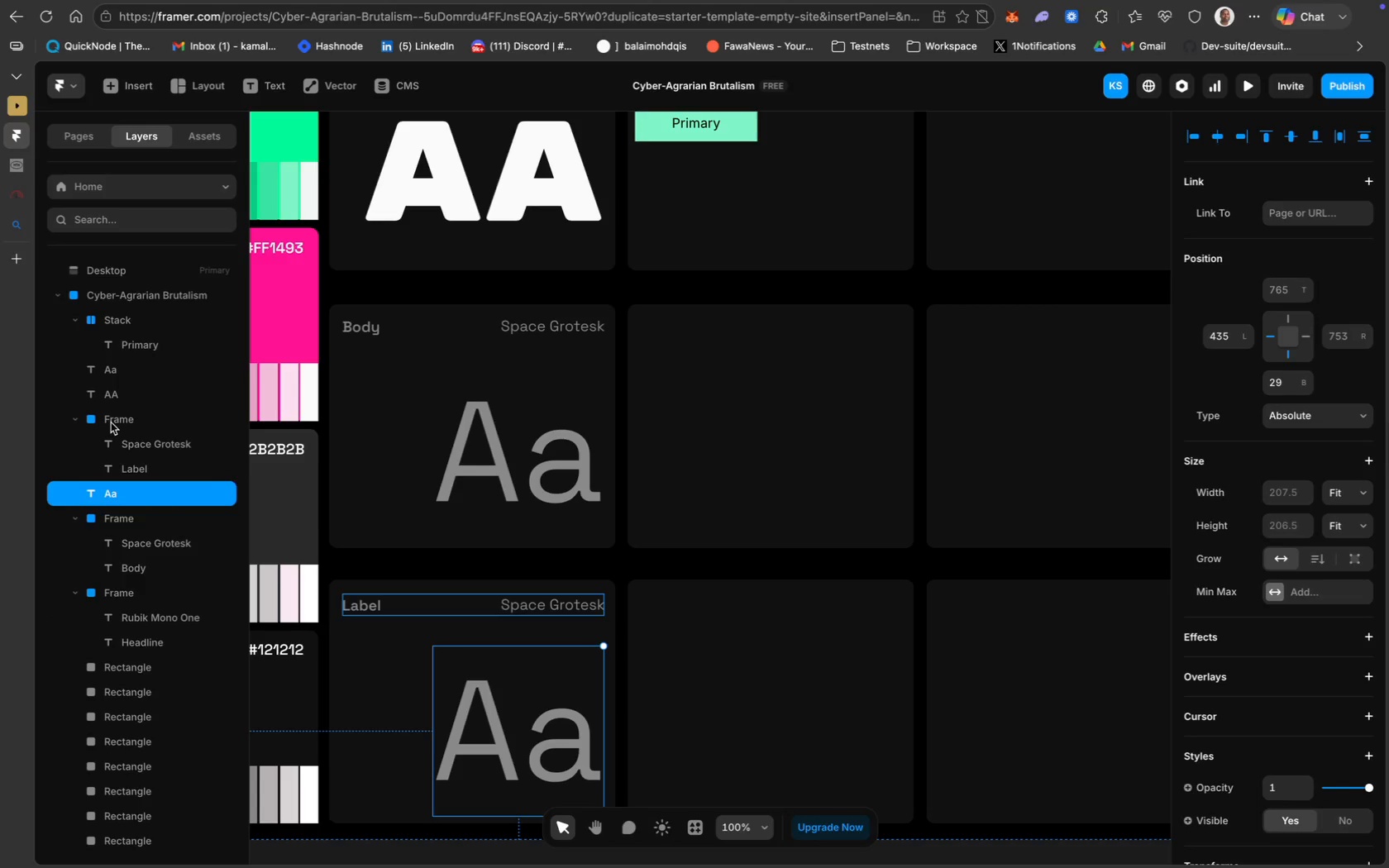 
wait(6.01)
 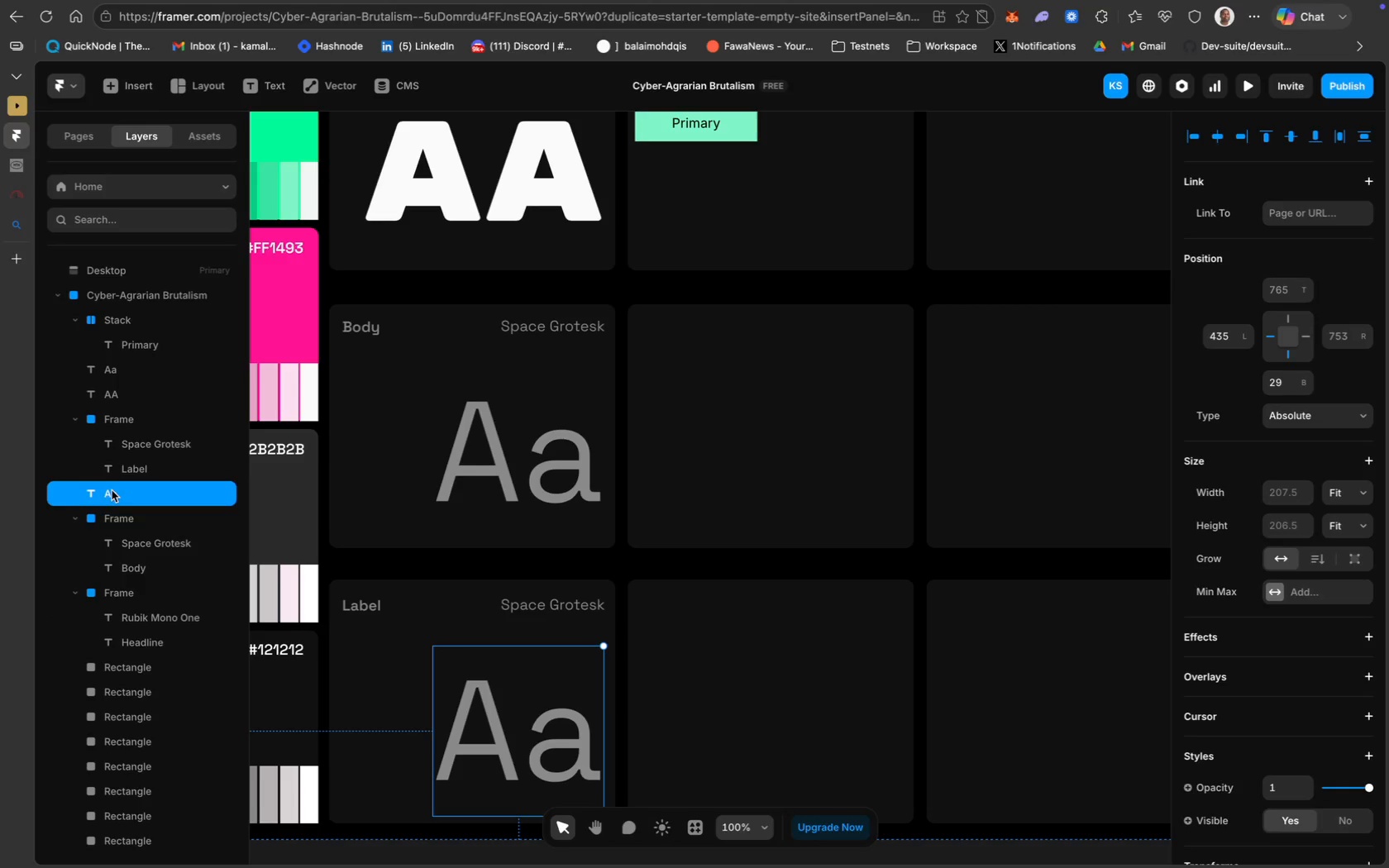 
left_click([418, 589])
 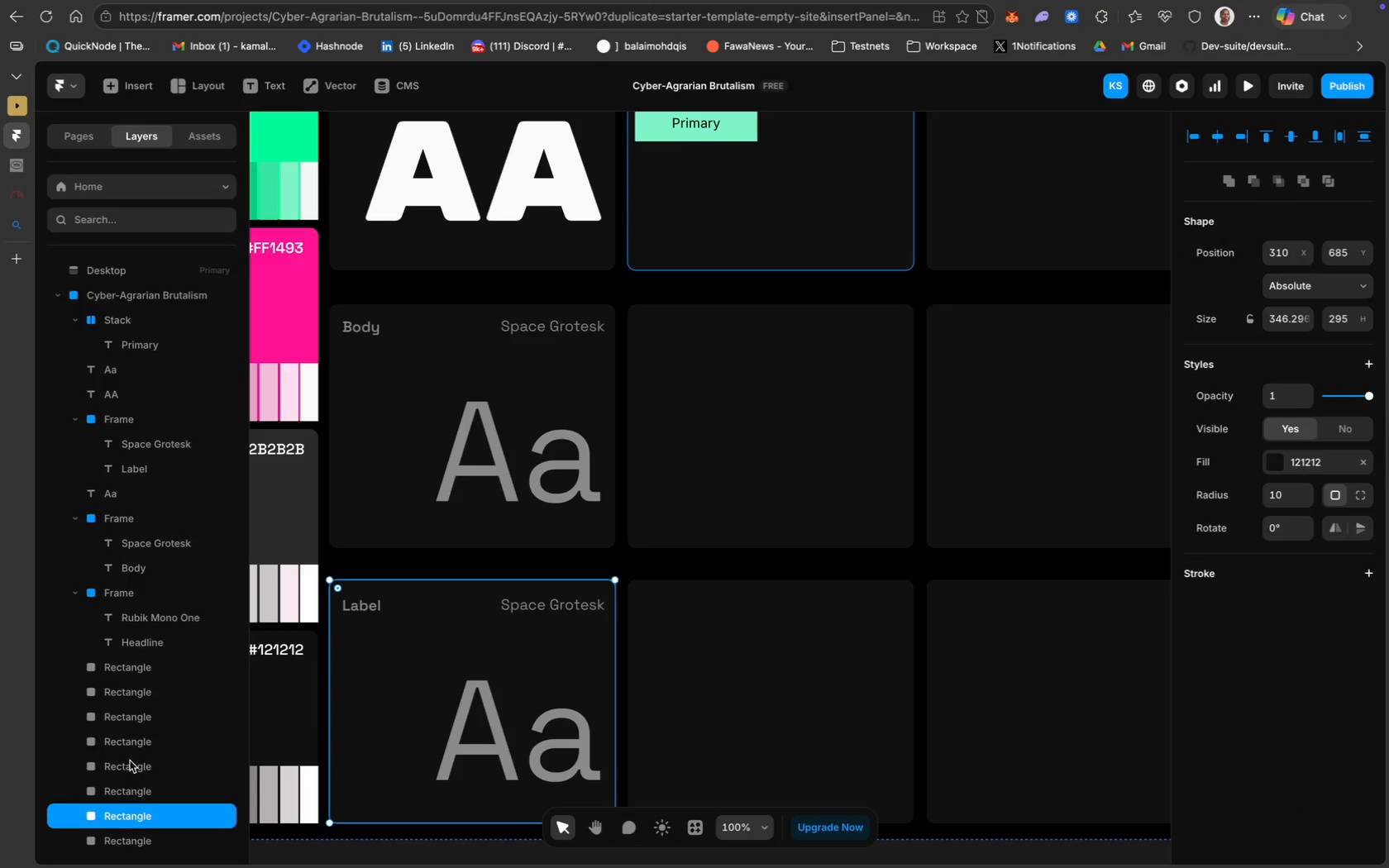 
hold_key(key=ShiftLeft, duration=2.11)
left_click([117, 518])
 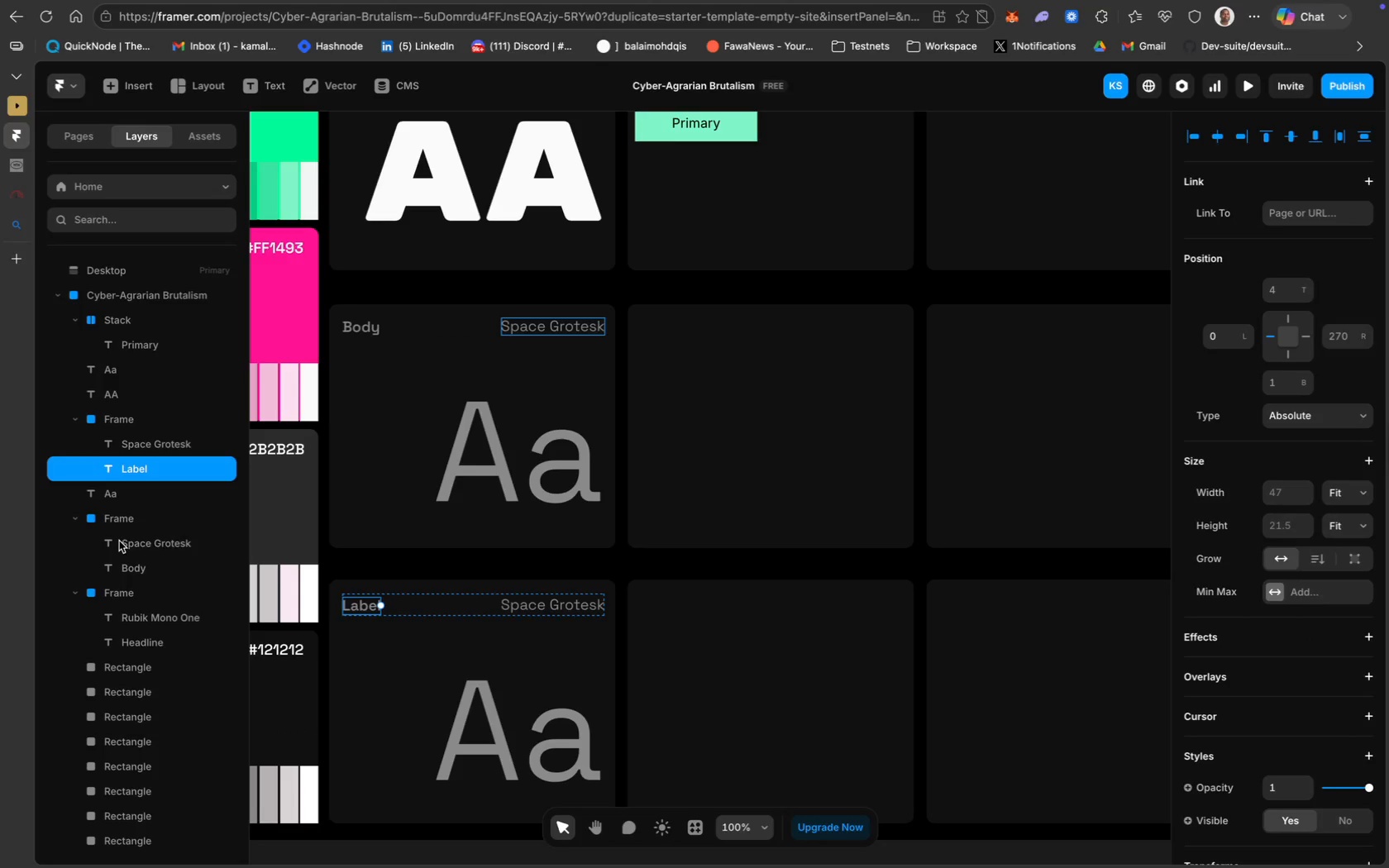 
left_click([120, 516])
 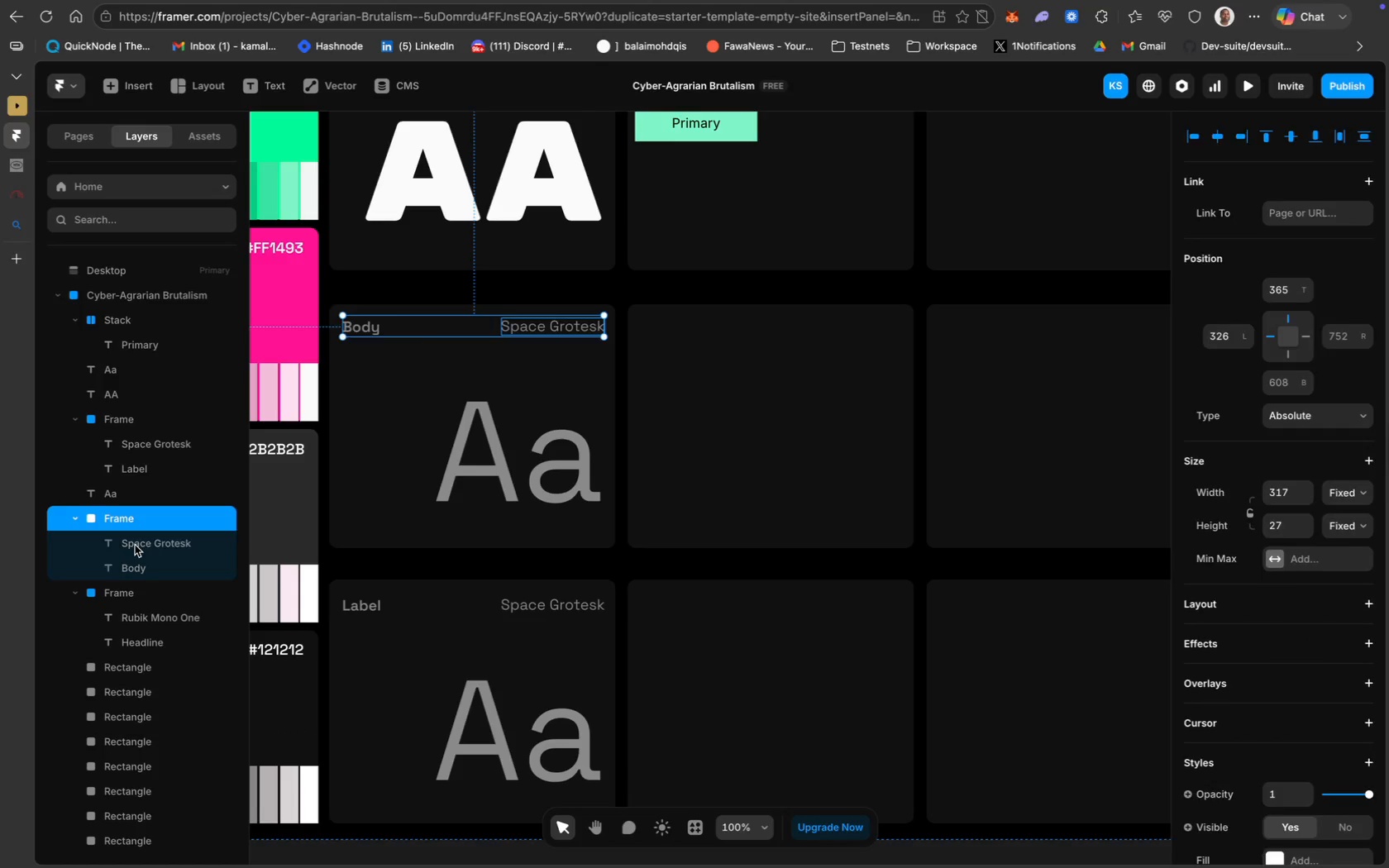 
left_click([134, 545])
 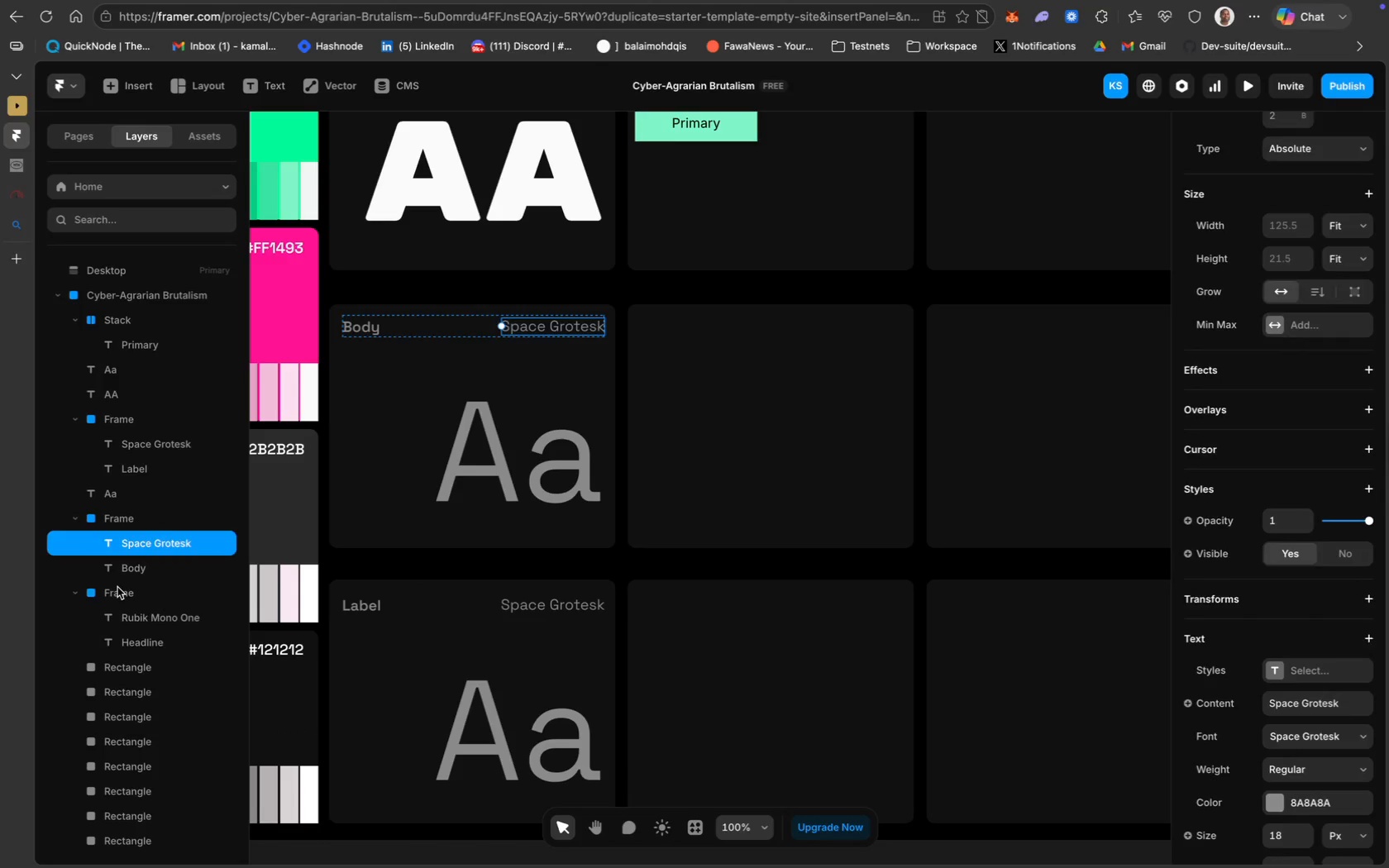 
left_click([117, 589])
 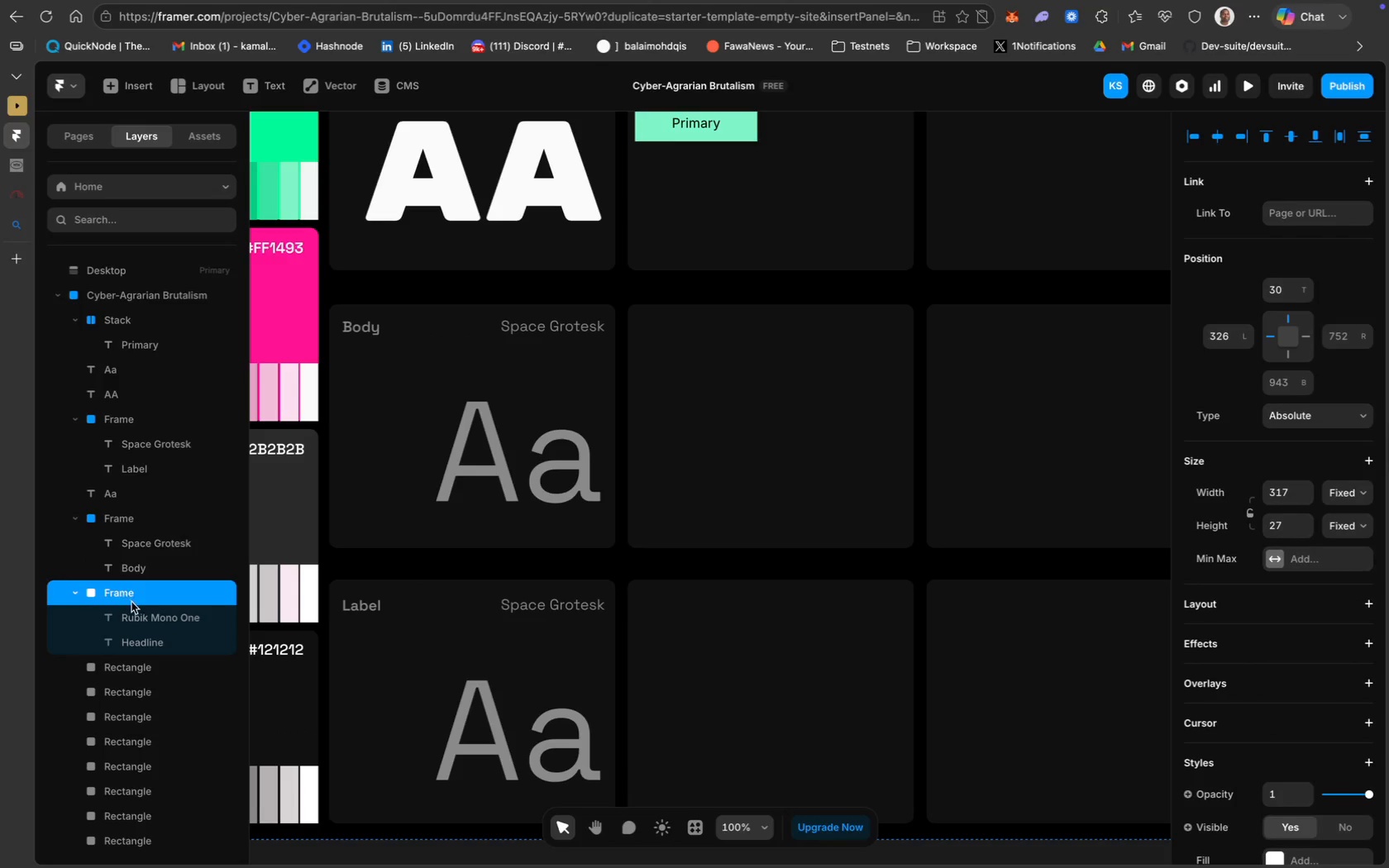 
hold_key(key=ShiftLeft, duration=0.56)
 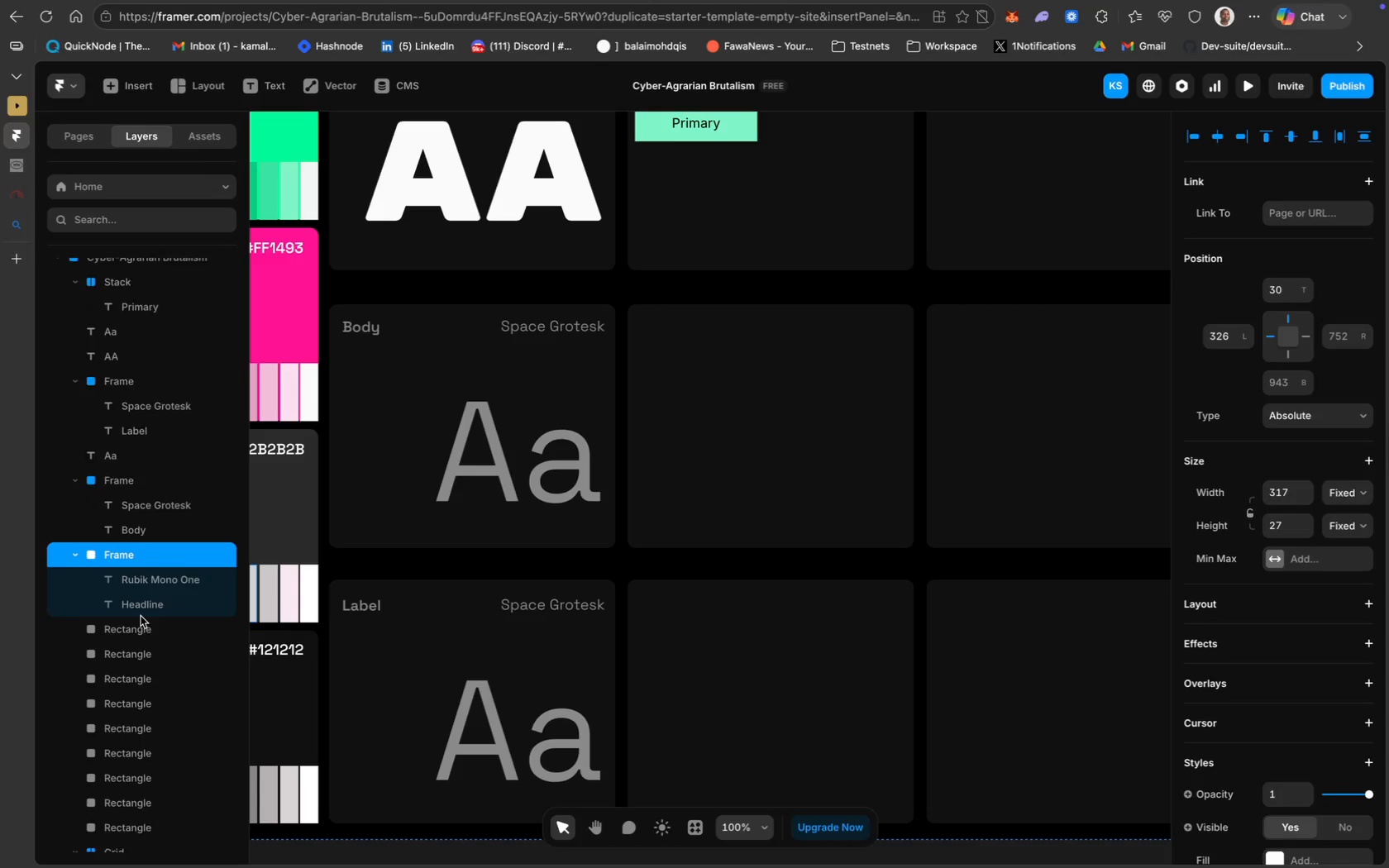 
scroll: coordinate [471, 662], scroll_direction: down, amount: 33.0
 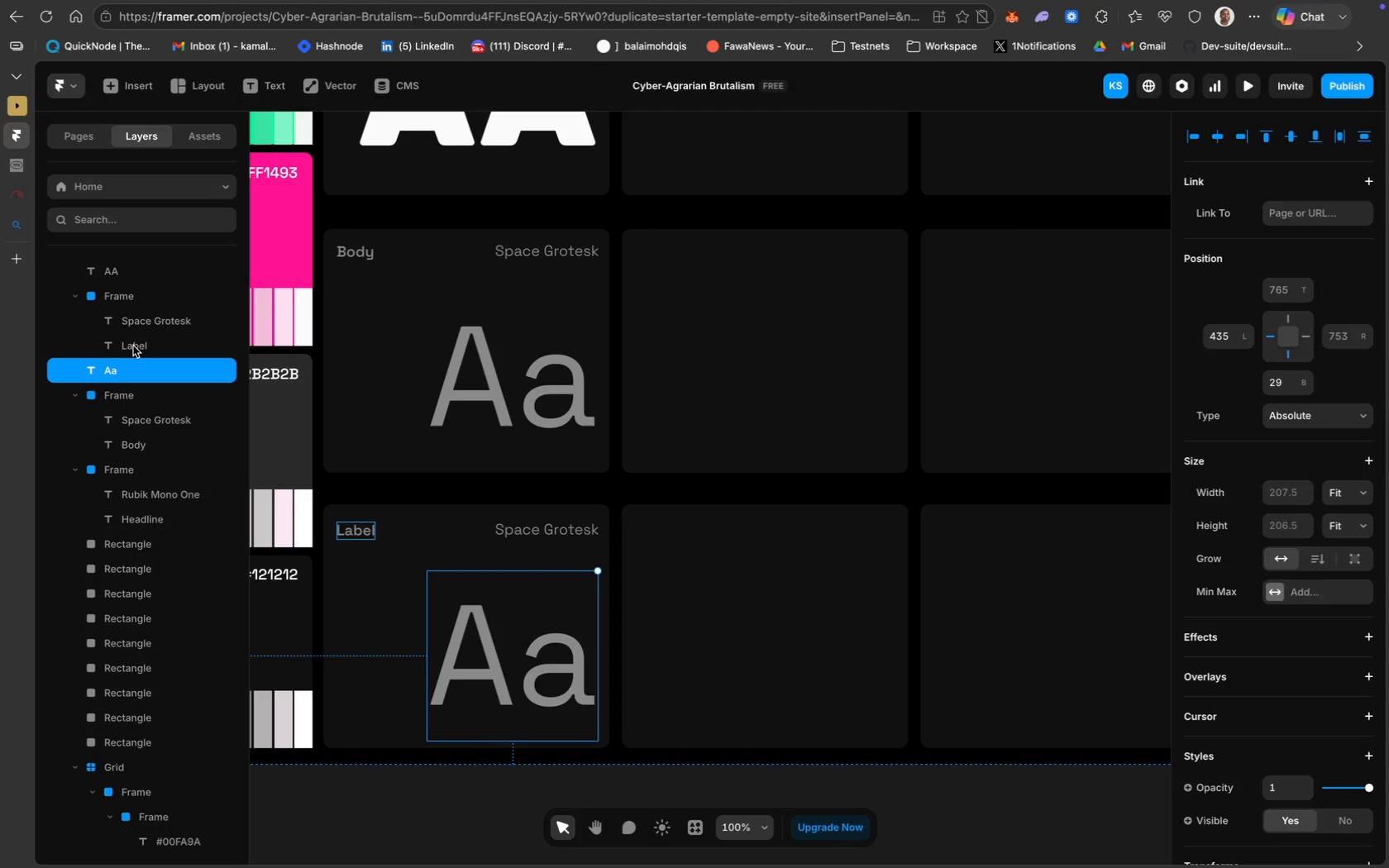 
hold_key(key=ShiftLeft, duration=2.35)
left_click([133, 346])
 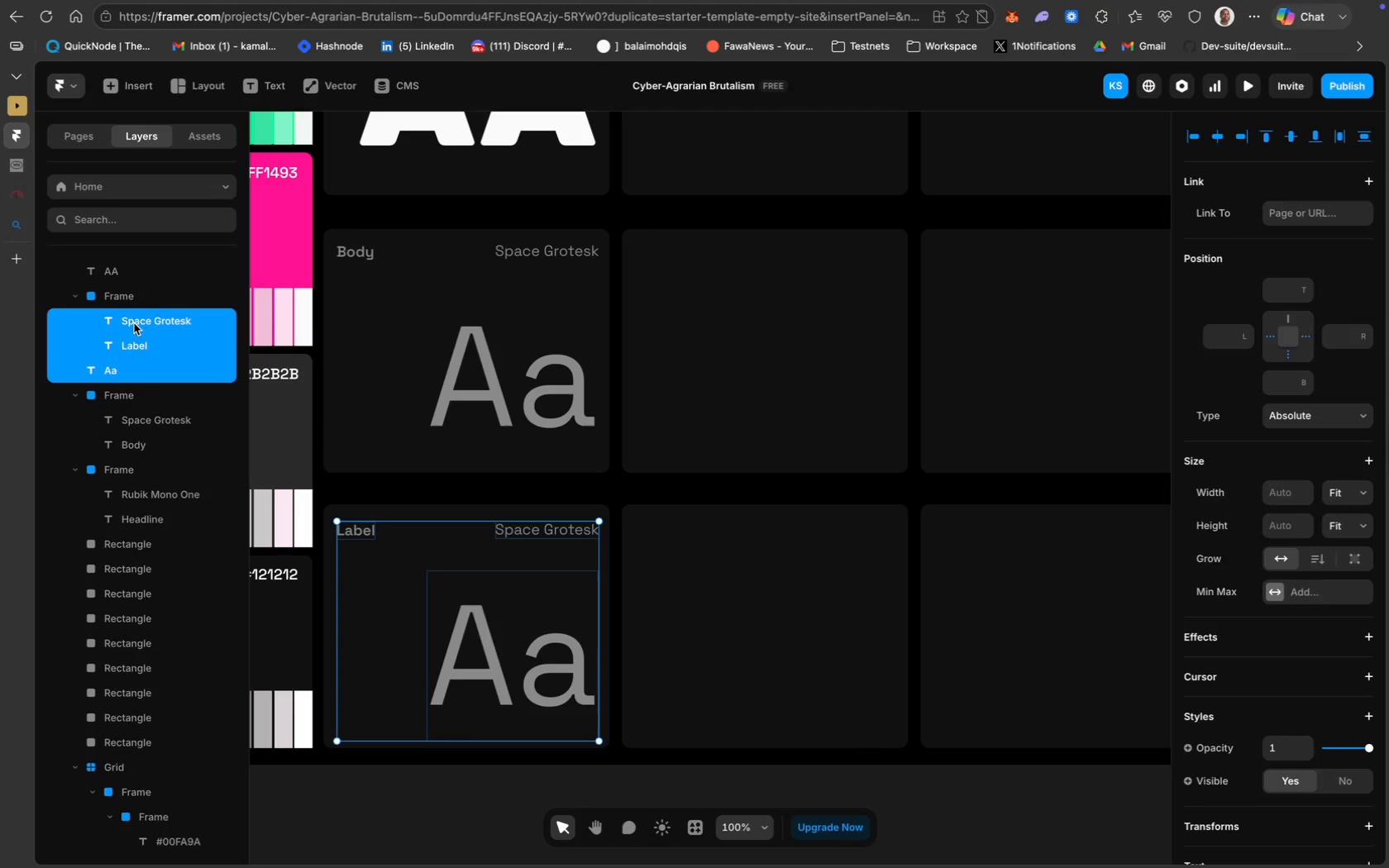 
left_click([134, 323])
 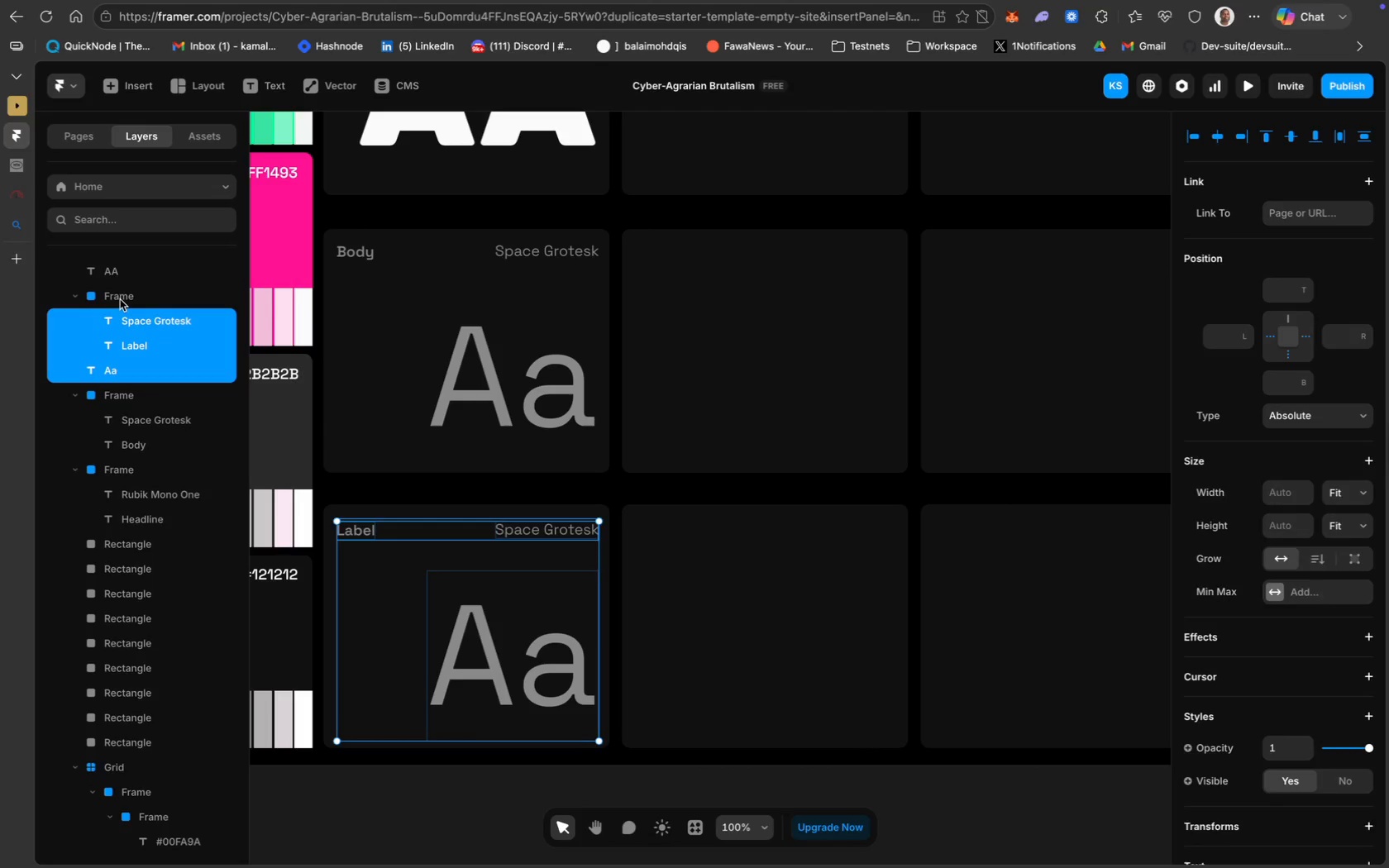 
left_click([120, 299])
 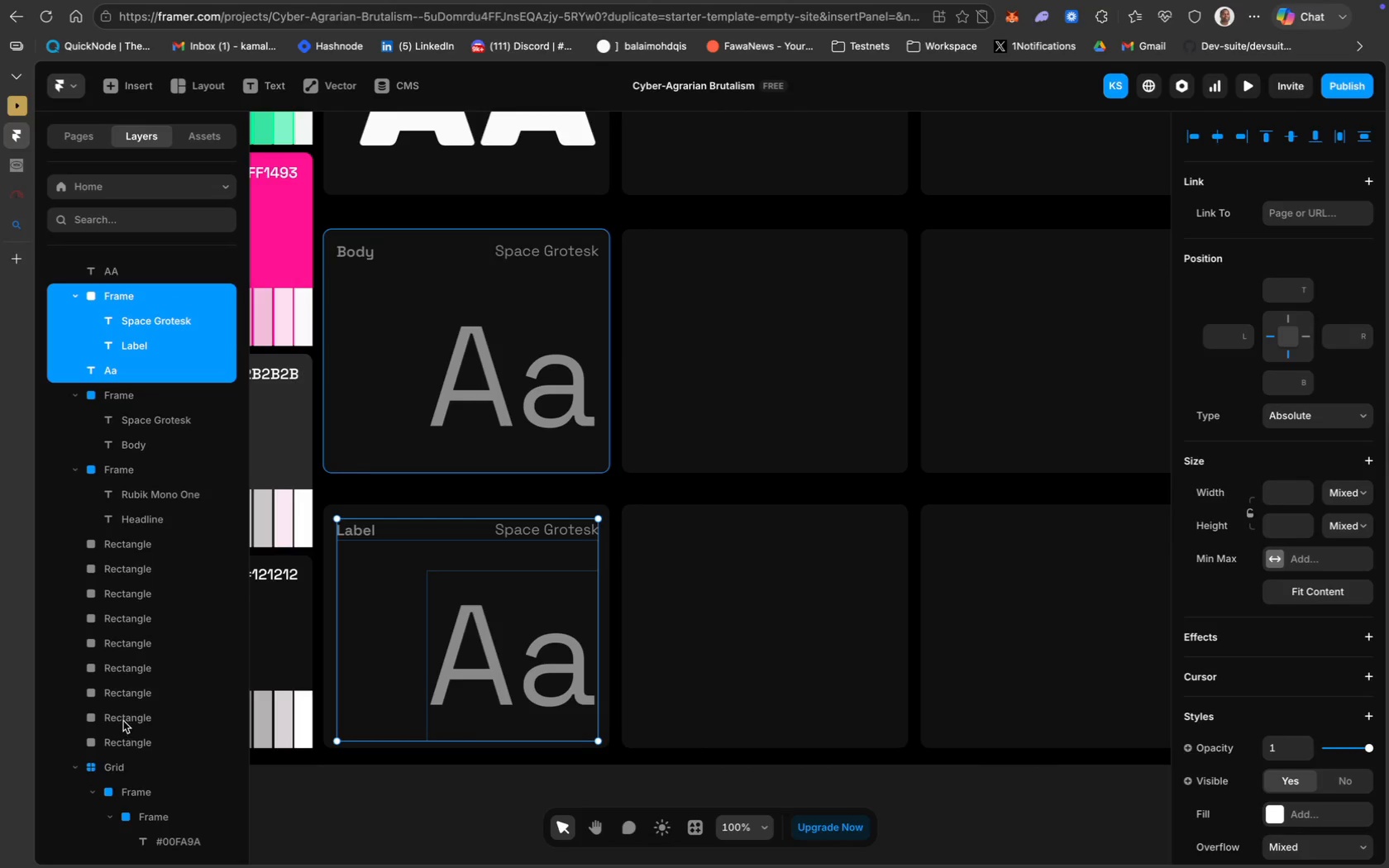 
hold_key(key=ShiftLeft, duration=1.19)
left_click([124, 689])
 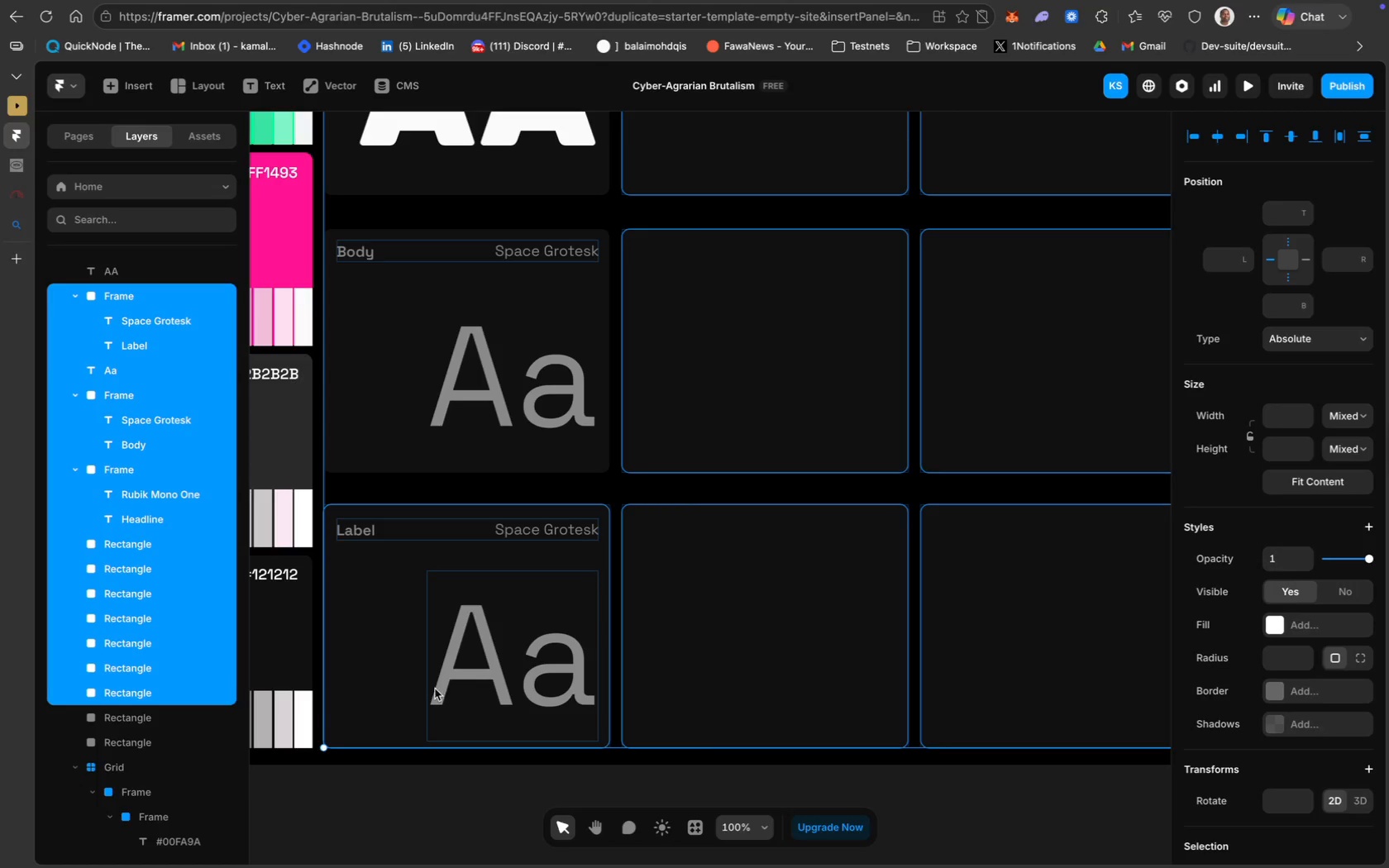 
left_click([444, 683])
 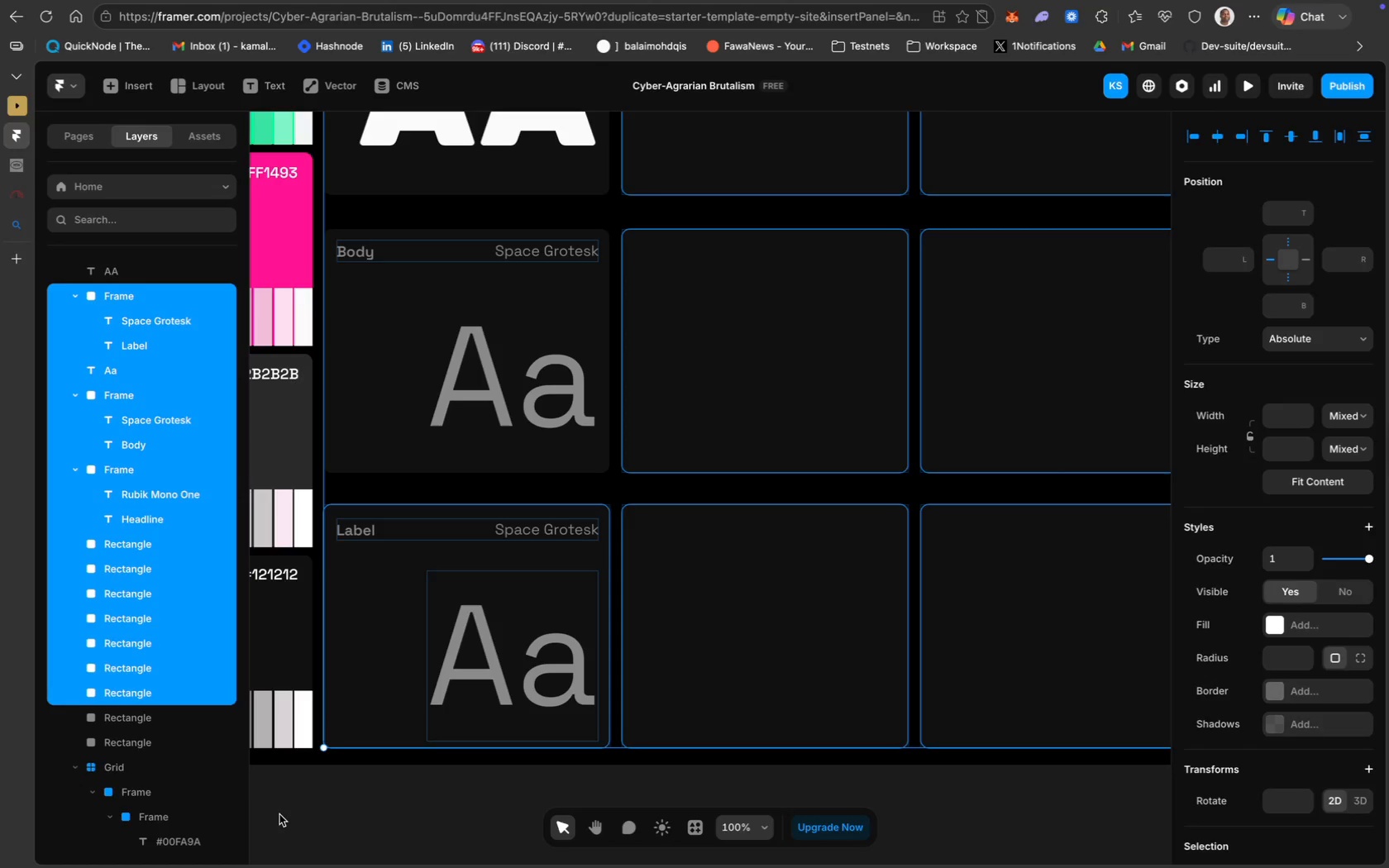 
left_click([286, 817])
 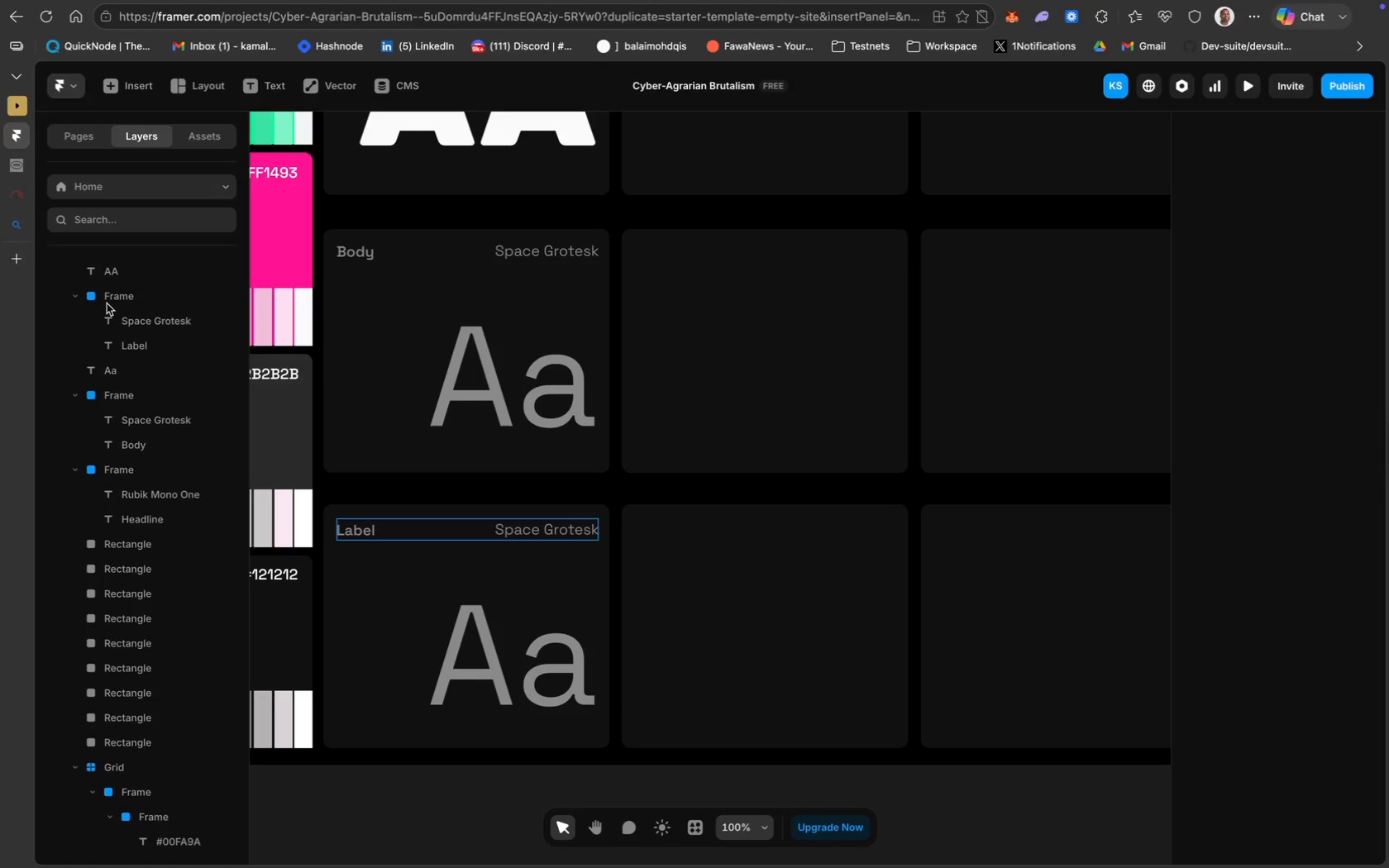 
left_click([105, 300])
 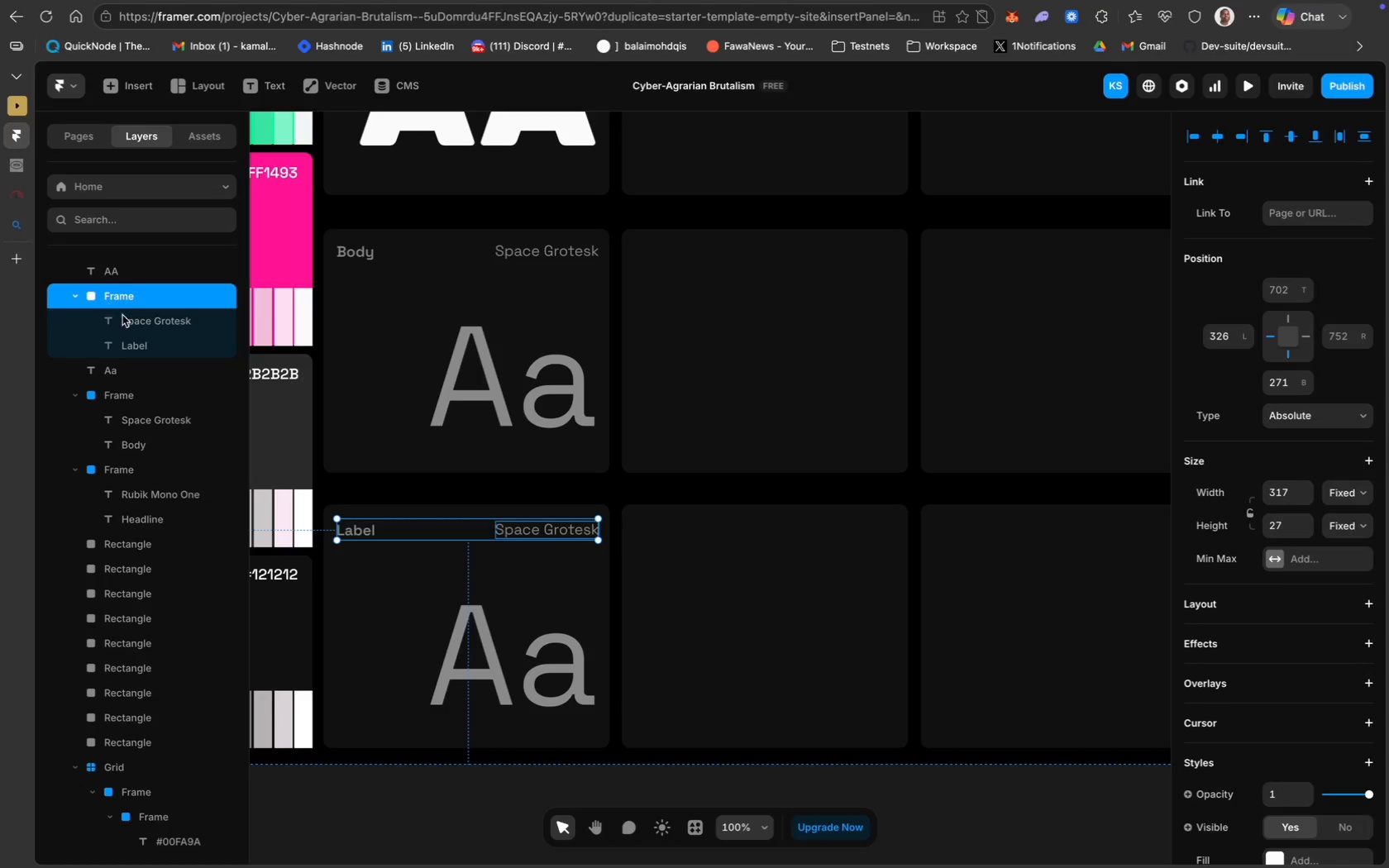 
hold_key(key=ShiftLeft, duration=3.2)
left_click([131, 320])
 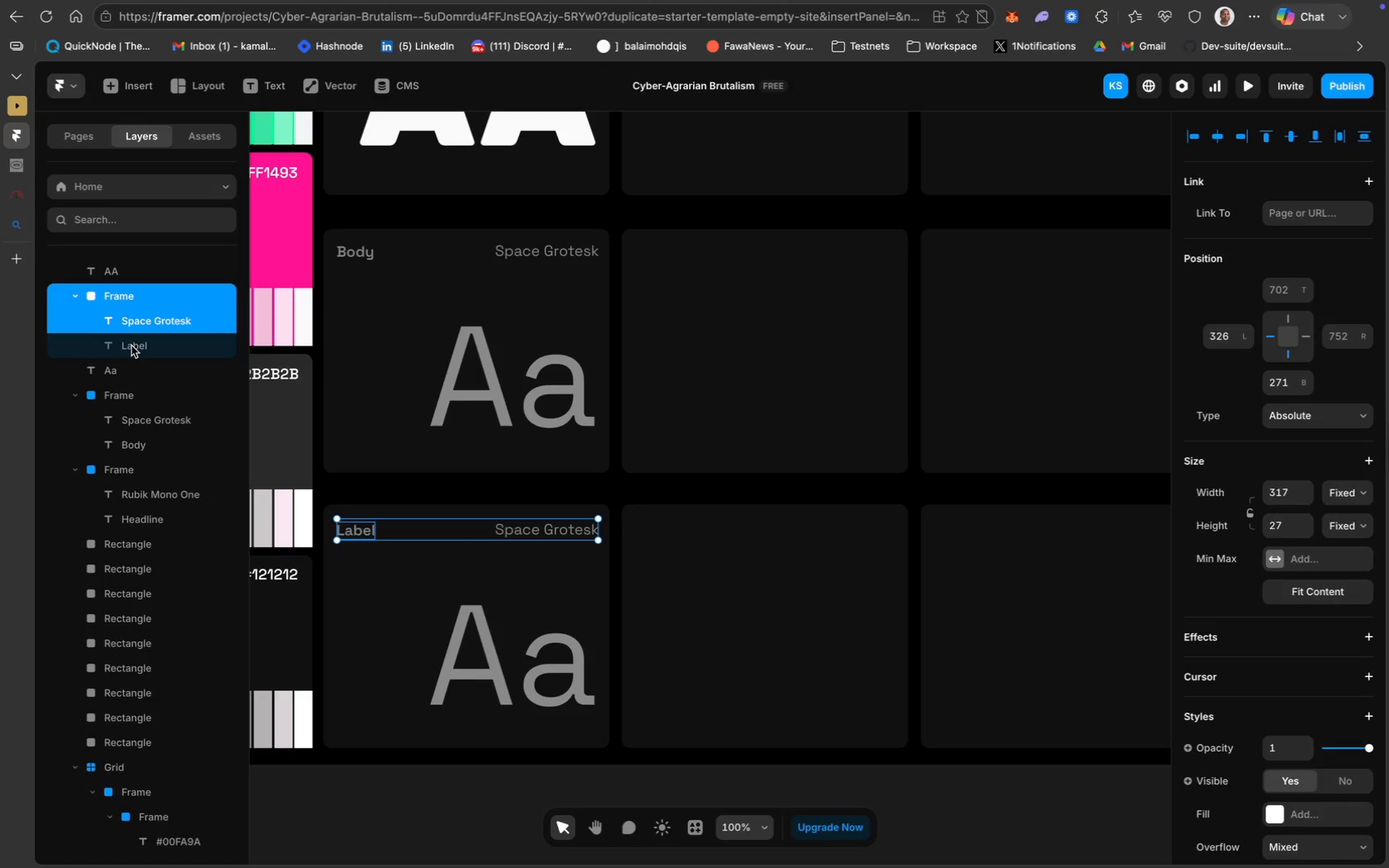 
left_click([131, 346])
 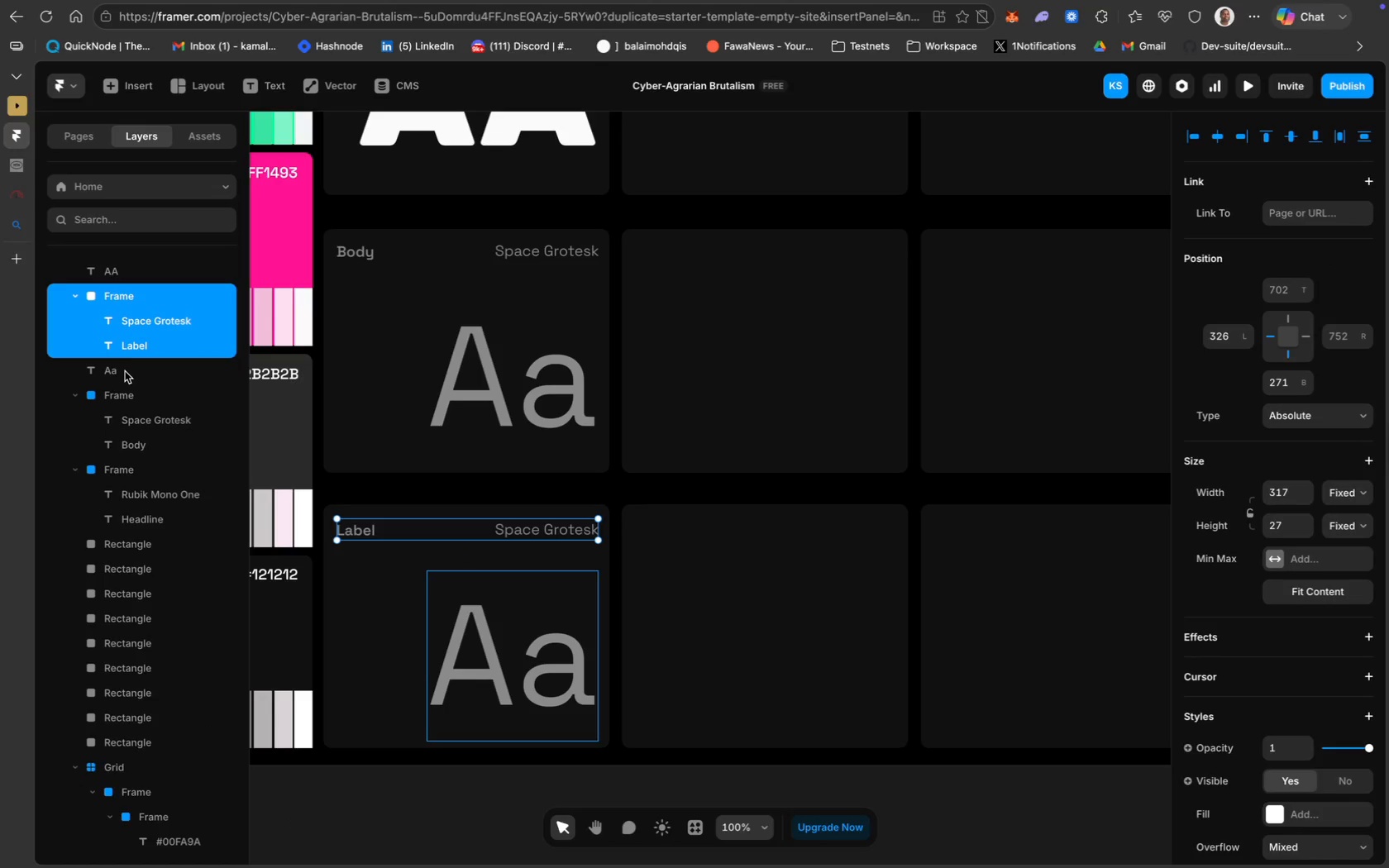 
left_click([125, 371])
 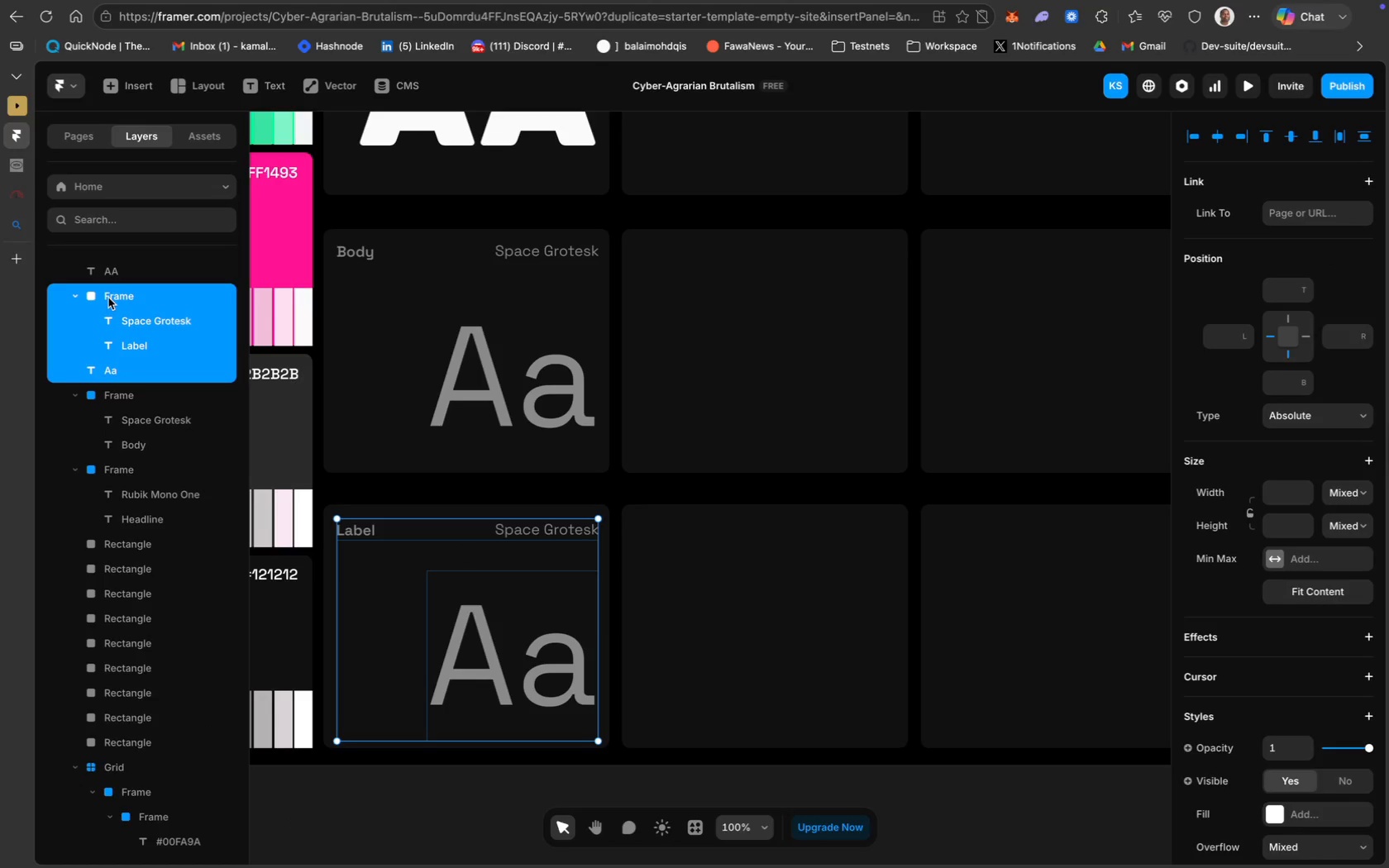 
left_click_drag(start_coordinate=[108, 298], to_coordinate=[107, 679])
 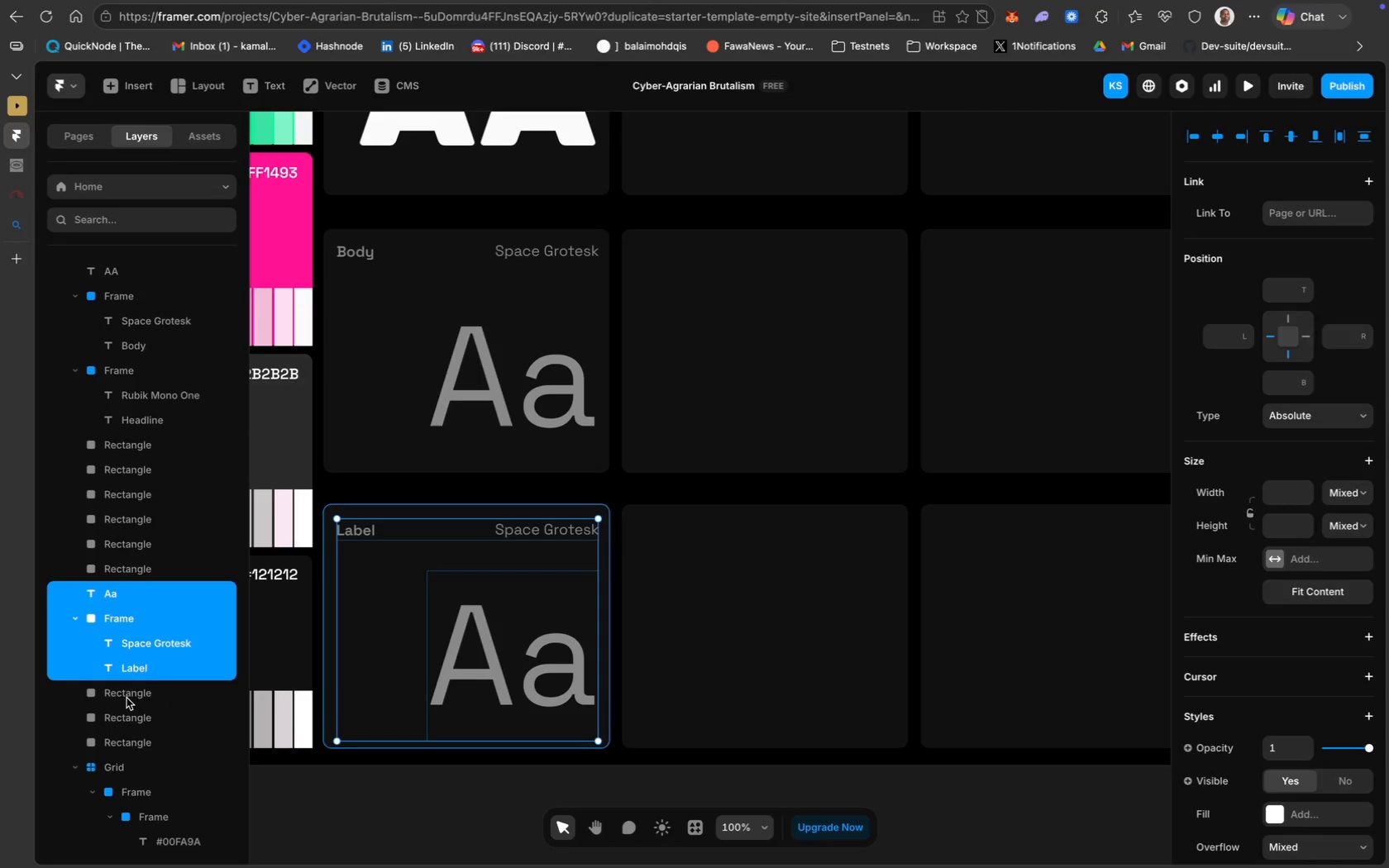 
wait(6.54)
 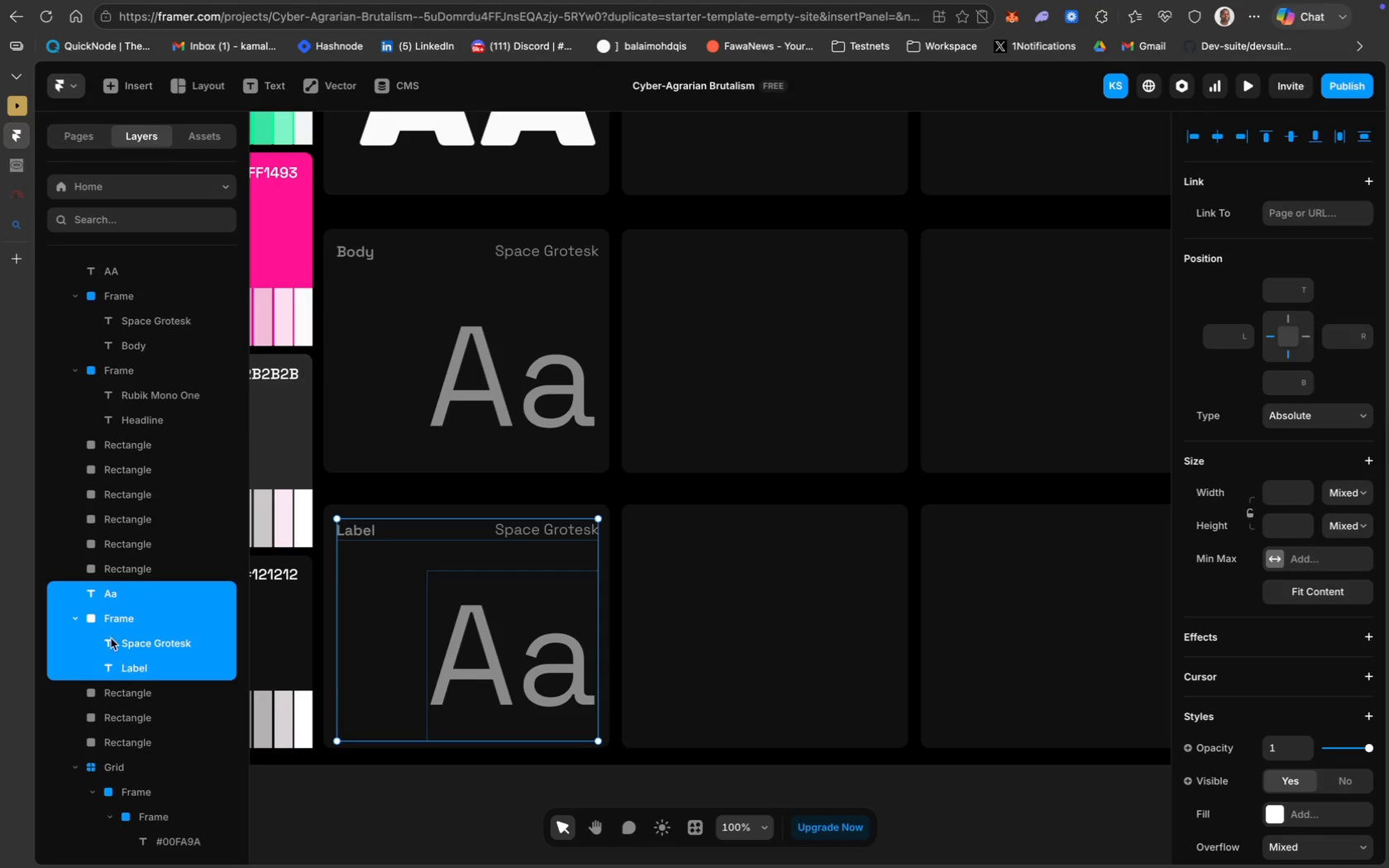 
left_click_drag(start_coordinate=[119, 589], to_coordinate=[123, 698])
 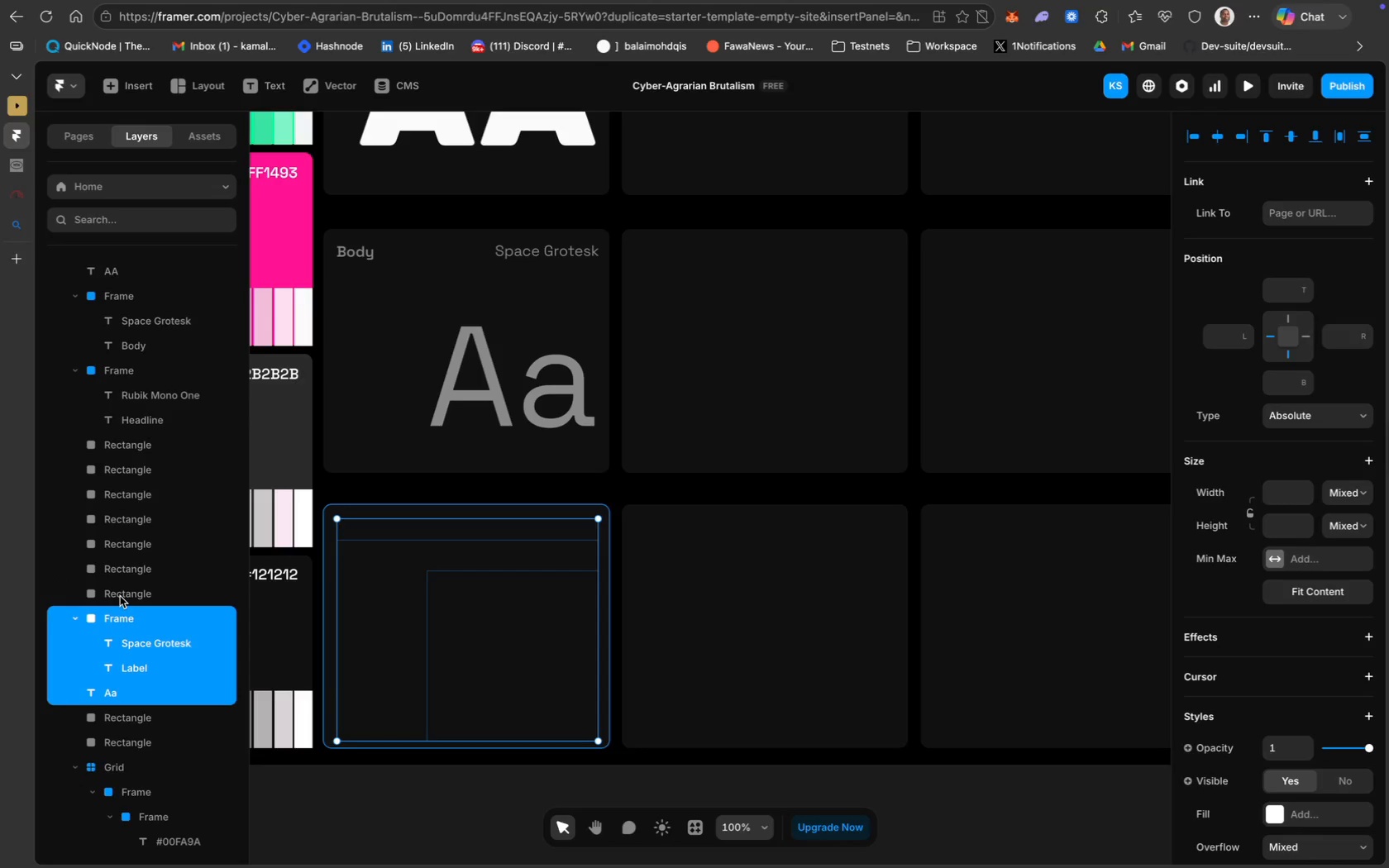 
wait(5.21)
 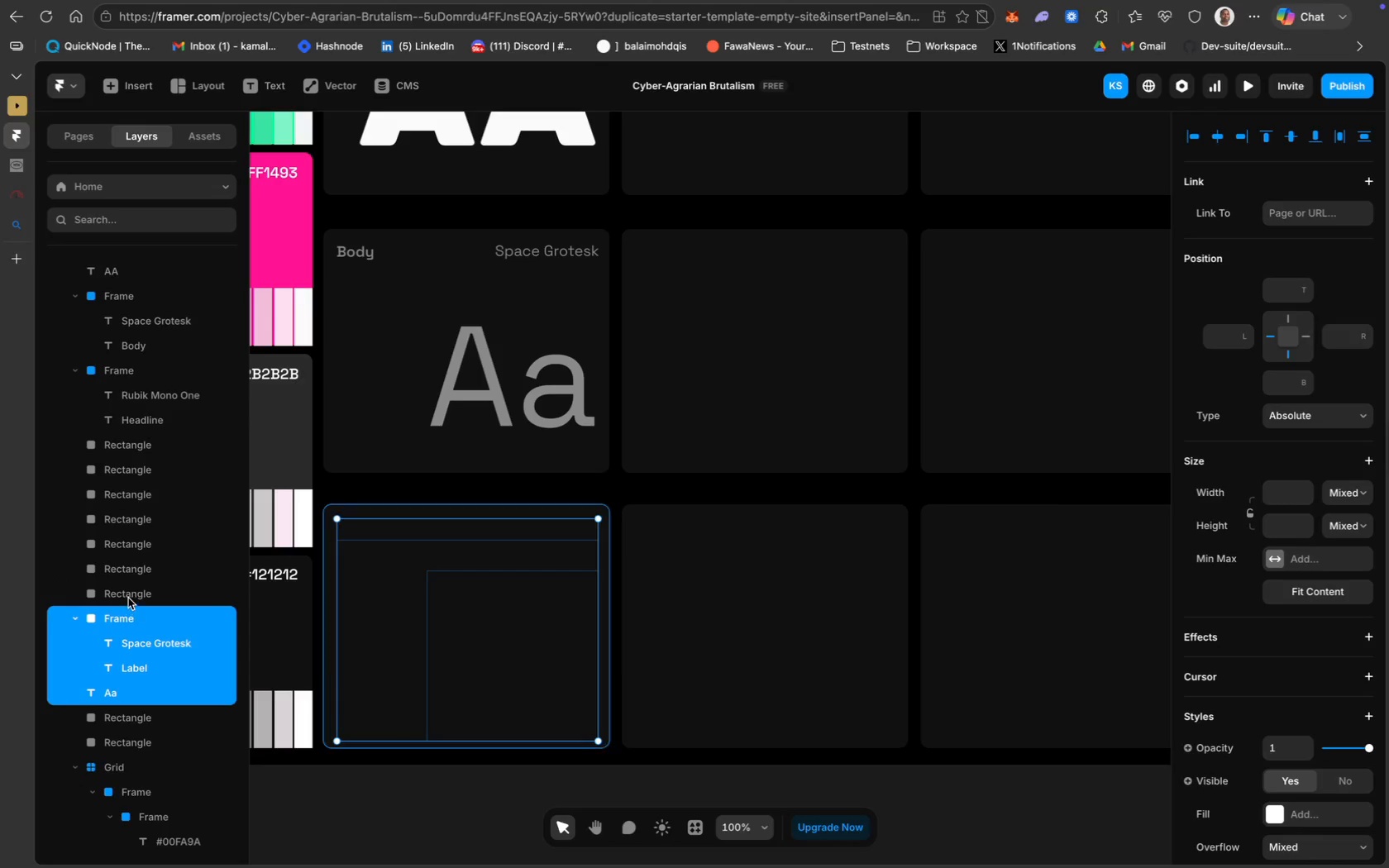 
left_click_drag(start_coordinate=[111, 616], to_coordinate=[112, 586])
 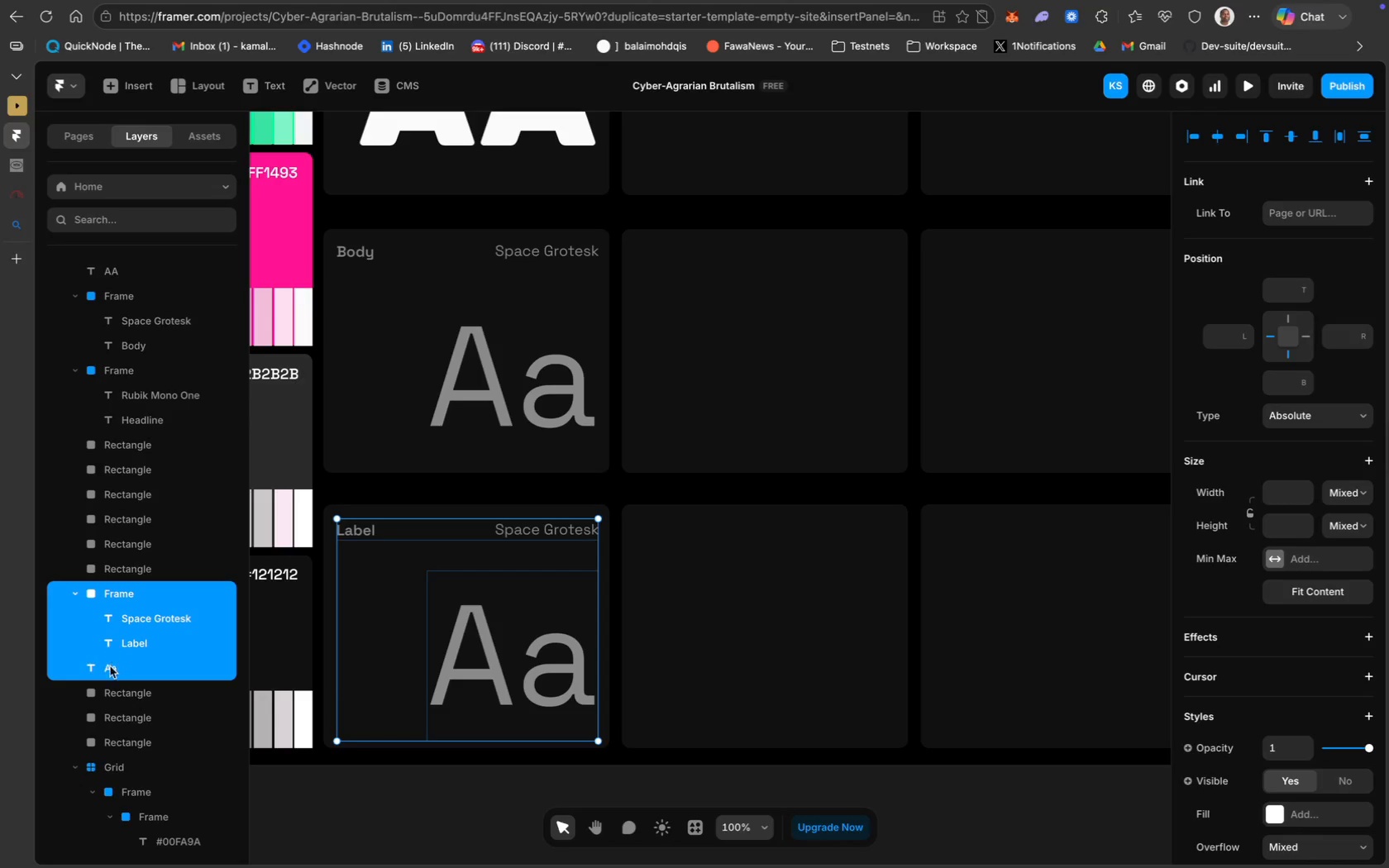 
hold_key(key=ShiftLeft, duration=0.78)
left_click([109, 692])
 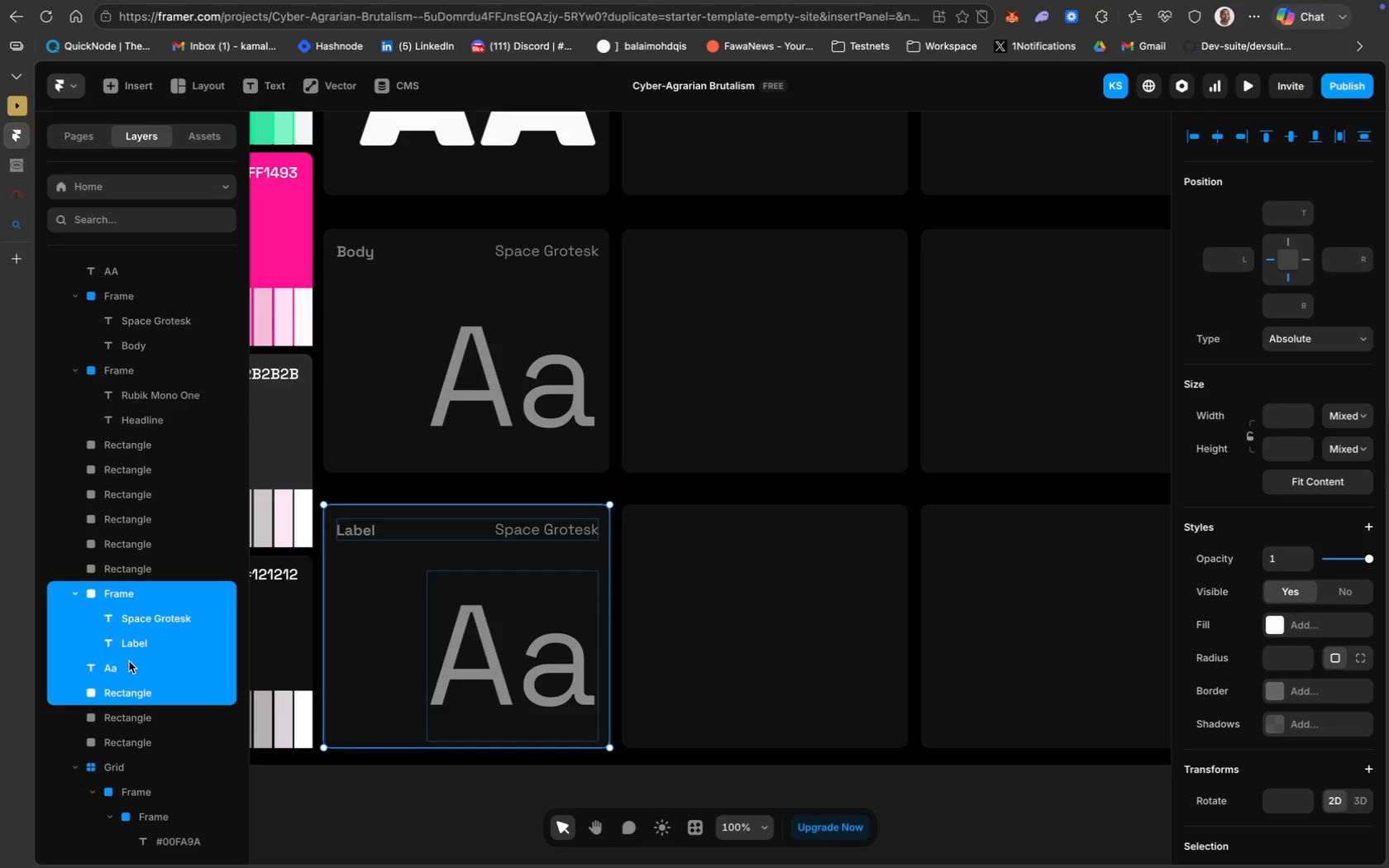 
right_click([129, 661])
 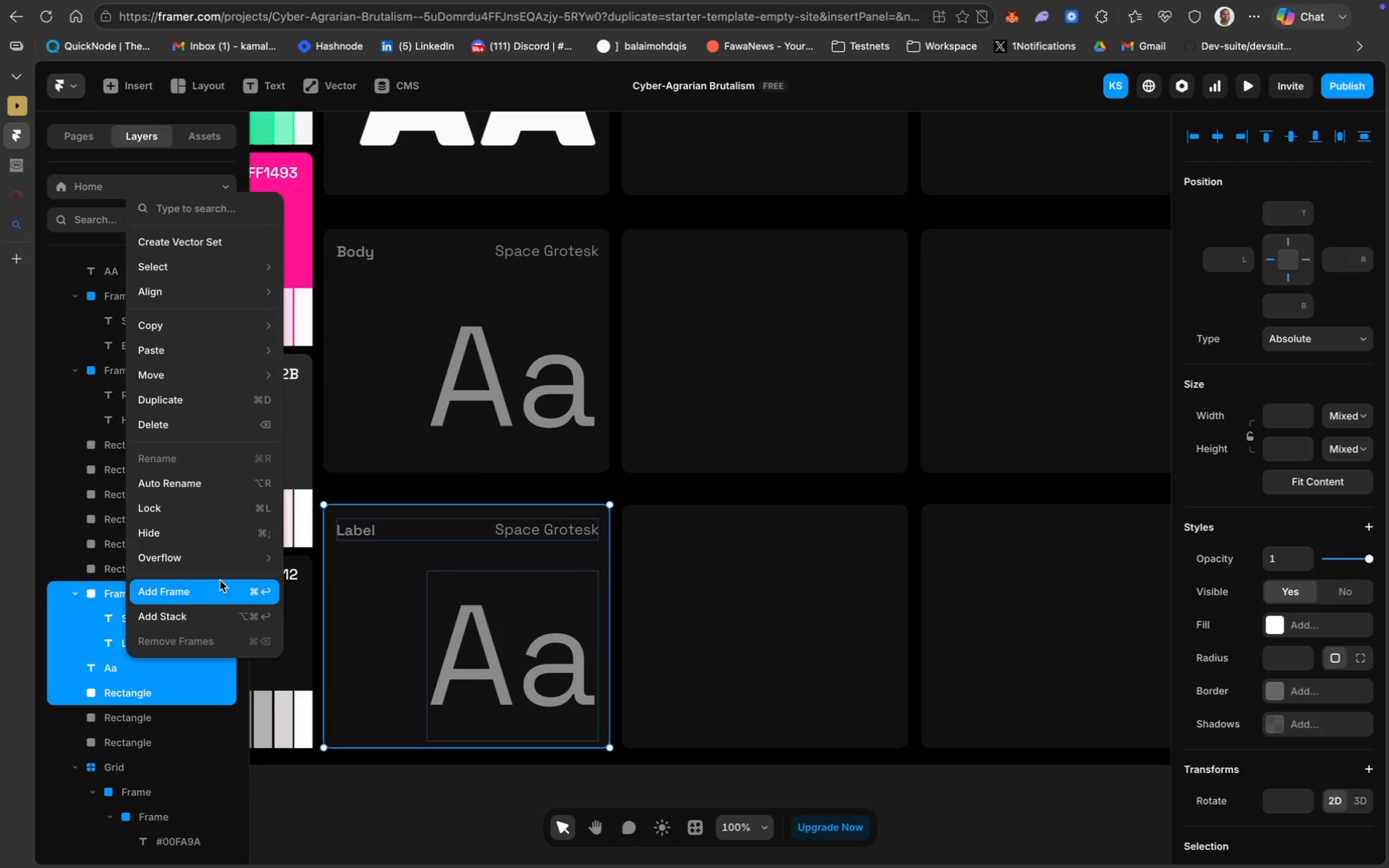 
wait(5.95)
 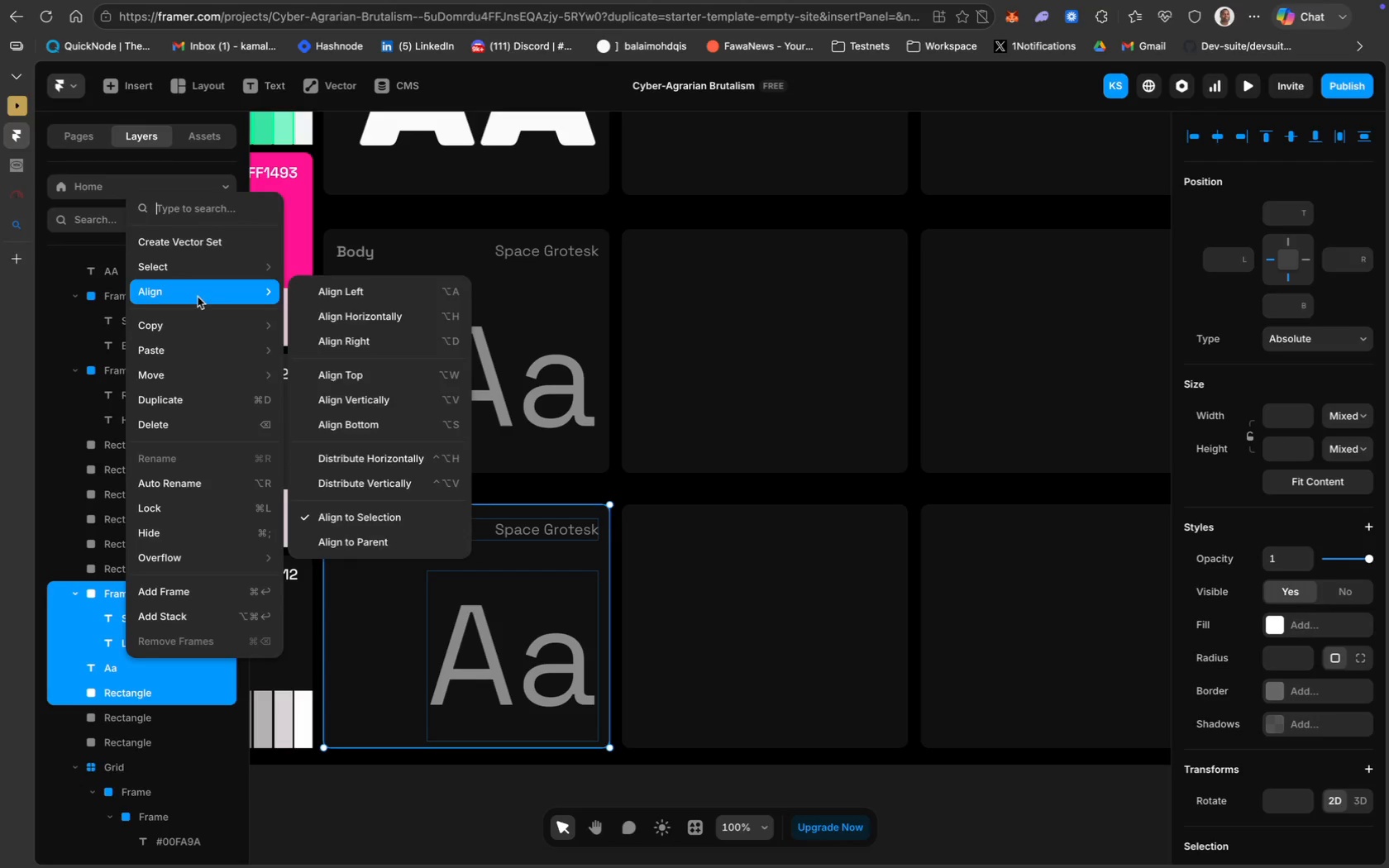 
left_click([220, 583])
 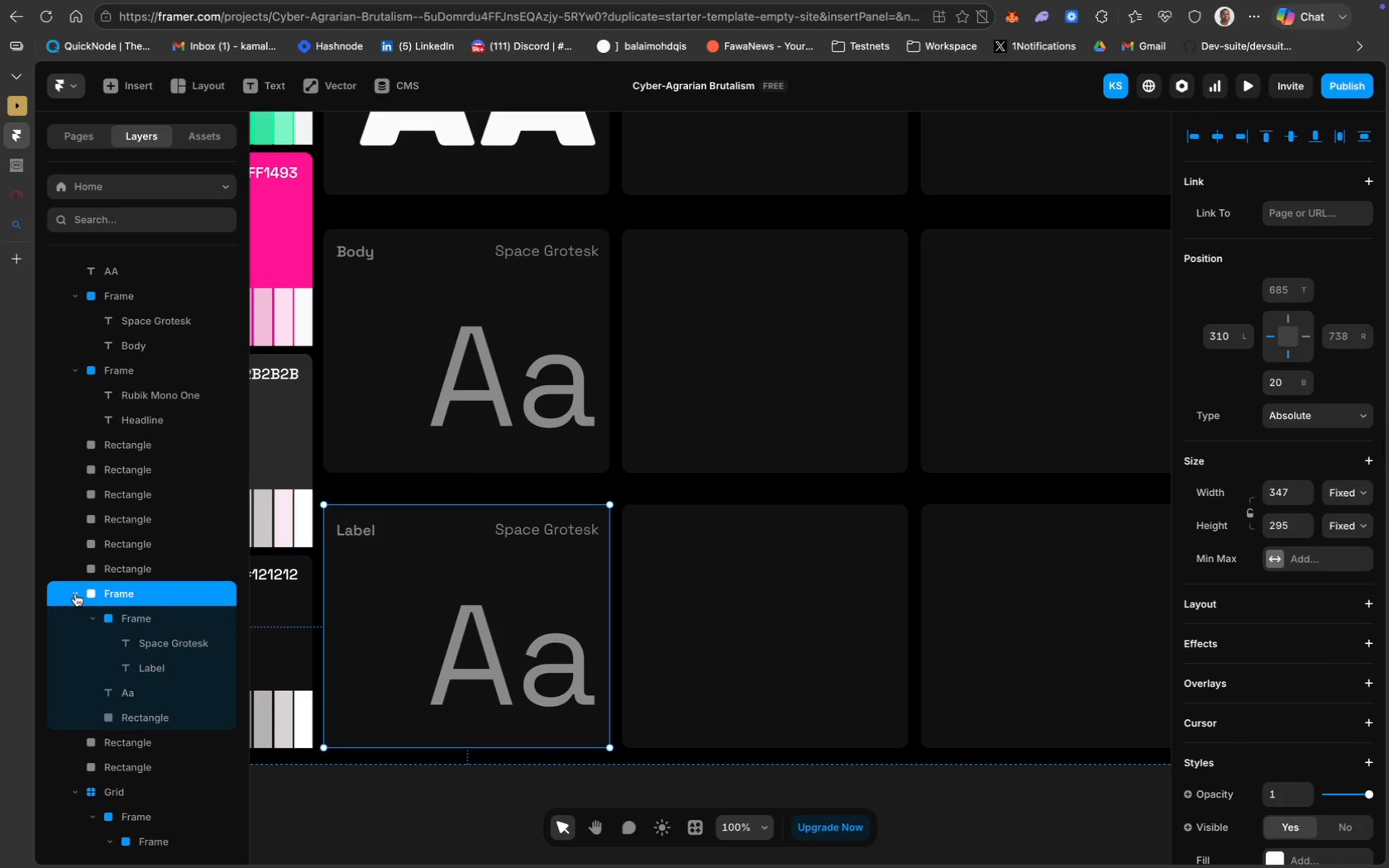 
wait(9.23)
 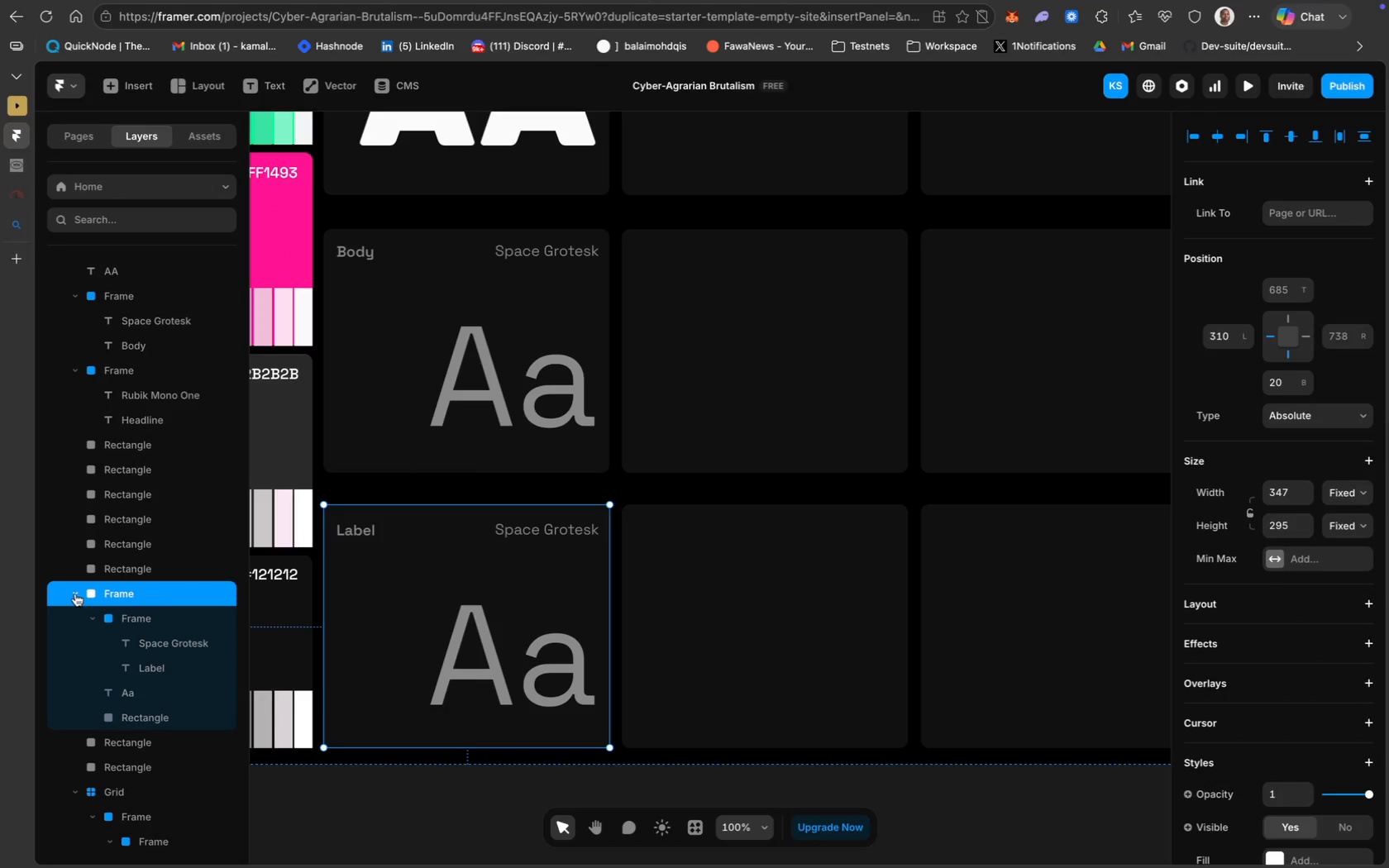 
left_click([78, 593])
 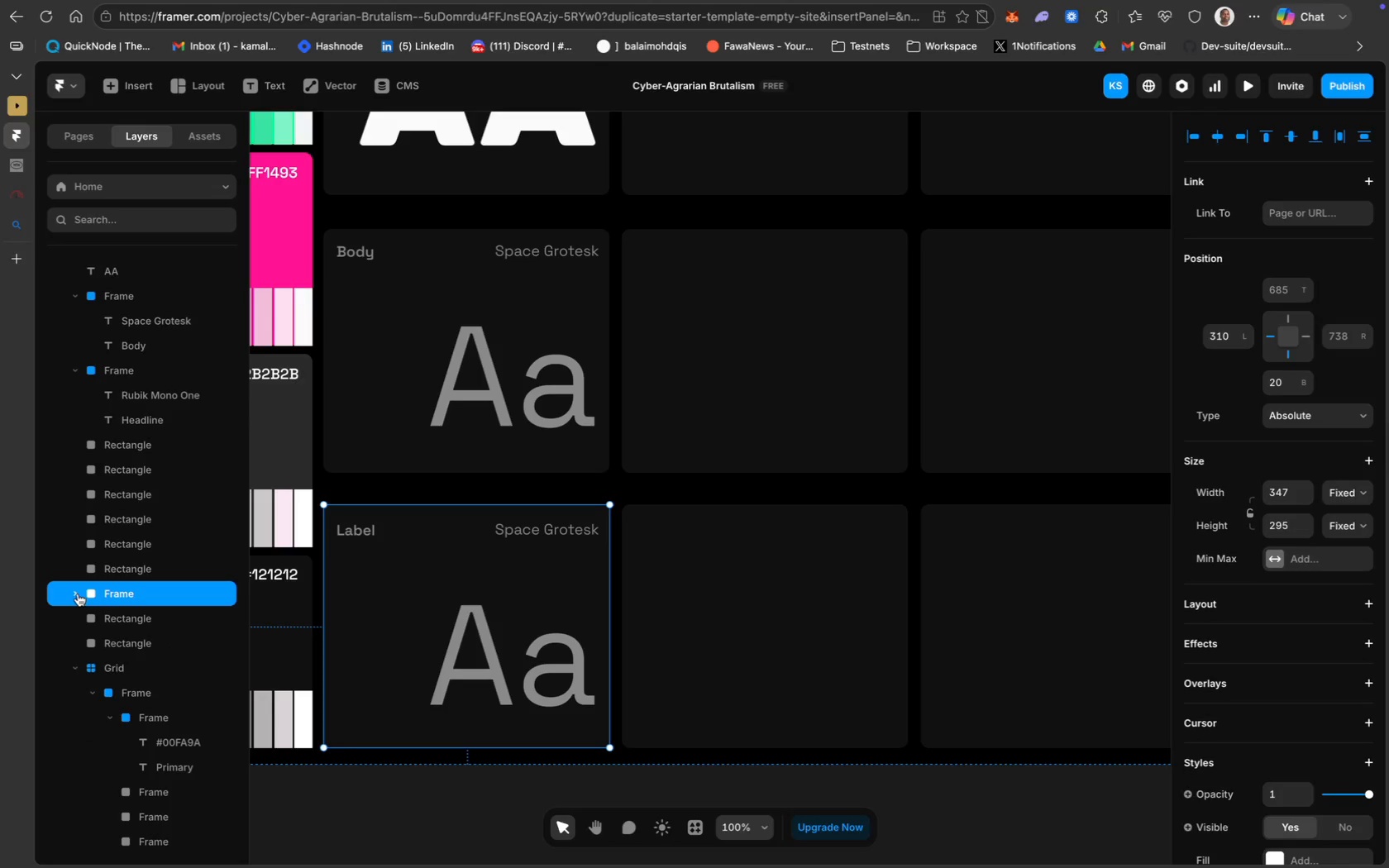 
left_click([77, 594])
 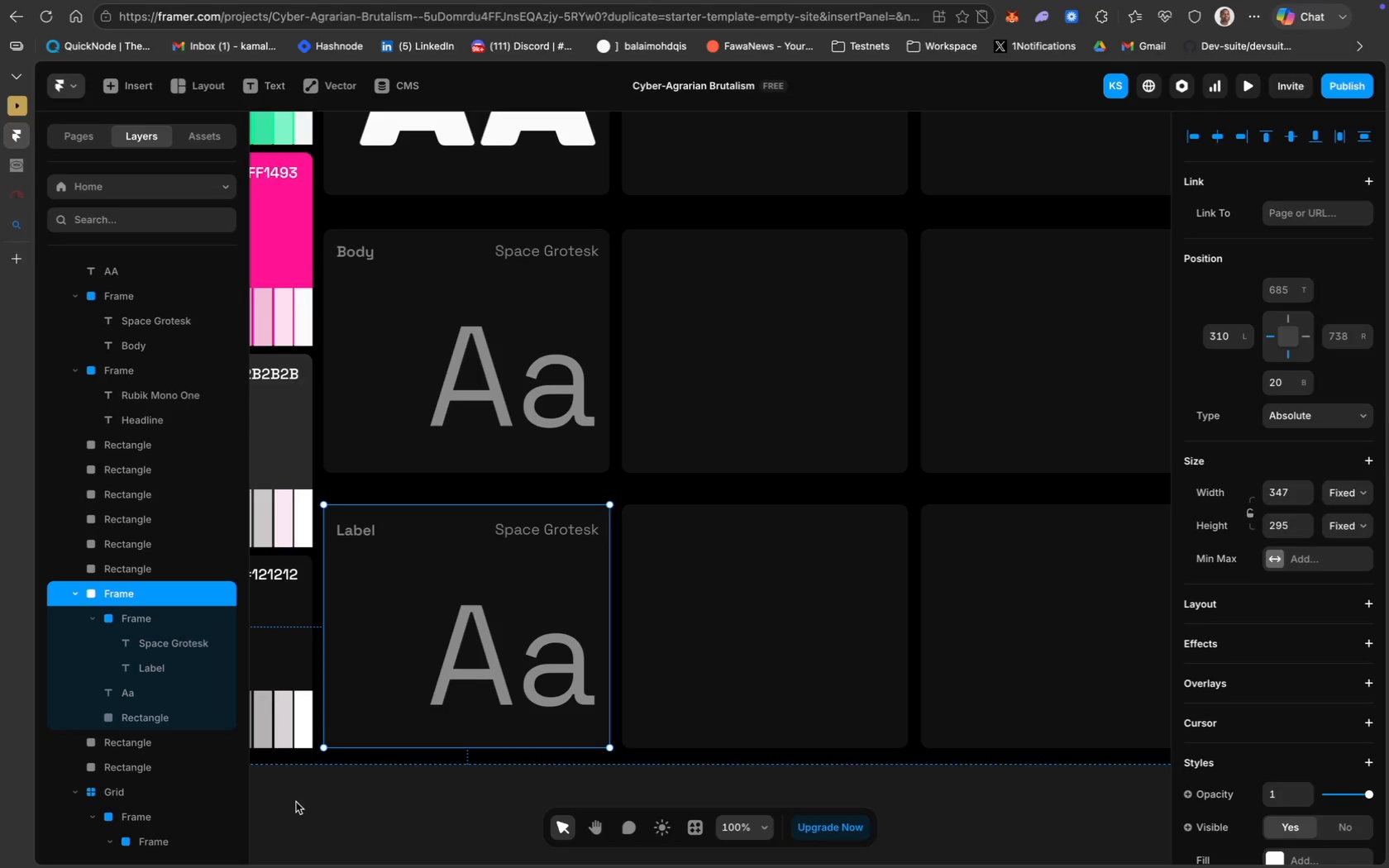 
left_click([308, 808])
 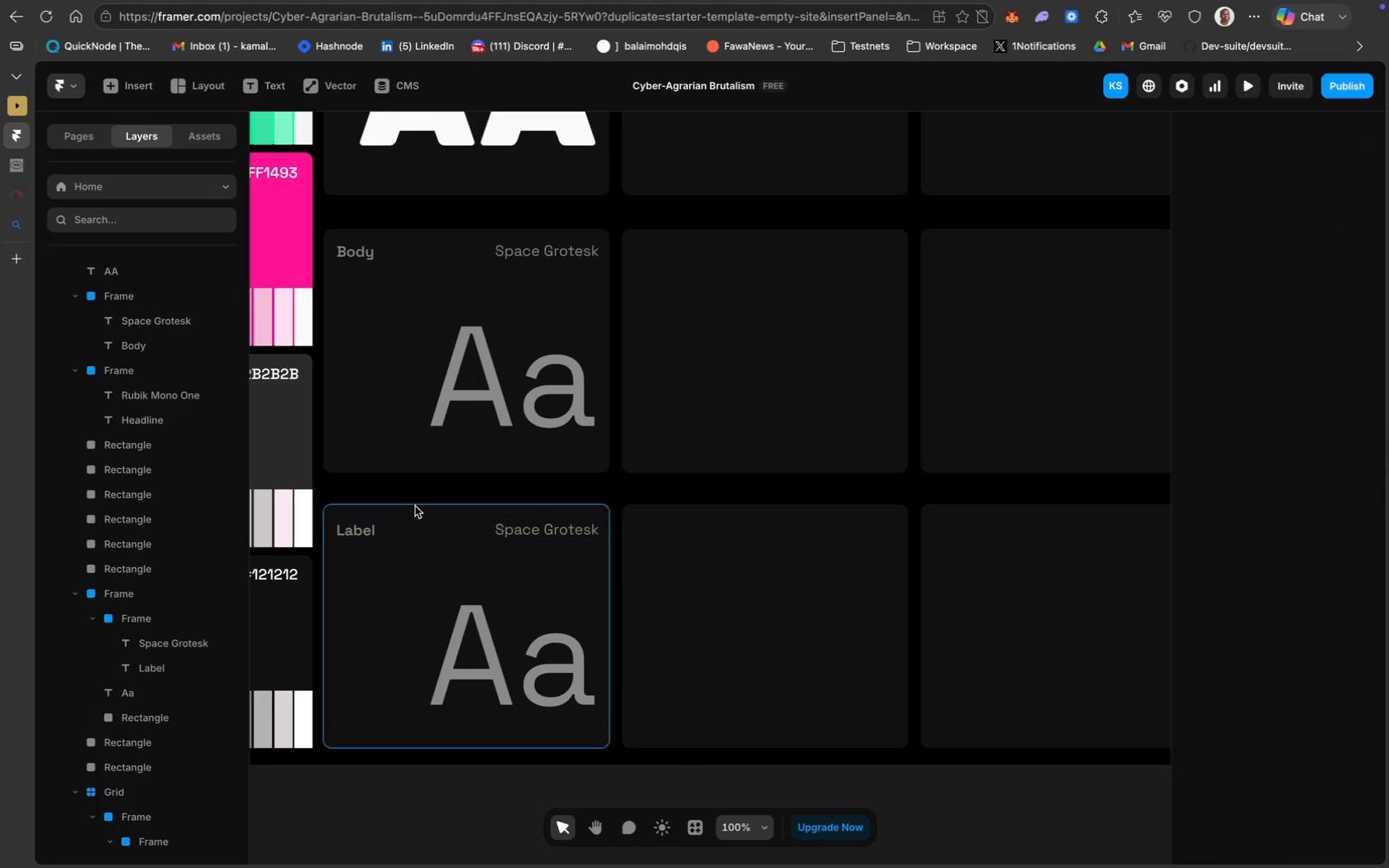 
scroll: coordinate [478, 465], scroll_direction: up, amount: 41.0
 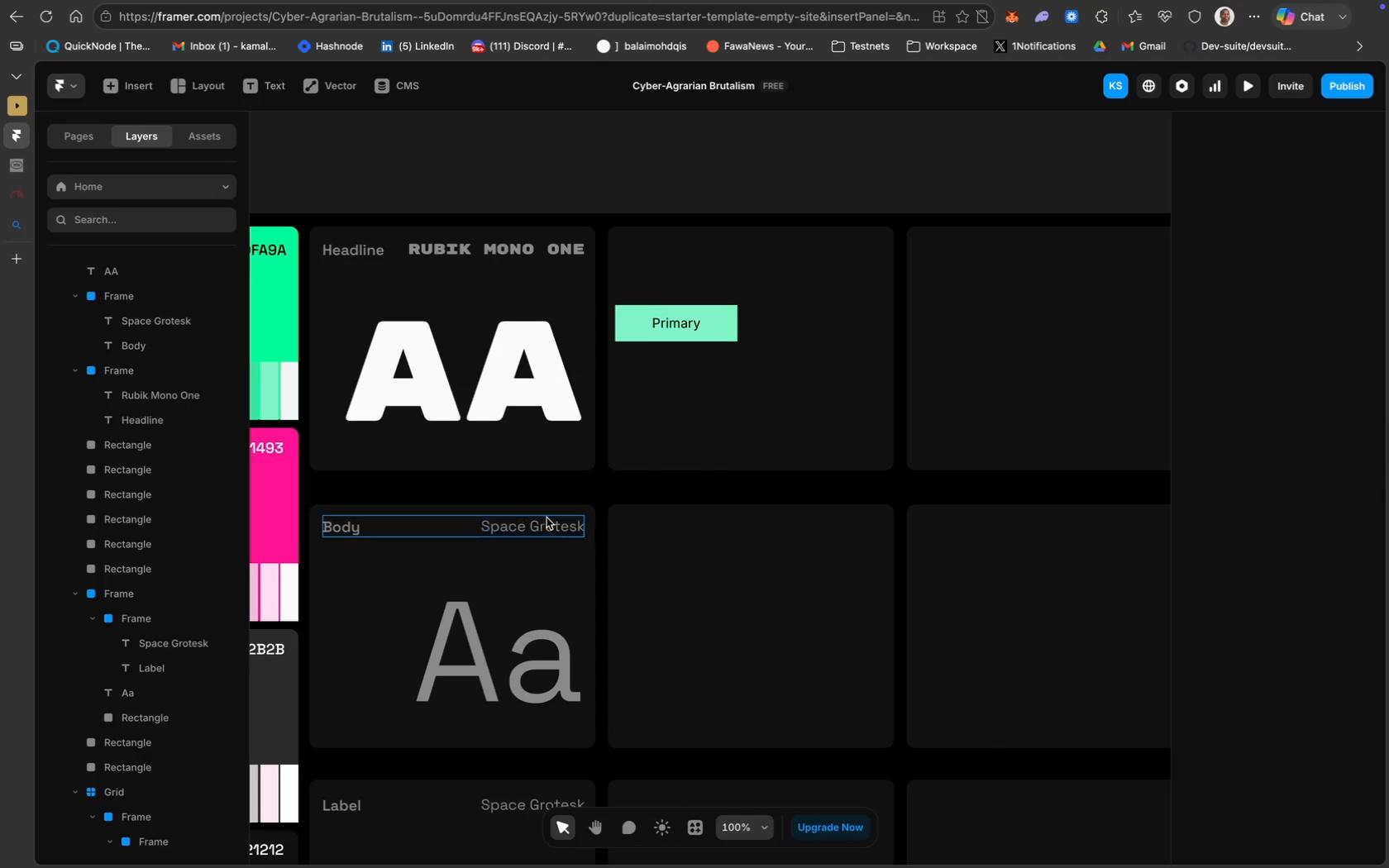 
scroll: coordinate [546, 513], scroll_direction: down, amount: 44.0
 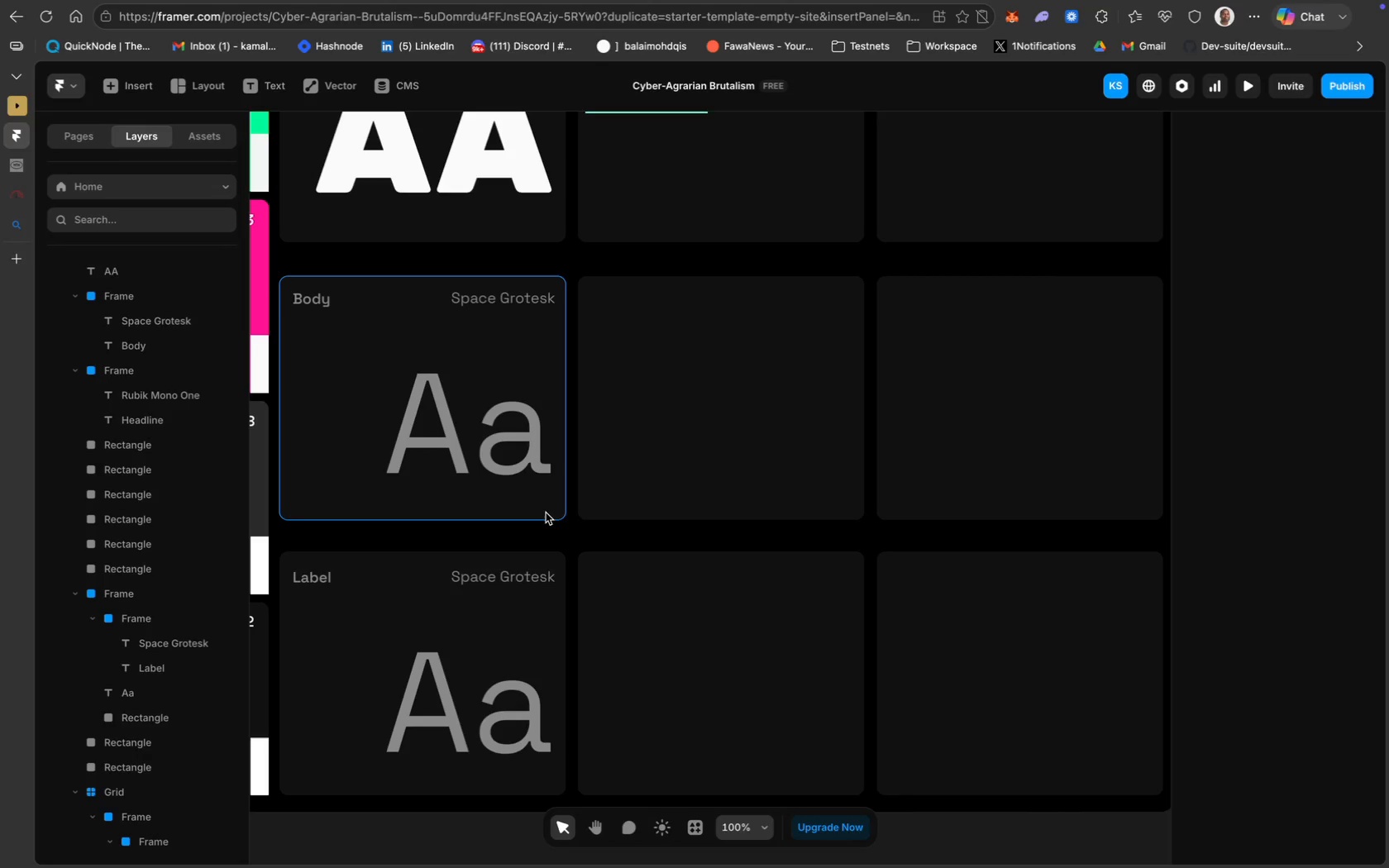 
wait(36.11)
 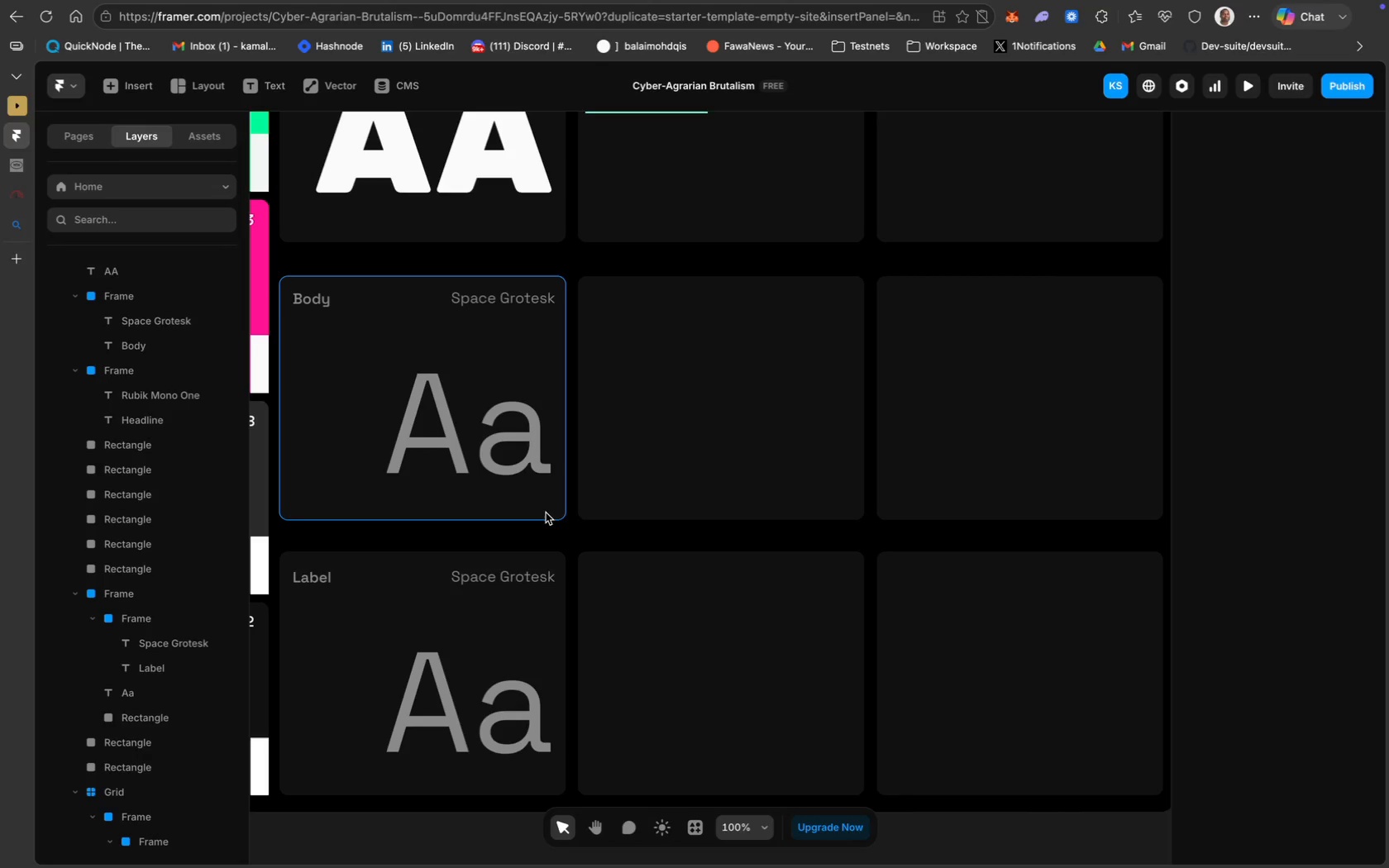 
scroll: coordinate [481, 526], scroll_direction: up, amount: 33.0
 